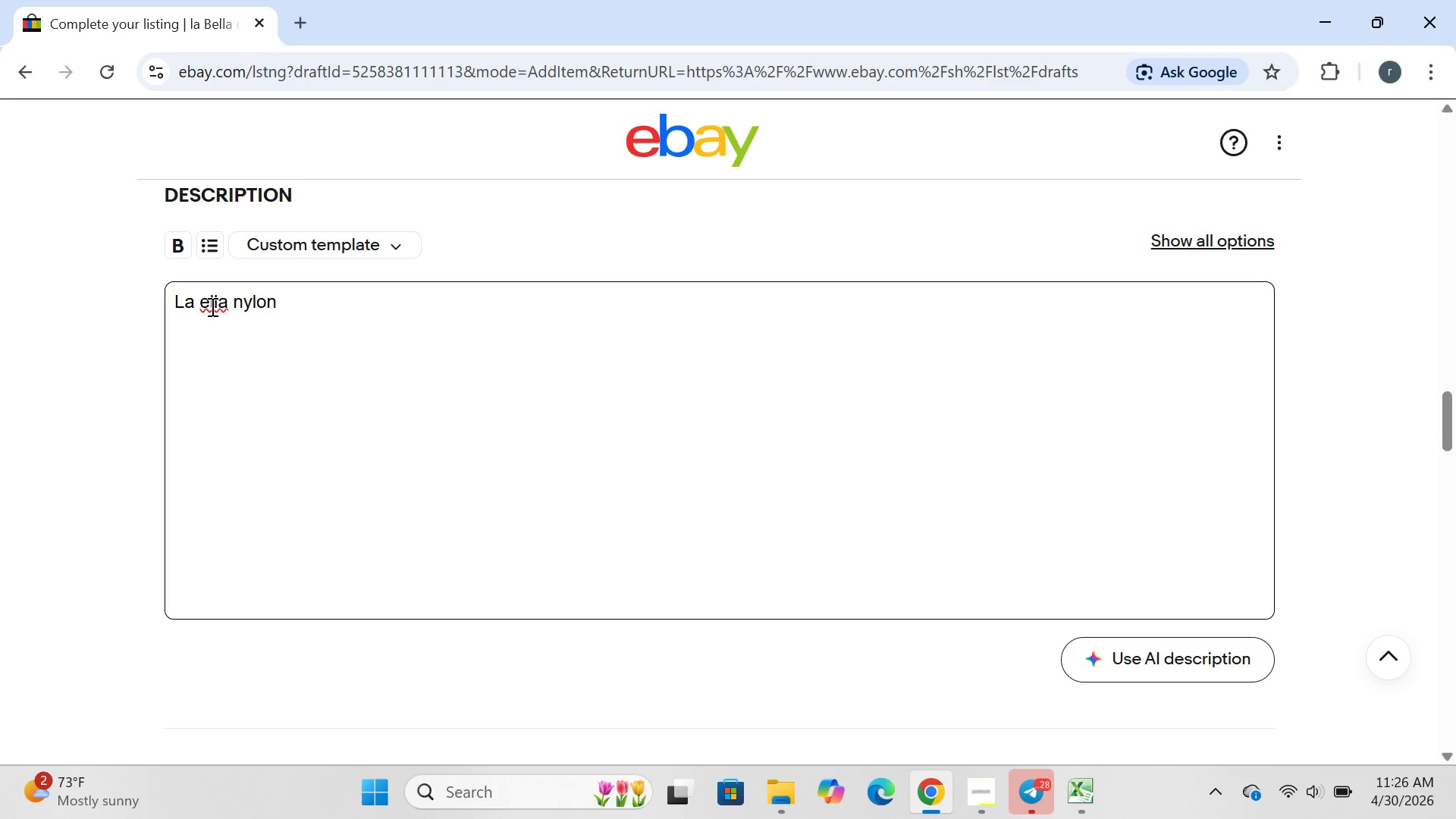 
key(Backspace)
 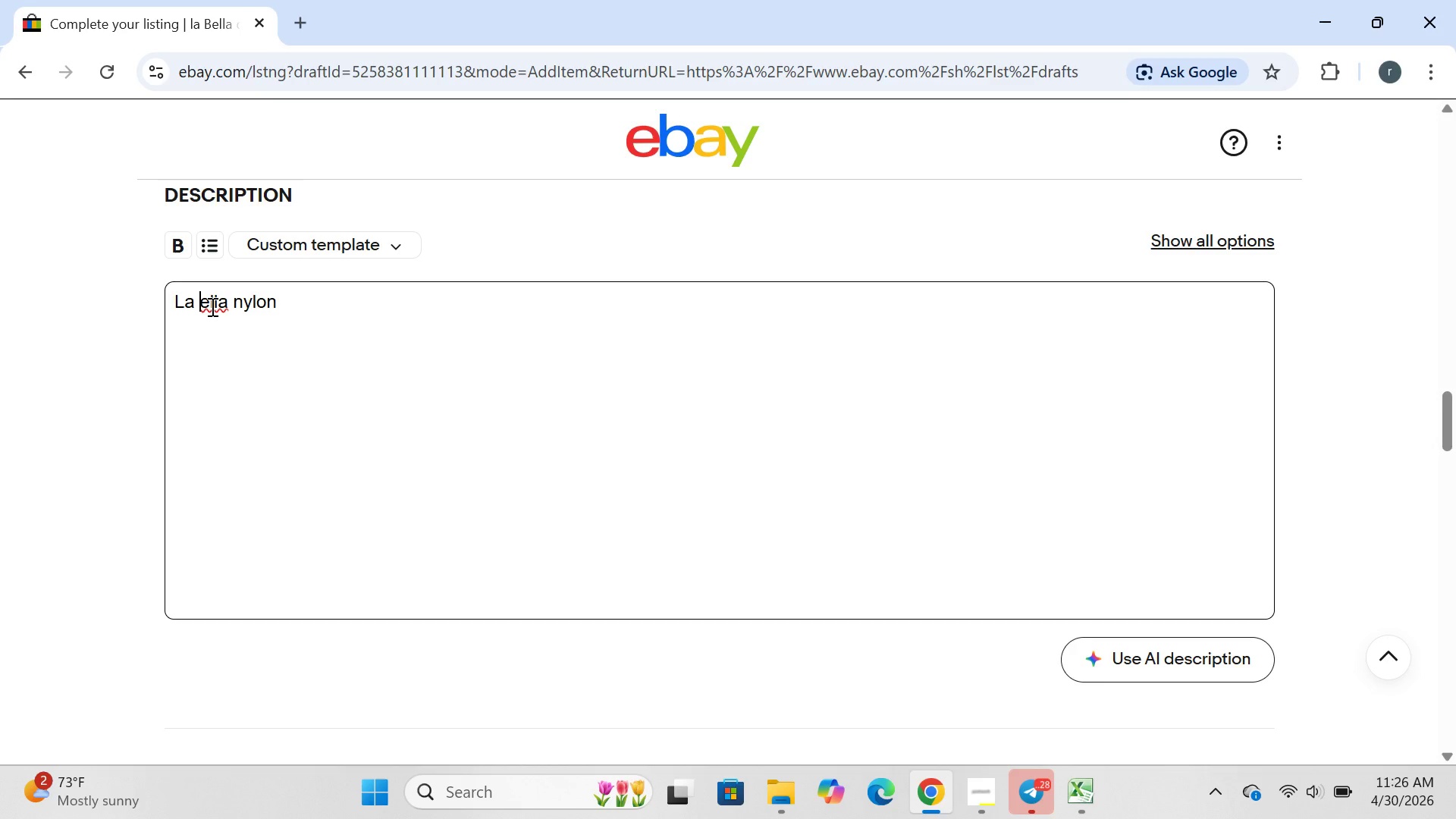 
key(CapsLock)
 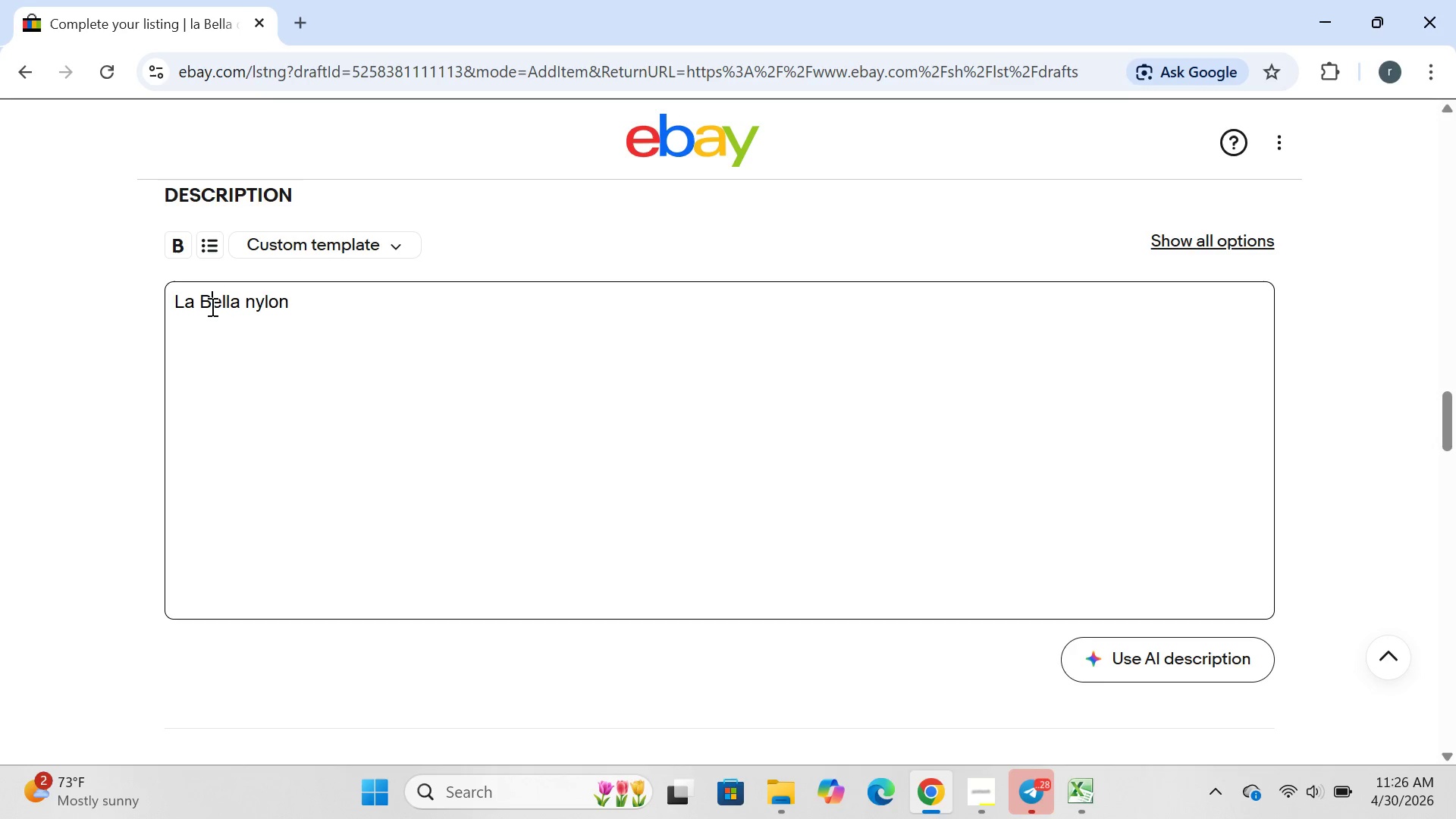 
key(B)
 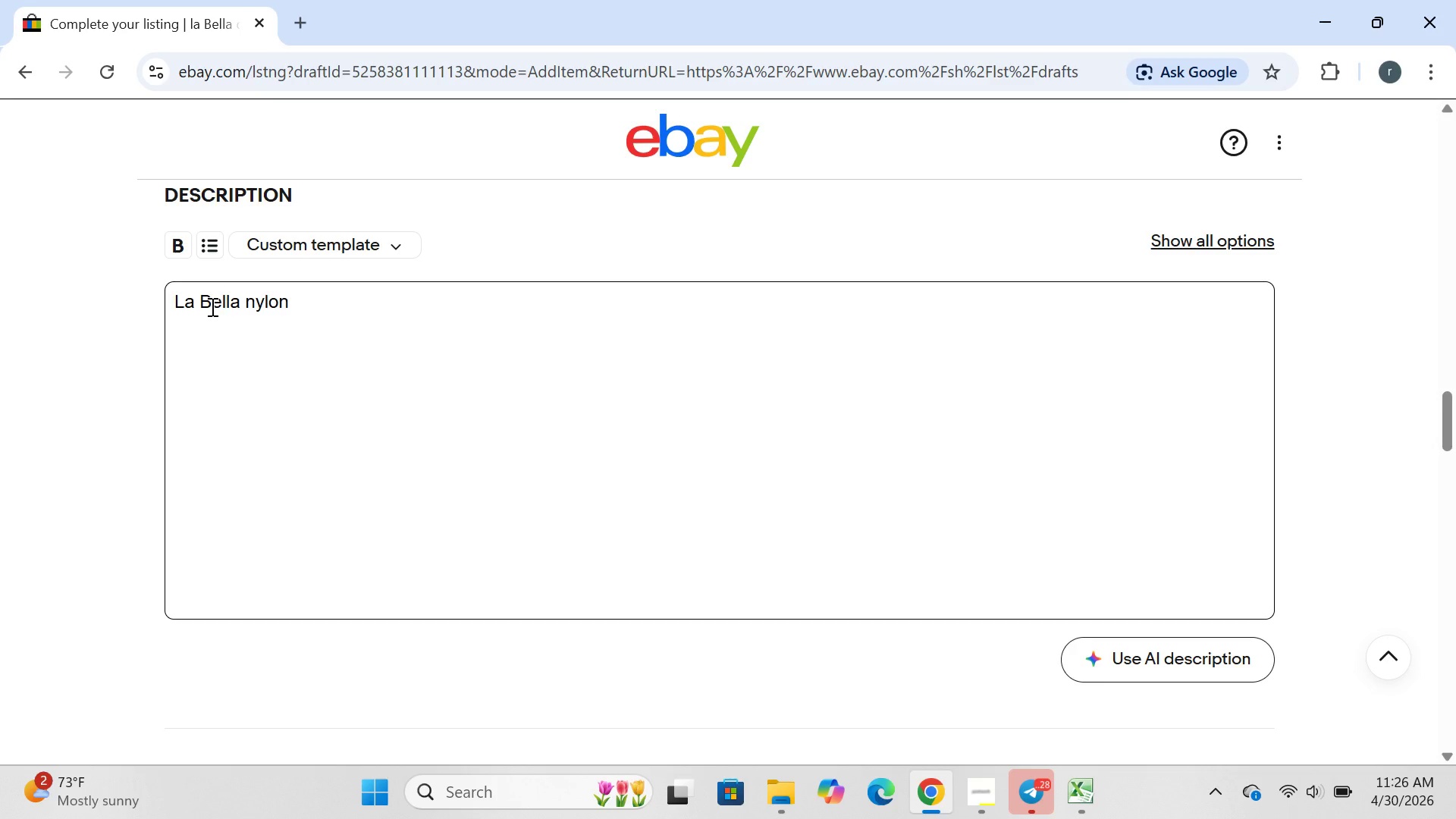 
key(CapsLock)
 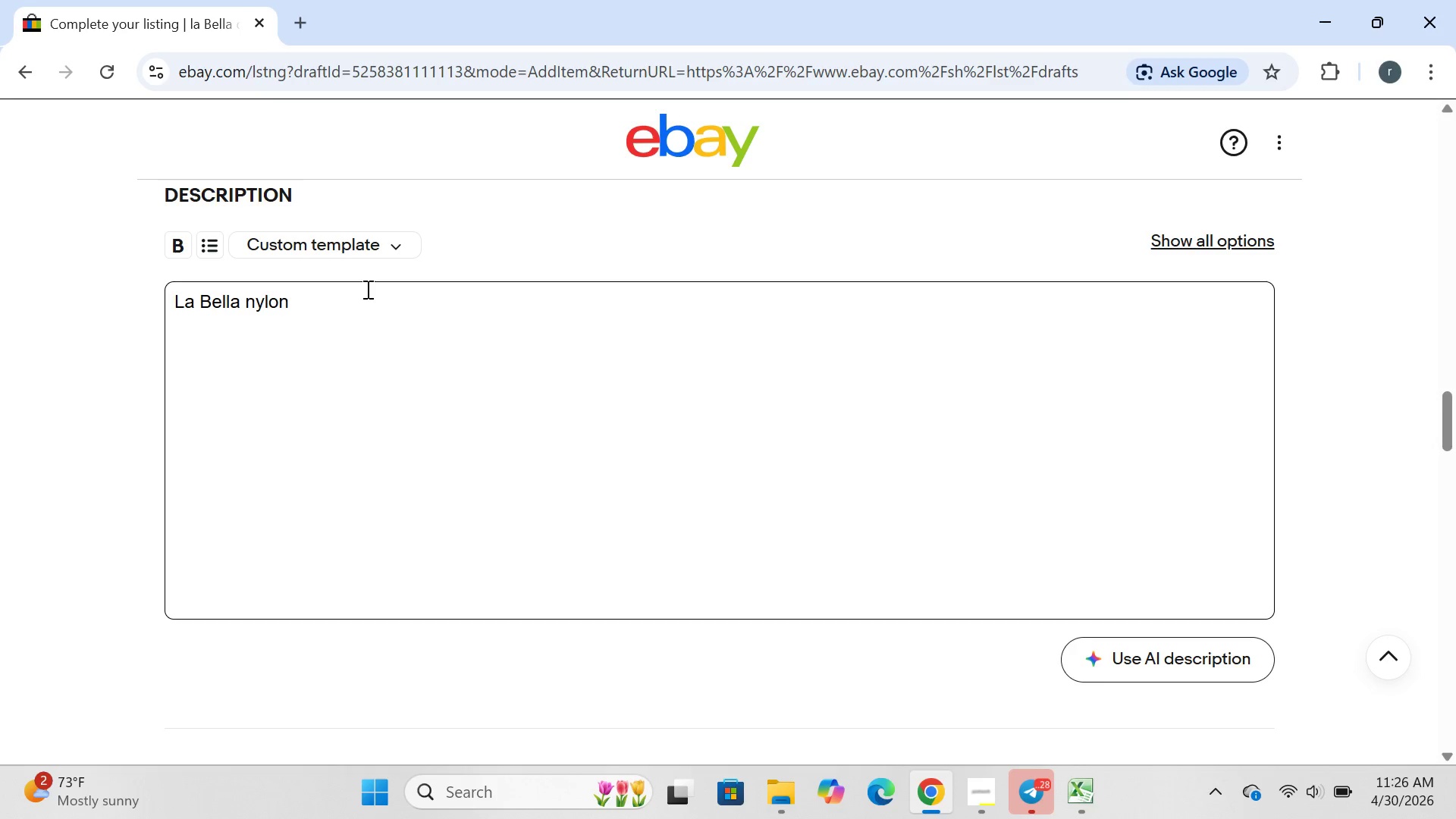 
left_click([366, 289])
 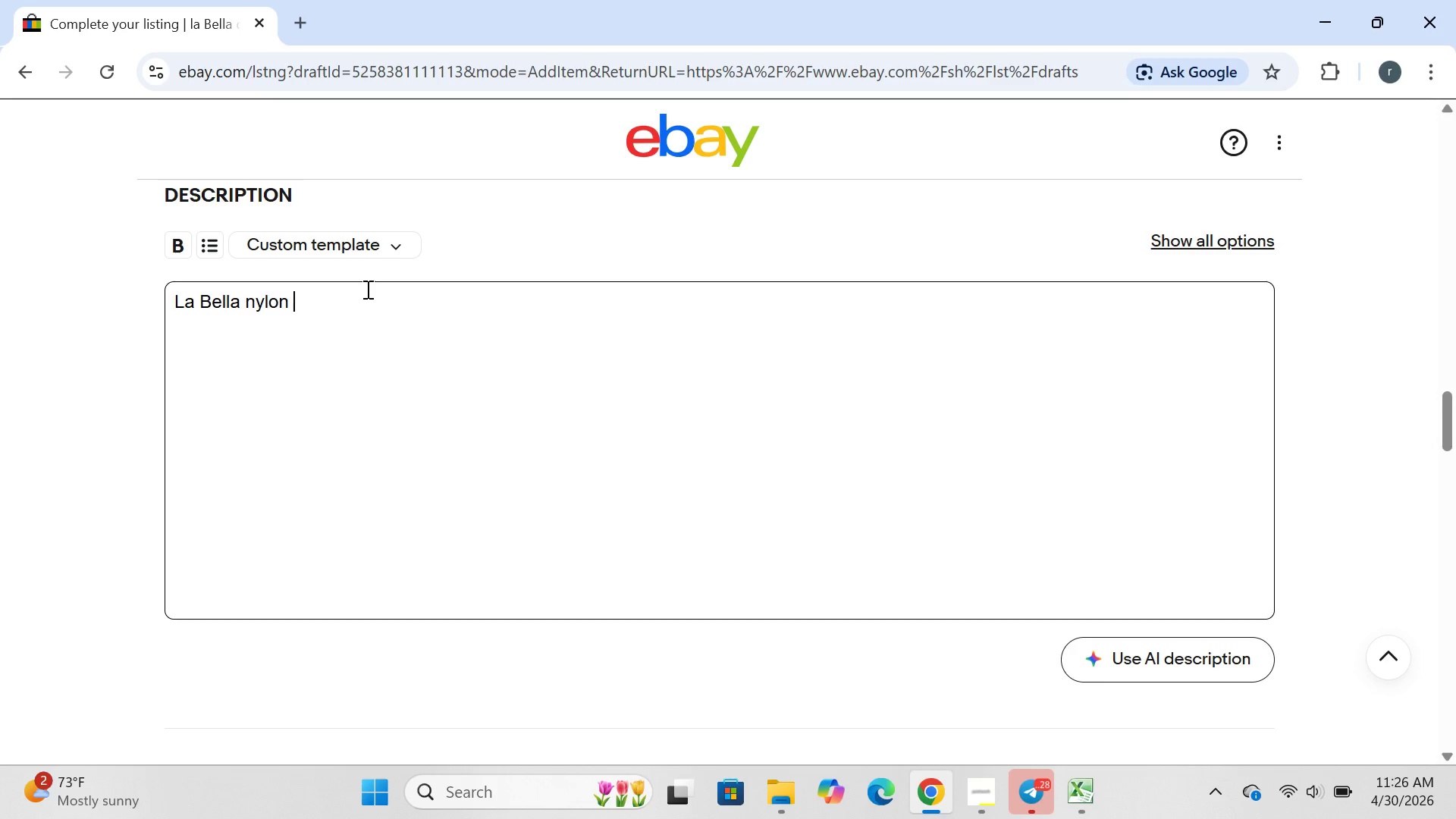 
type(tapewound strings)
 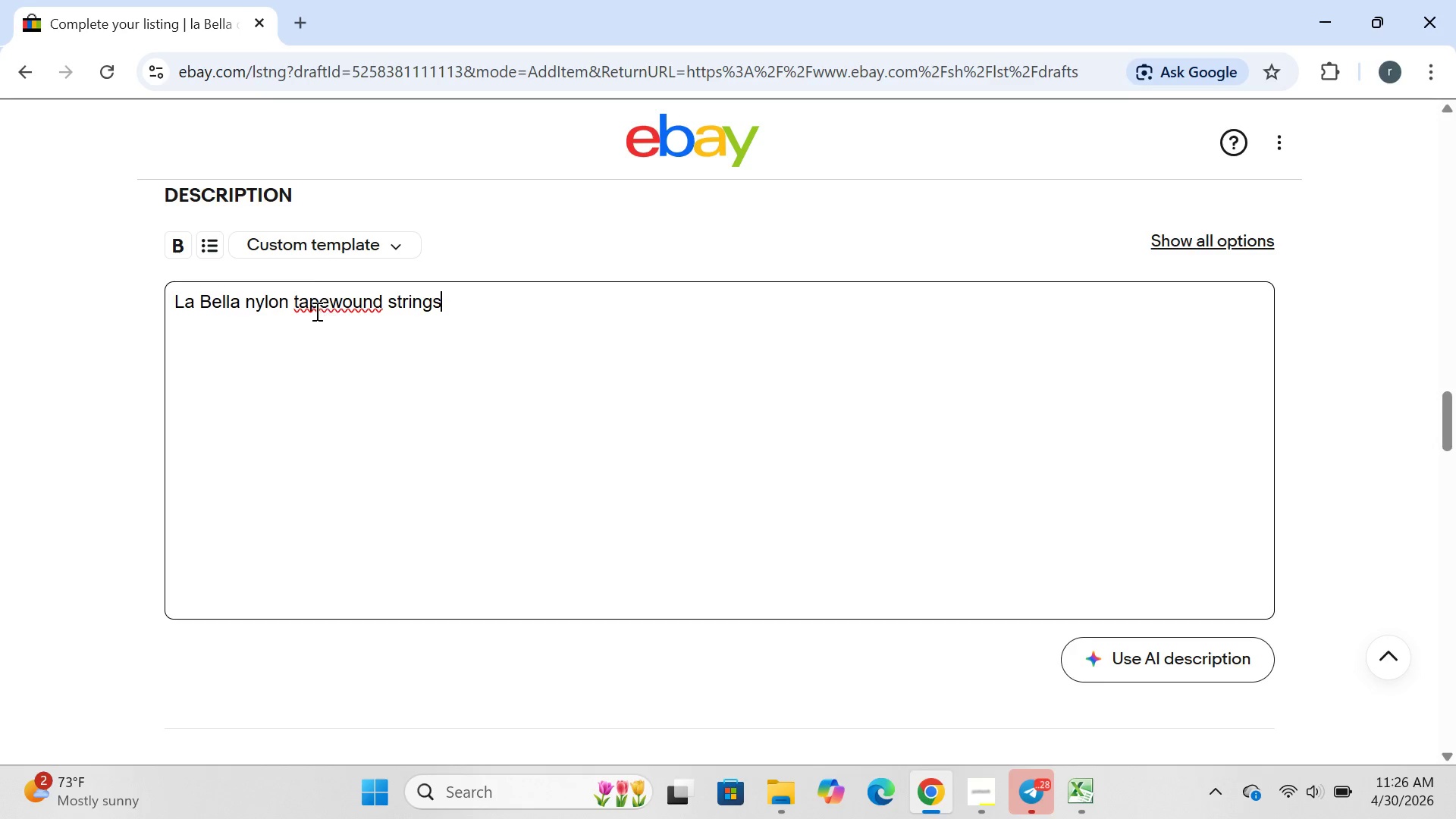 
left_click([302, 303])
 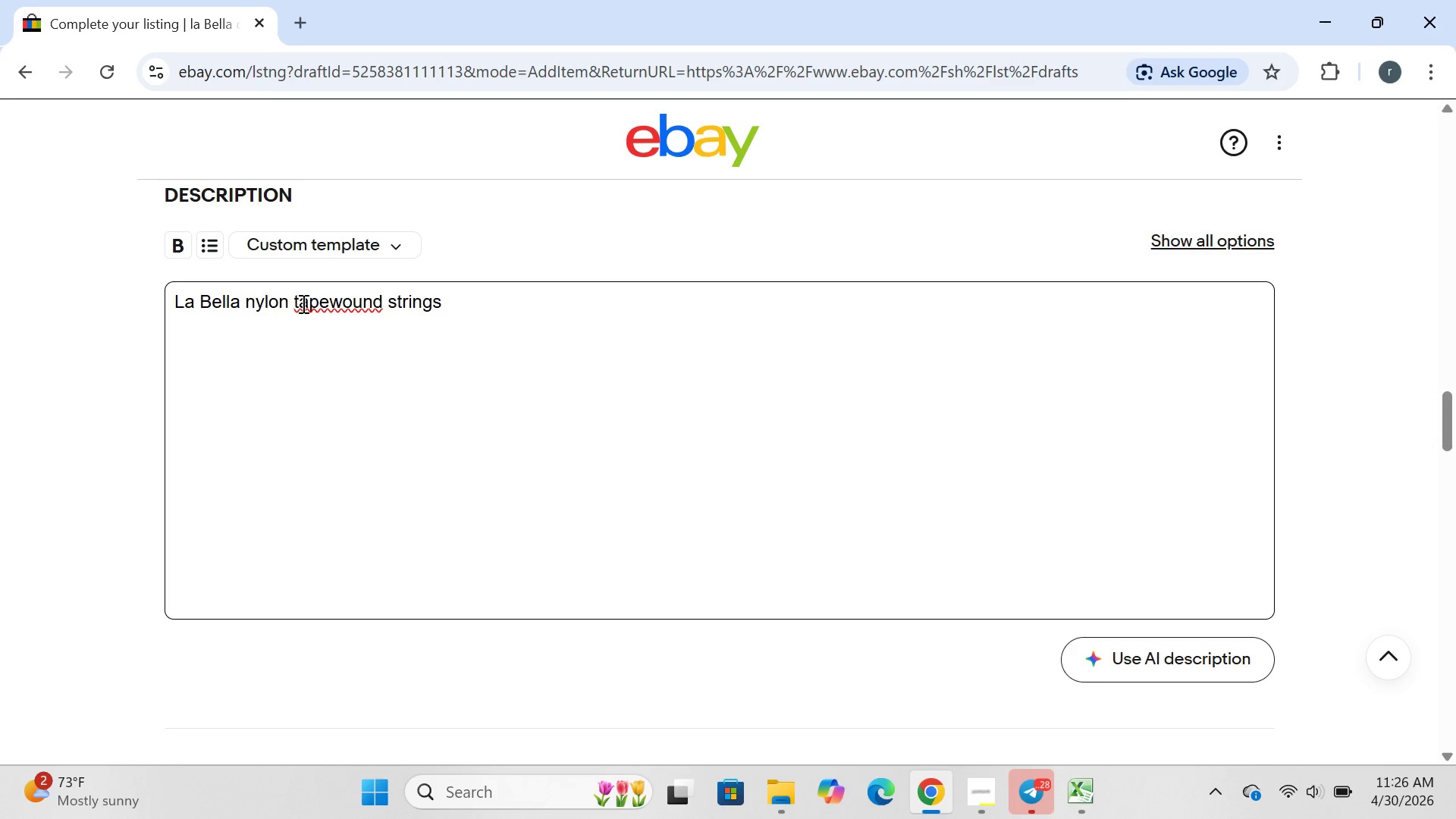 
key(Backspace)
 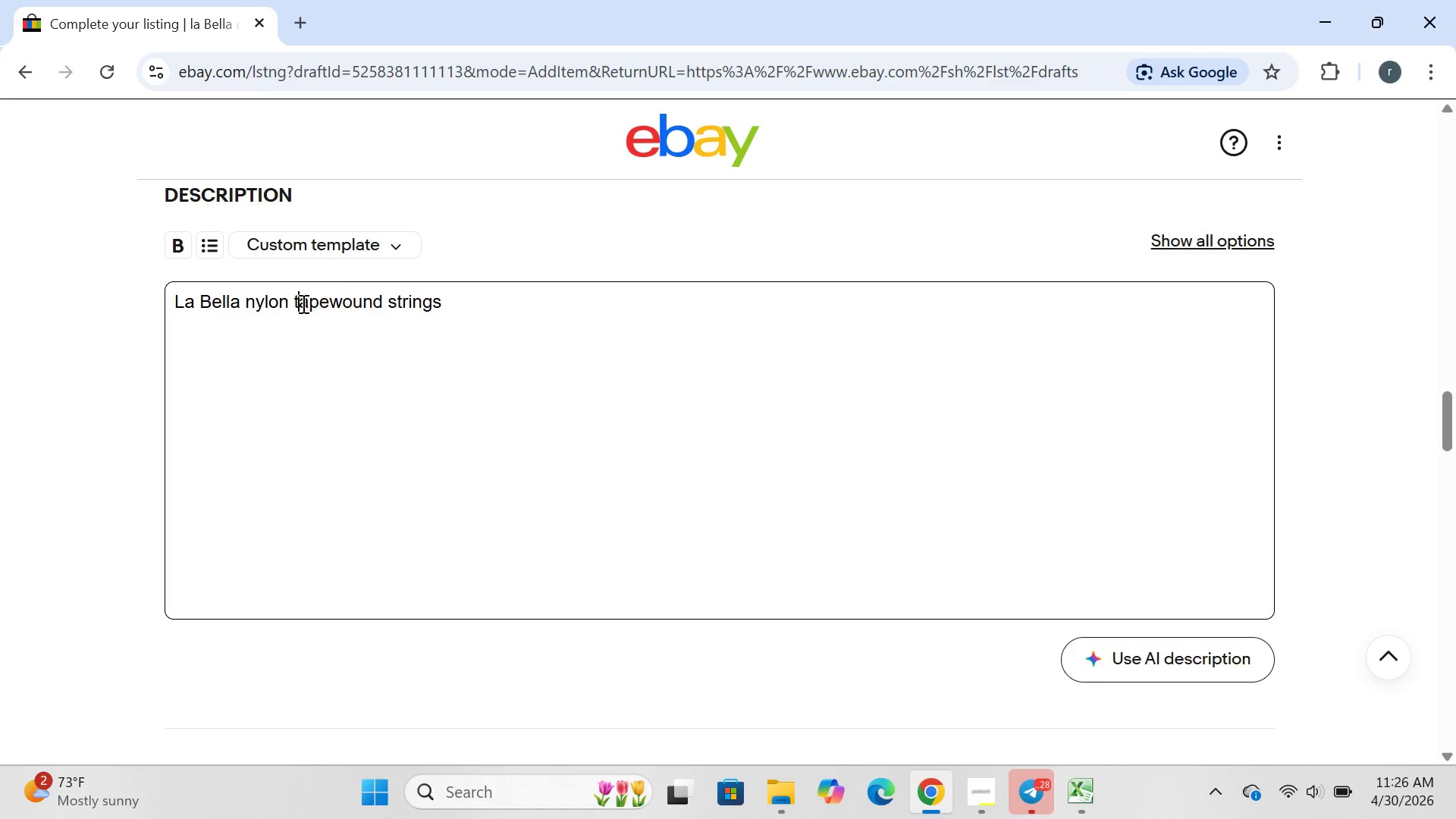 
key(T)
 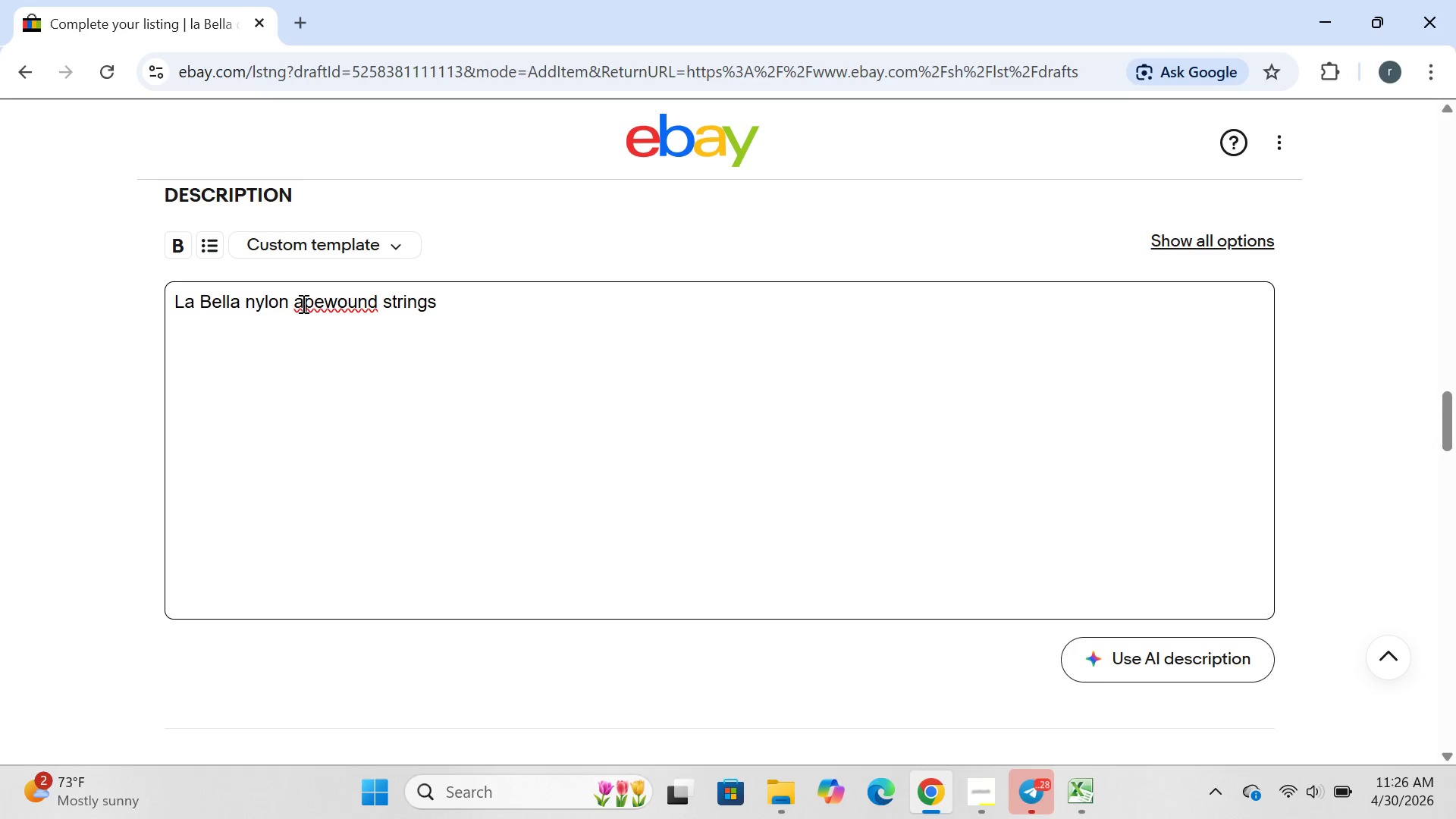 
key(Backspace)
 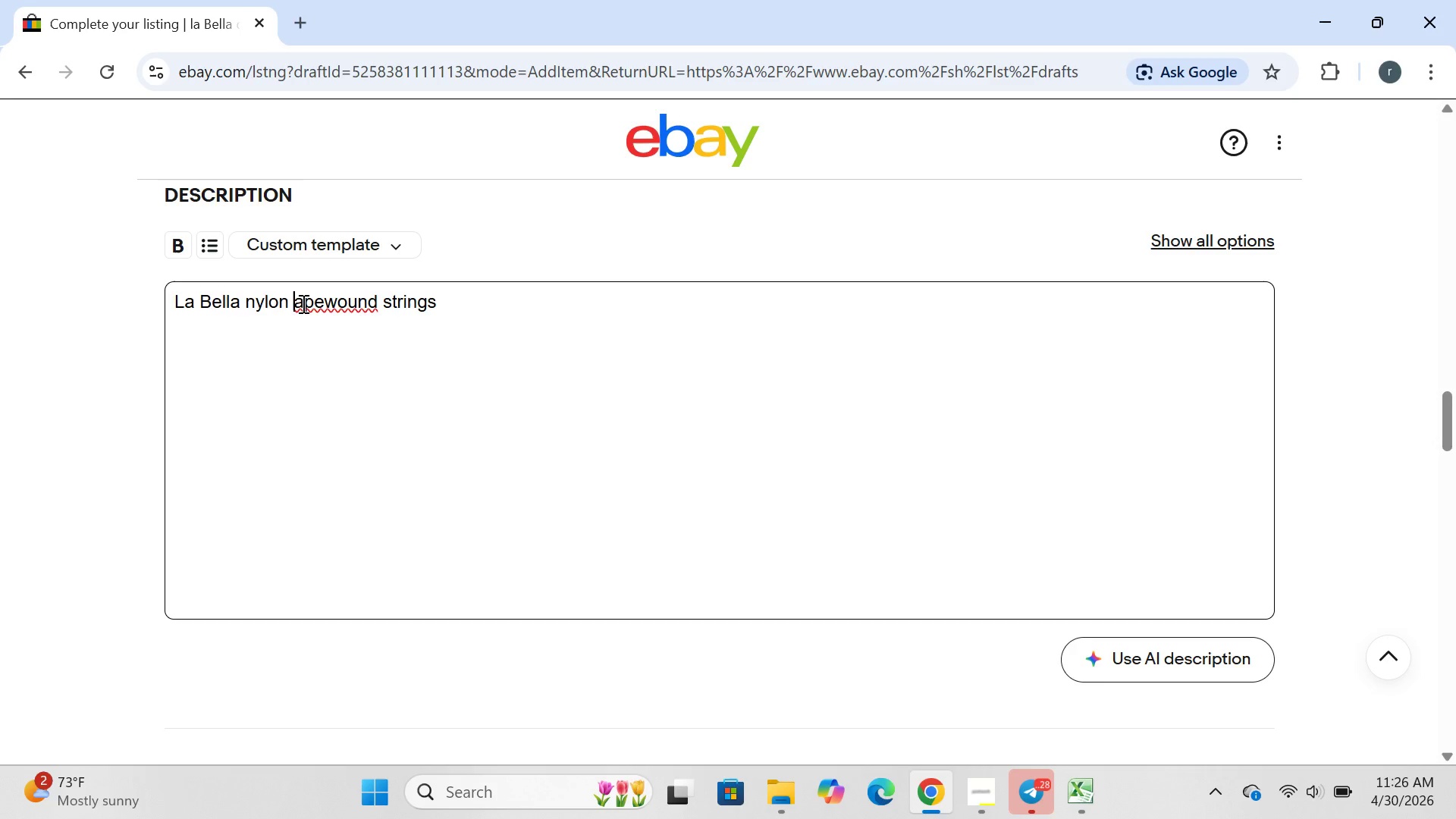 
key(CapsLock)
 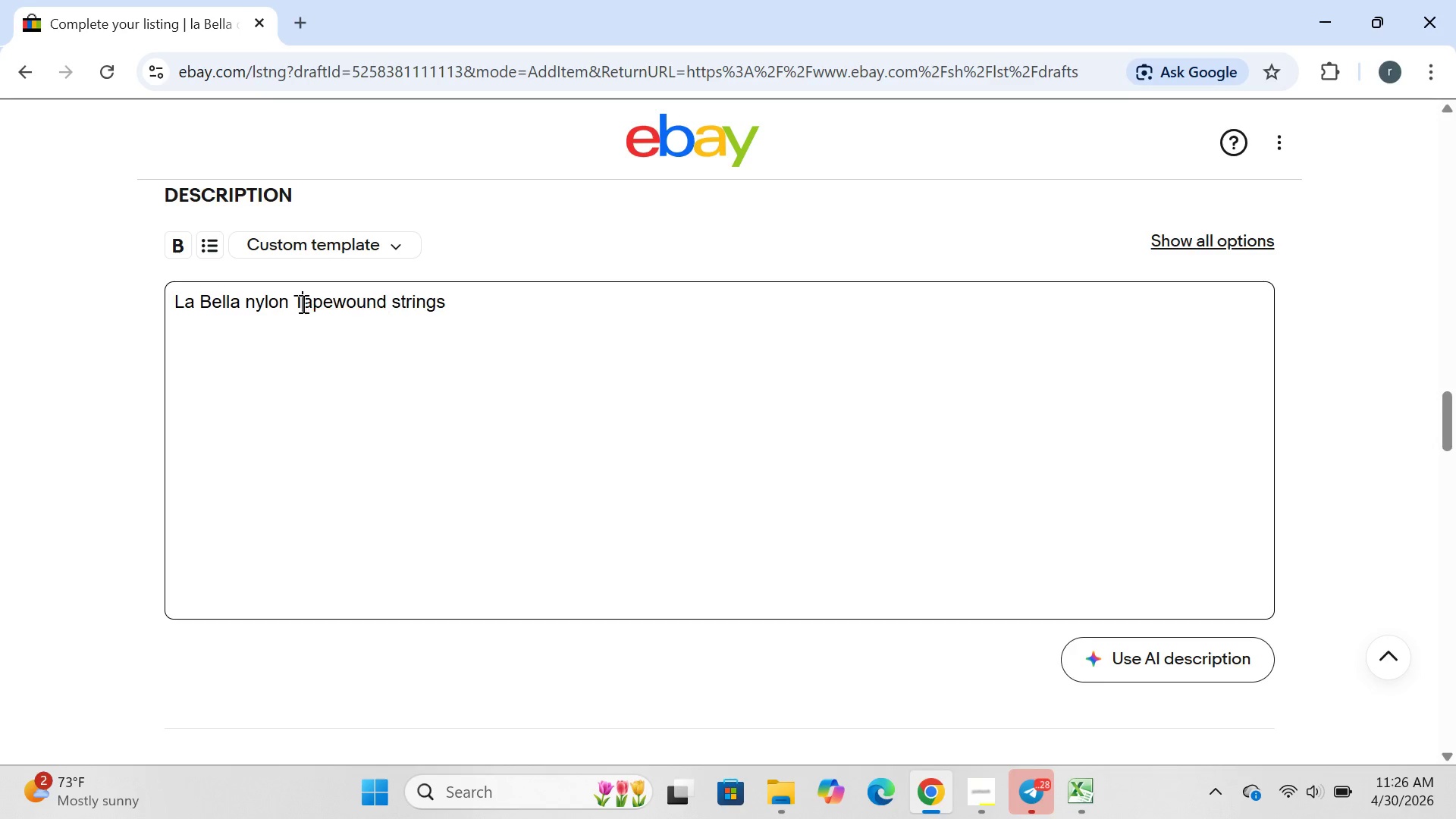 
key(T)
 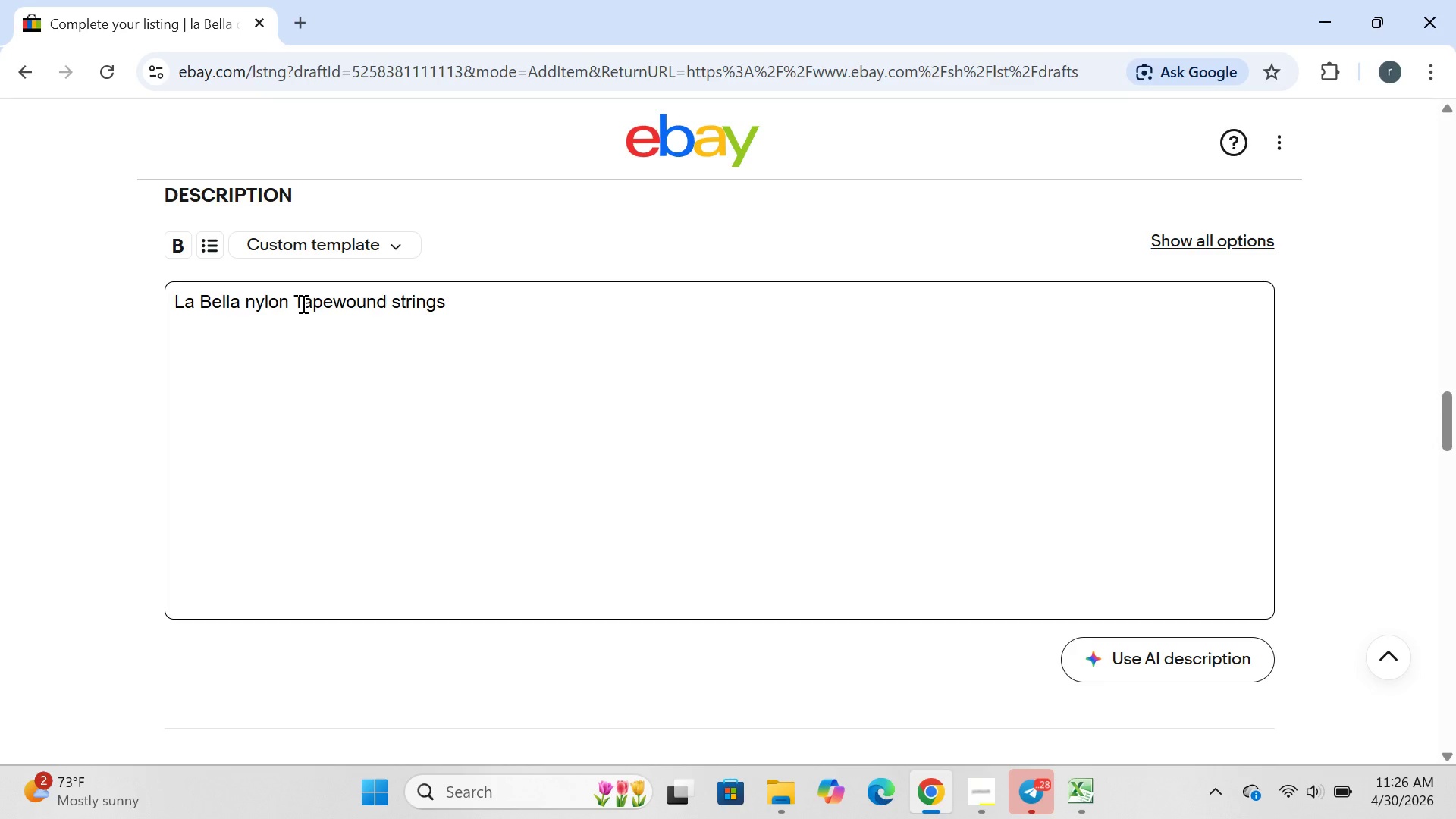 
key(CapsLock)
 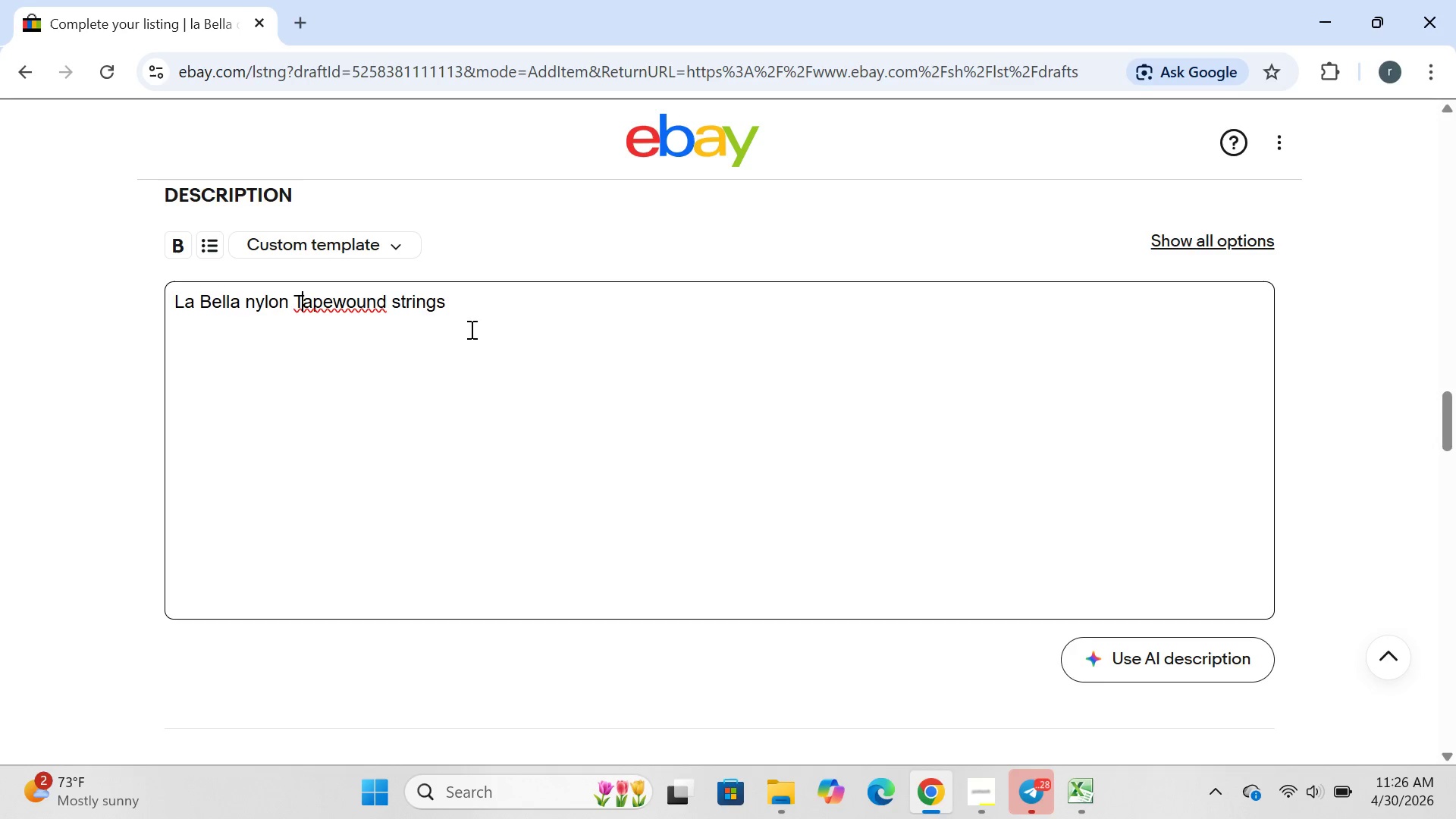 
left_click([494, 315])
 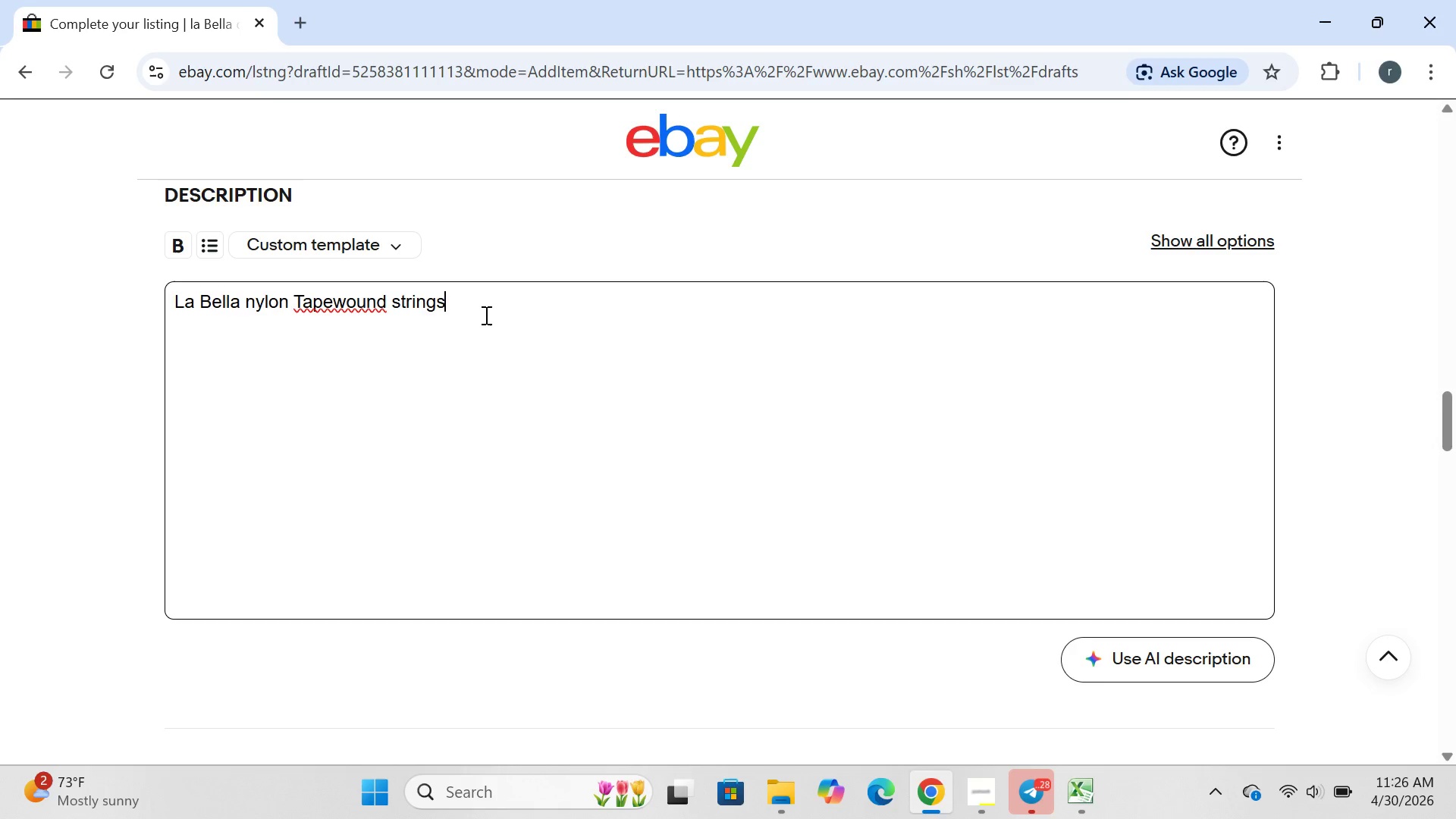 
type( offer the war,)
key(Backspace)
type(mest, most mellow tone avi)
key(Backspace)
 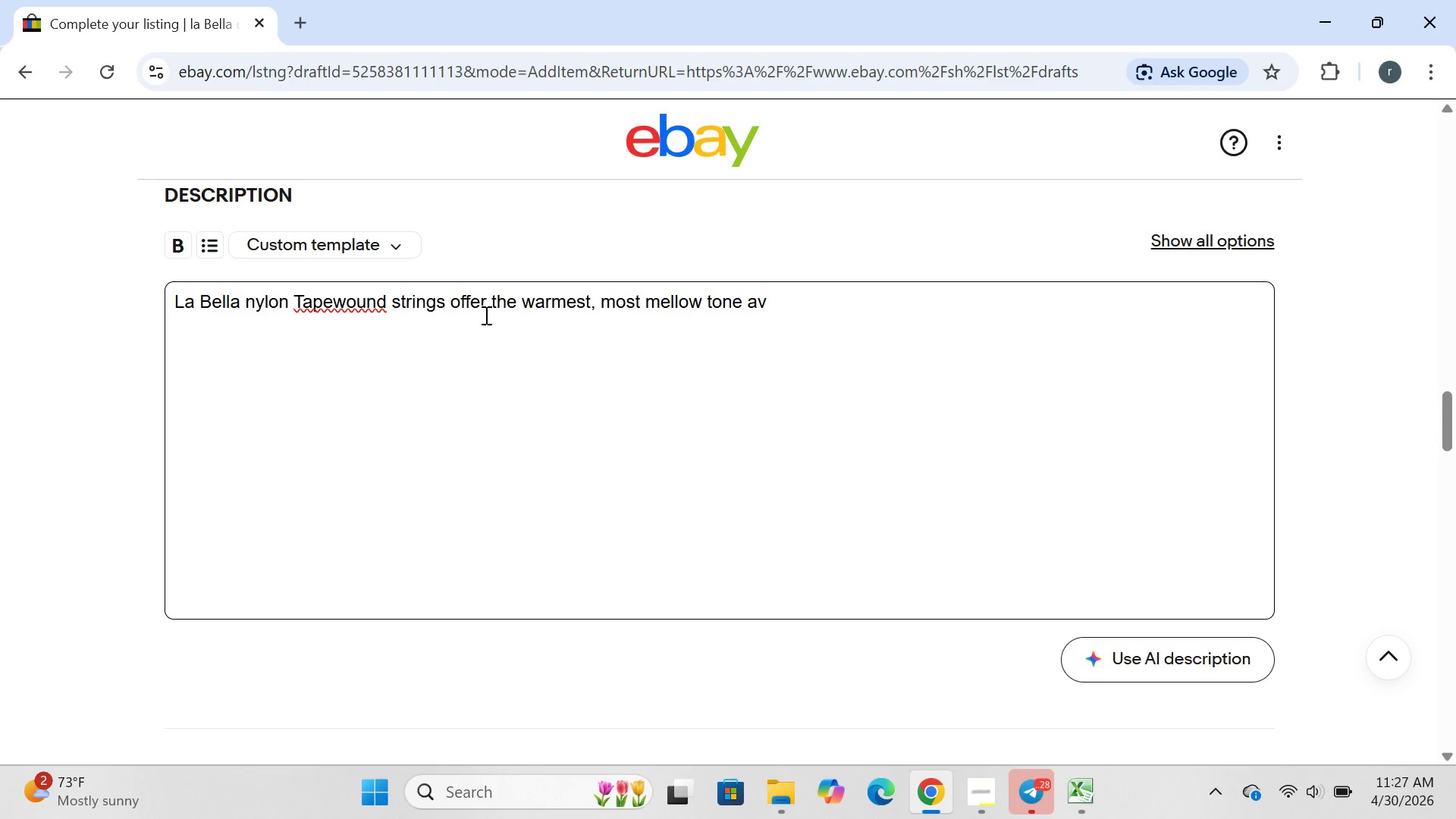 
wait(8.91)
 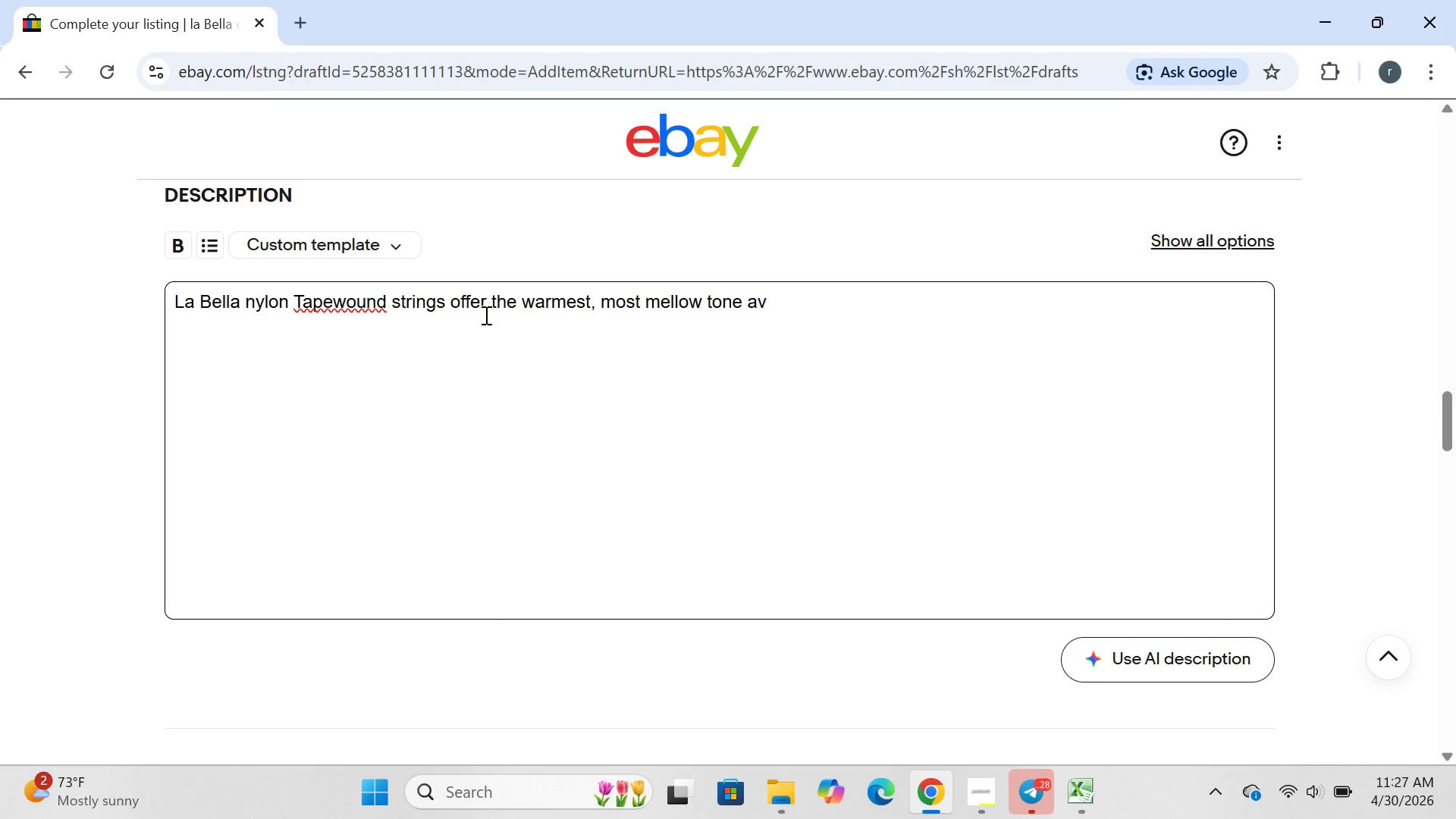 
type(ailable for electric basis. wound with a black nylon )
 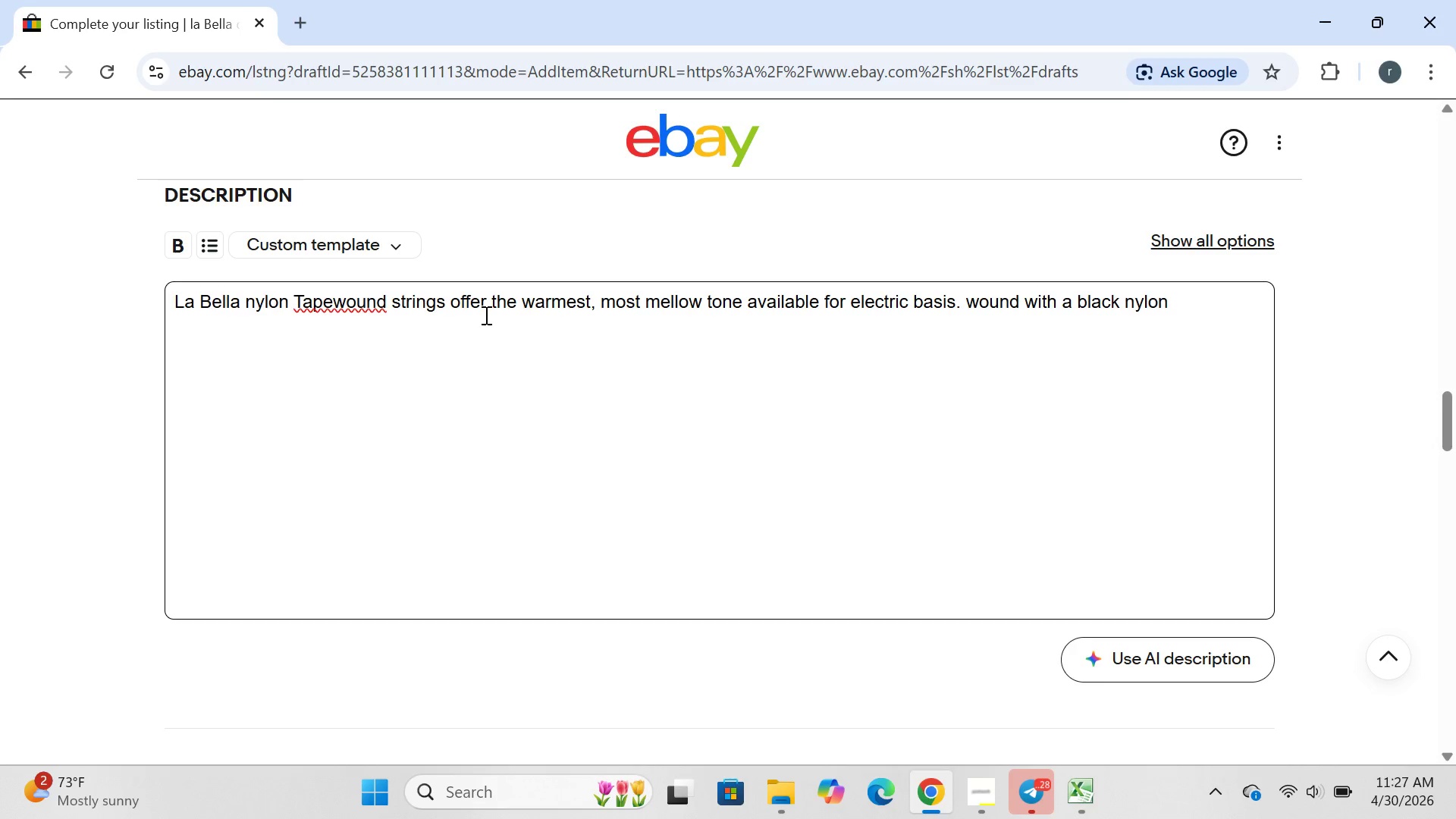 
type(tape over a flatewound core.)
 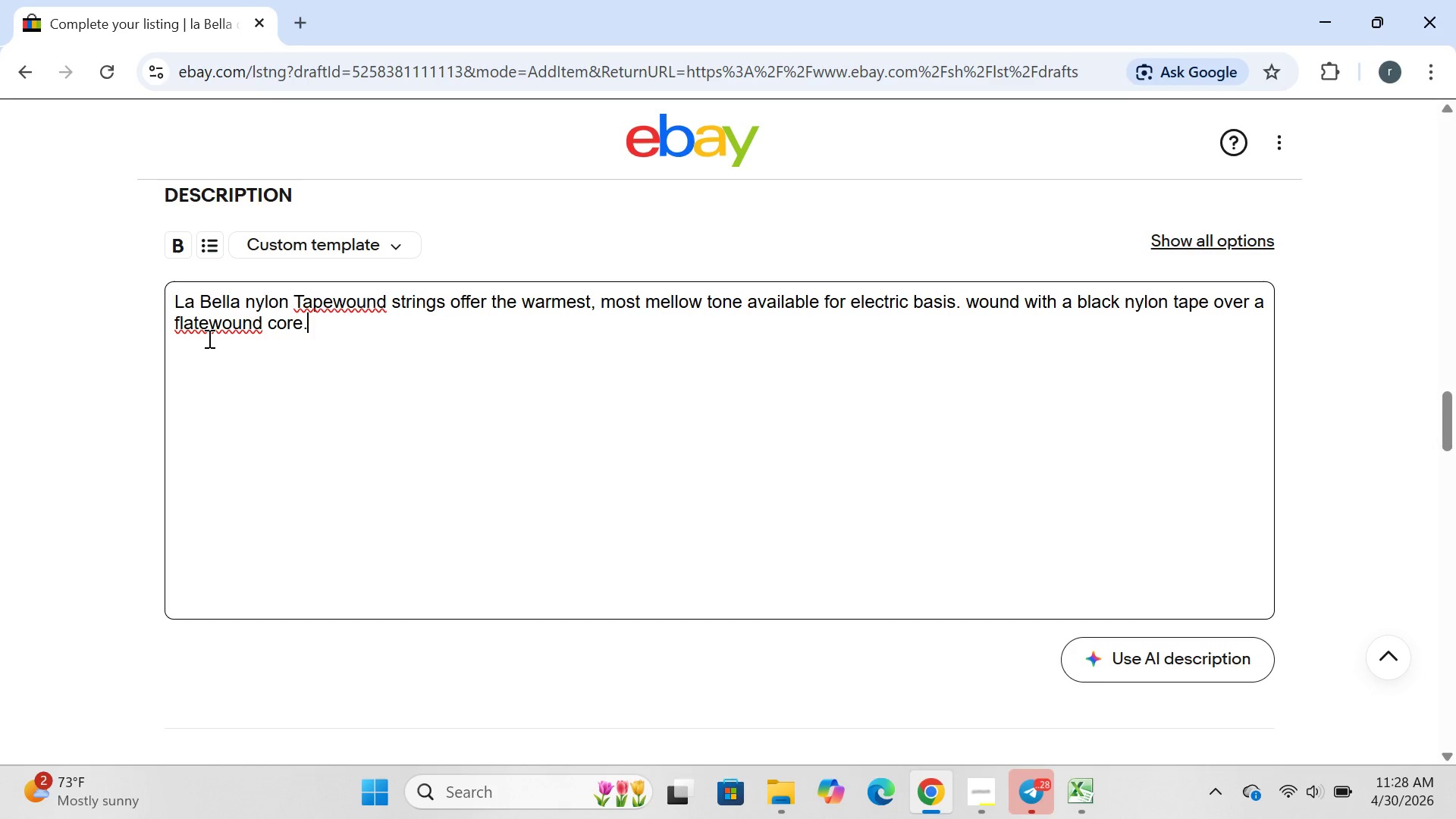 
left_click([209, 331])
 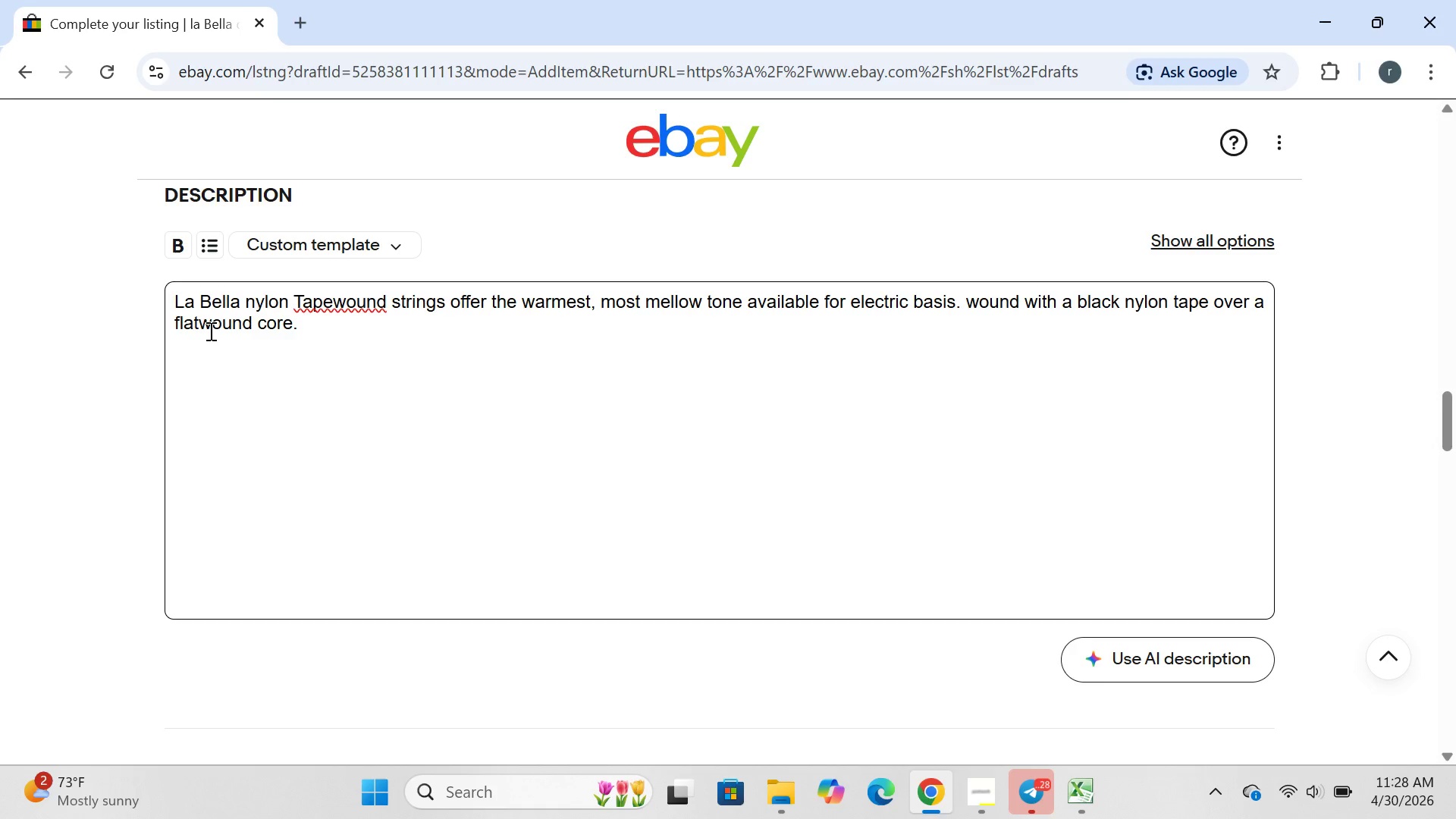 
key(Backspace)
 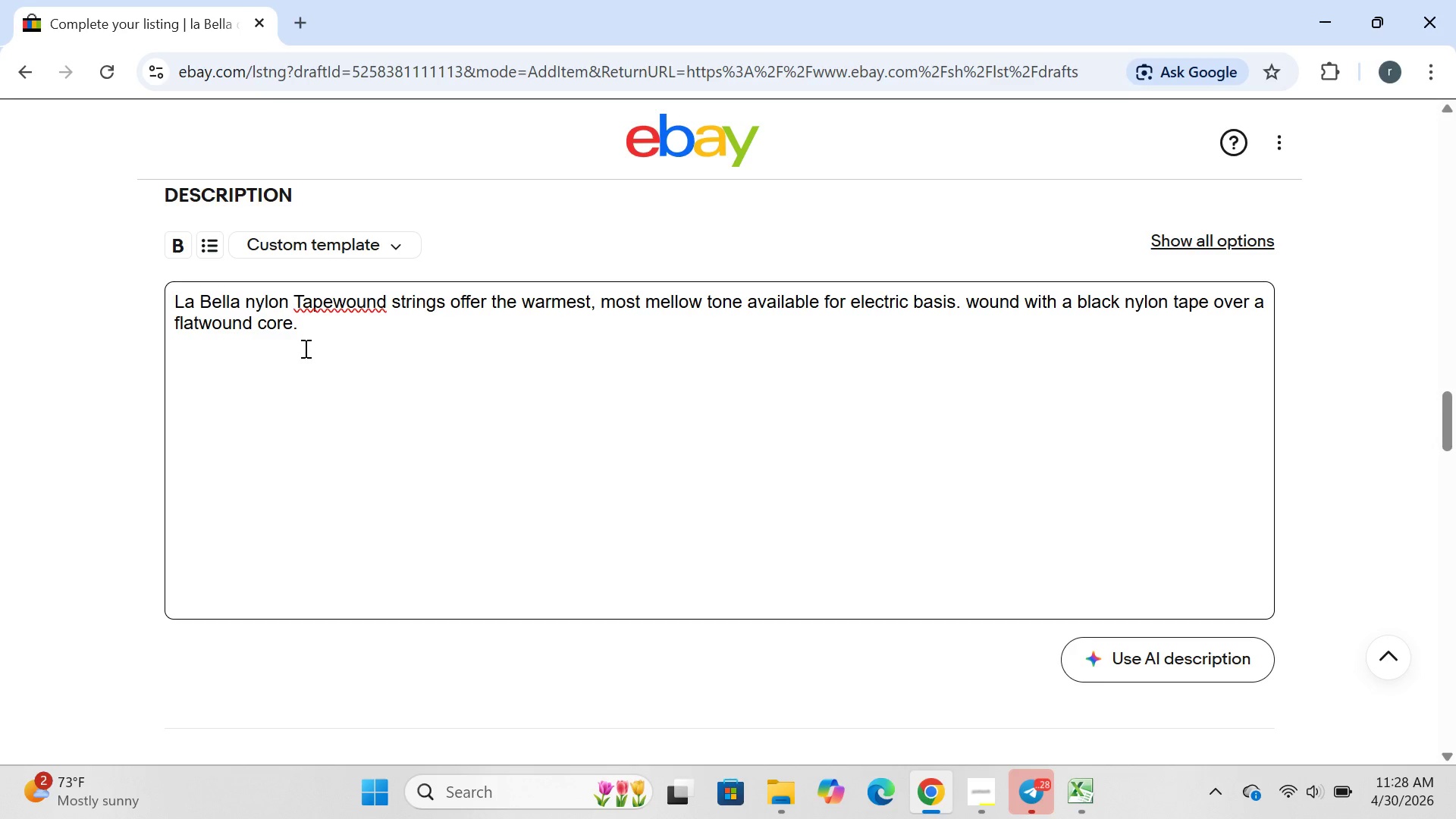 
left_click([304, 348])
 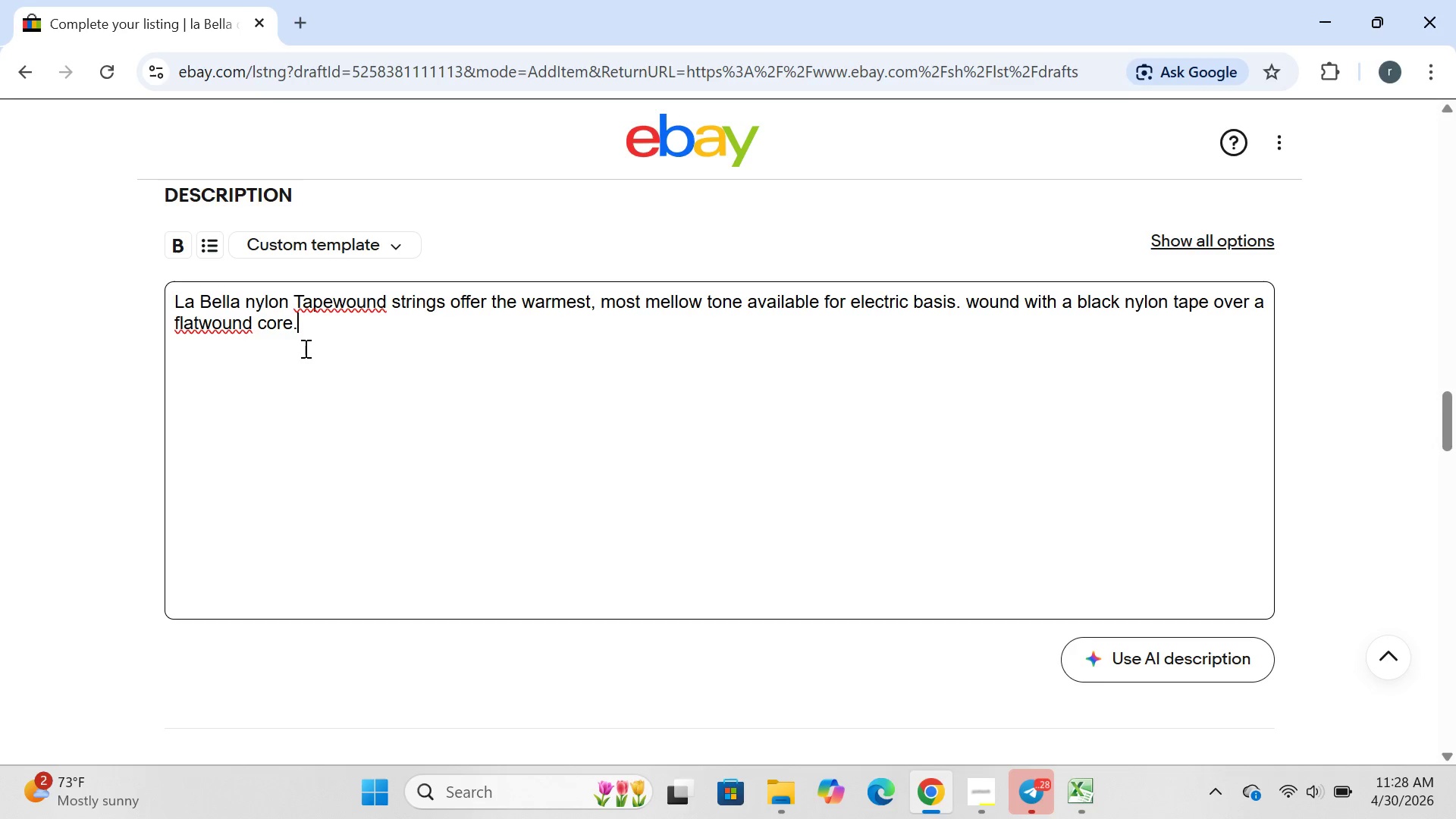 
type(,)
key(Backspace)
key(Backspace)
type(, these strings produce a deep.)
key(Backspace)
type(,thumpy,upright-bass-like sound with silky-smooth feel and zero finger noise. perfect for jazz R$)
key(Backspace)
type(^)
key(Backspace)
type(&)
 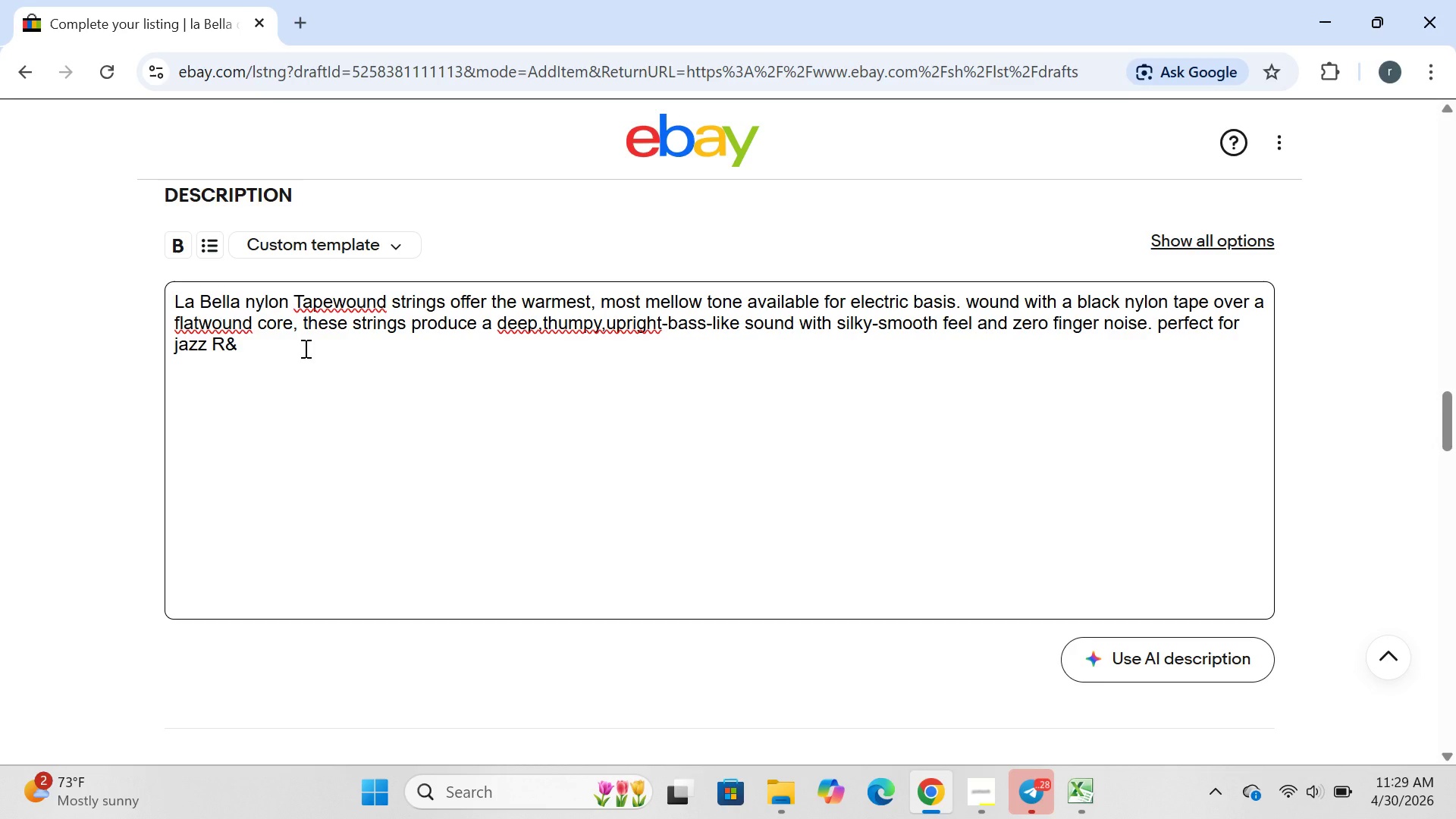 
wait(5.62)
 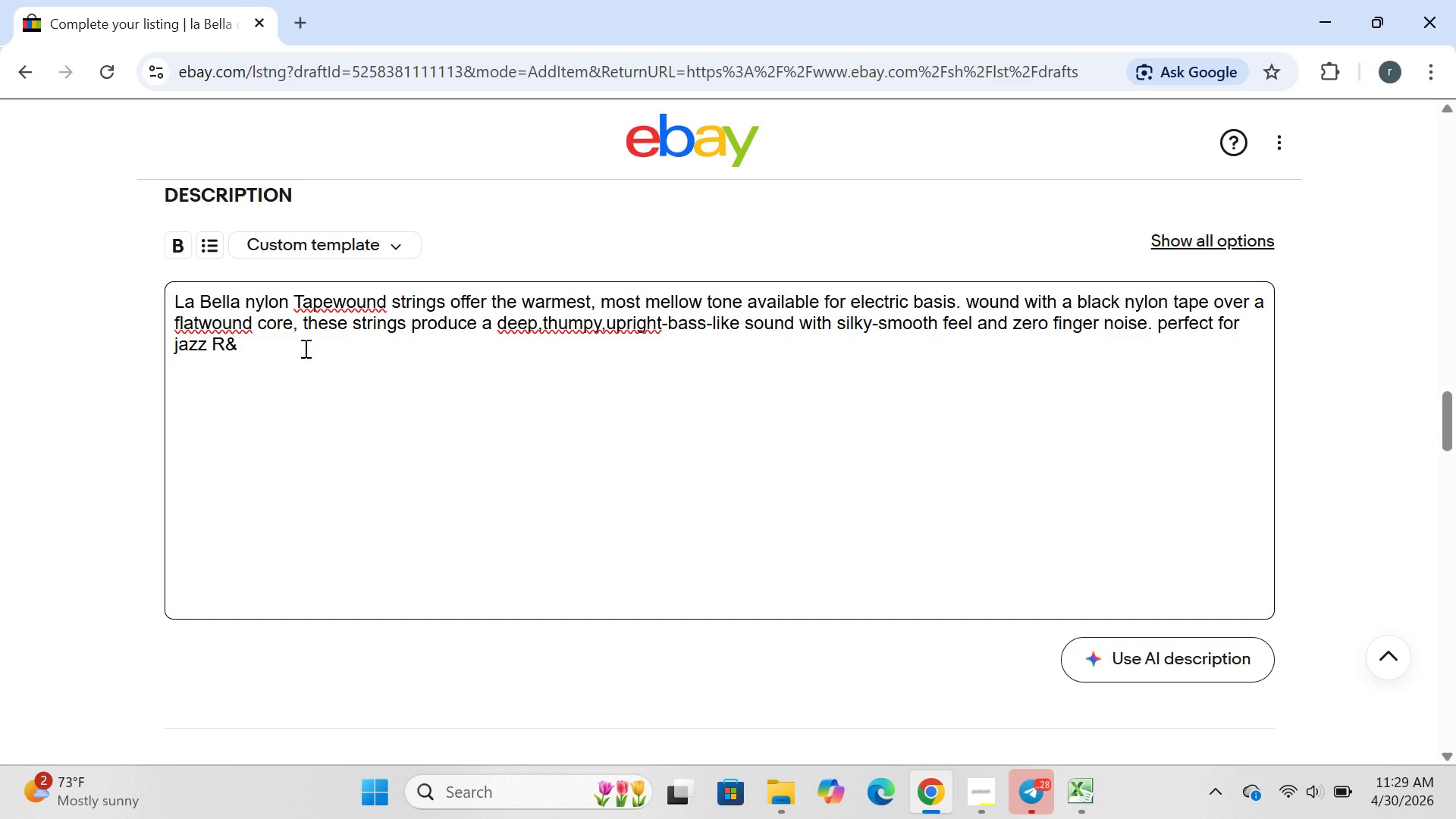 
type(B )
key(Backspace)
type(, reggae, and acoustic )
key(Backspace)
type(-style playing.)
 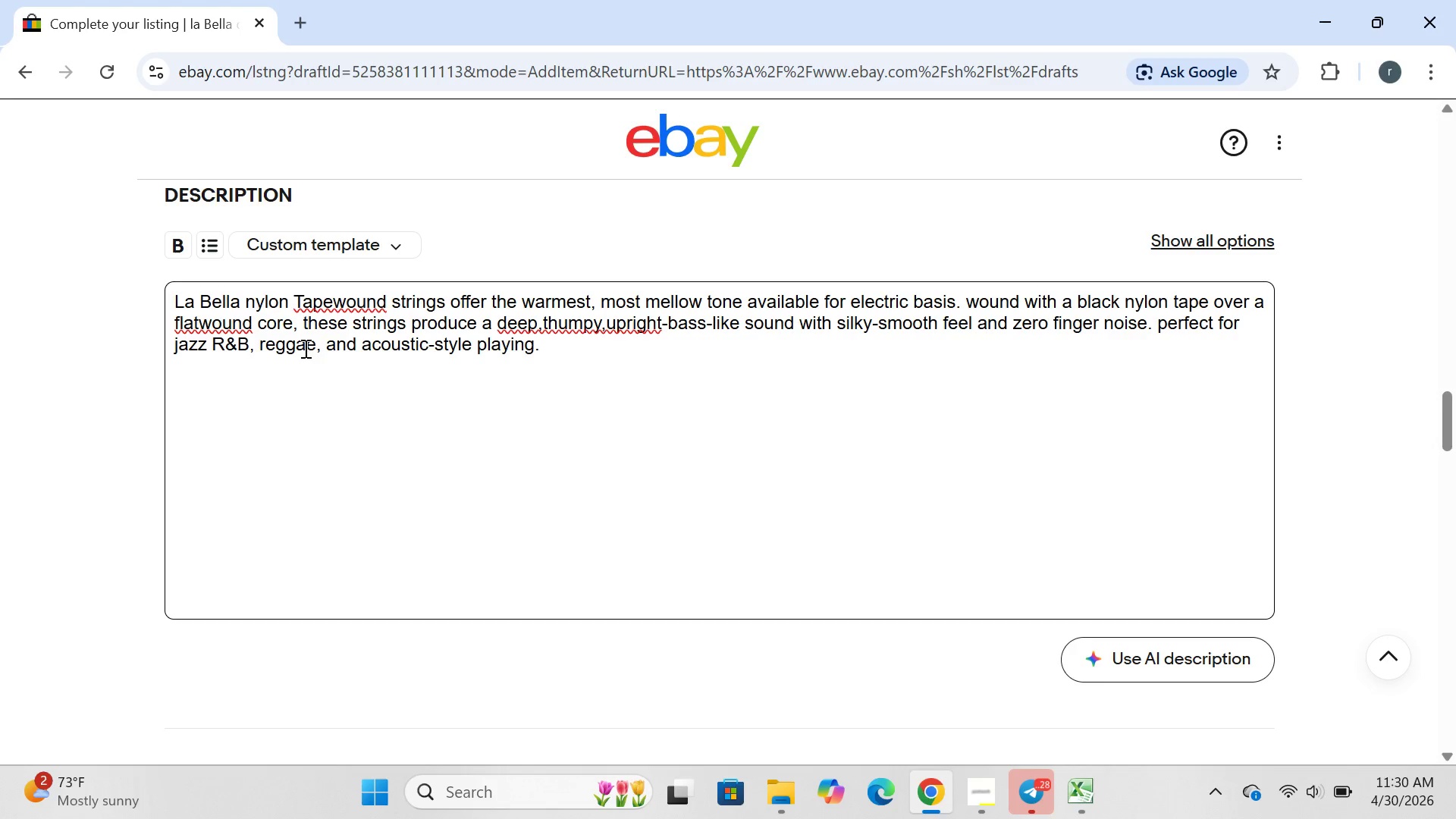 
key(Enter)
 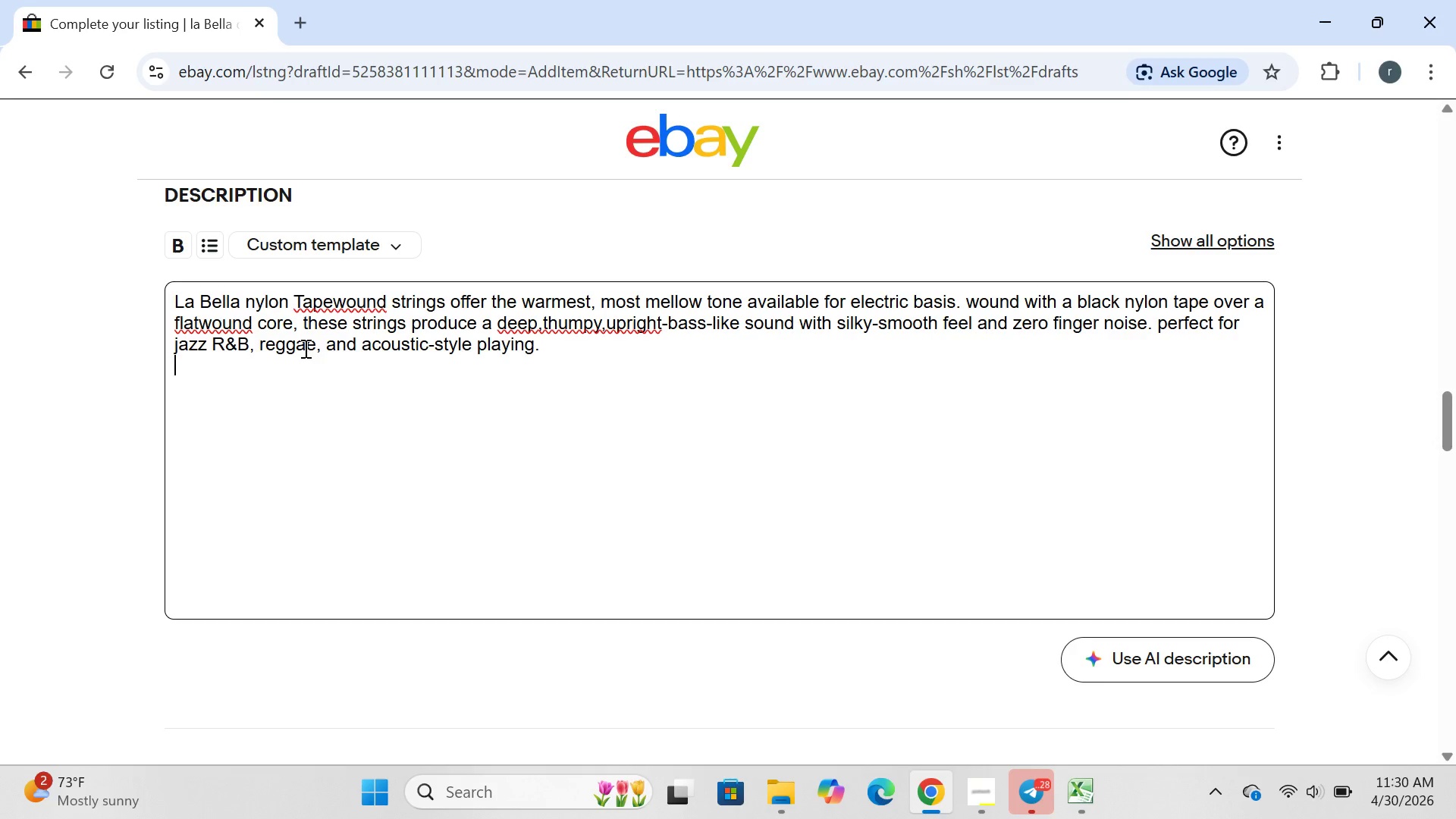 
key(S)
 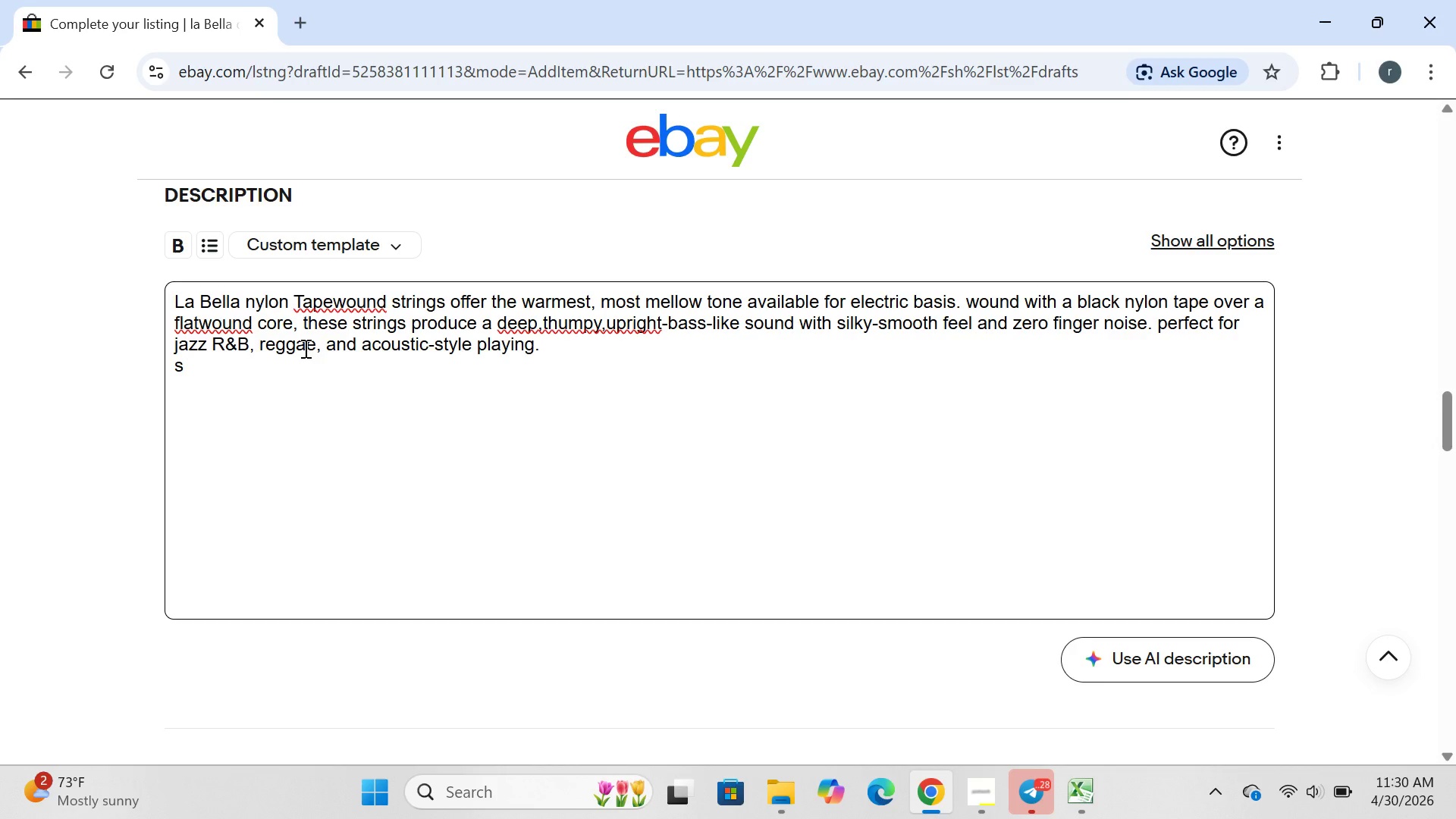 
wait(19.33)
 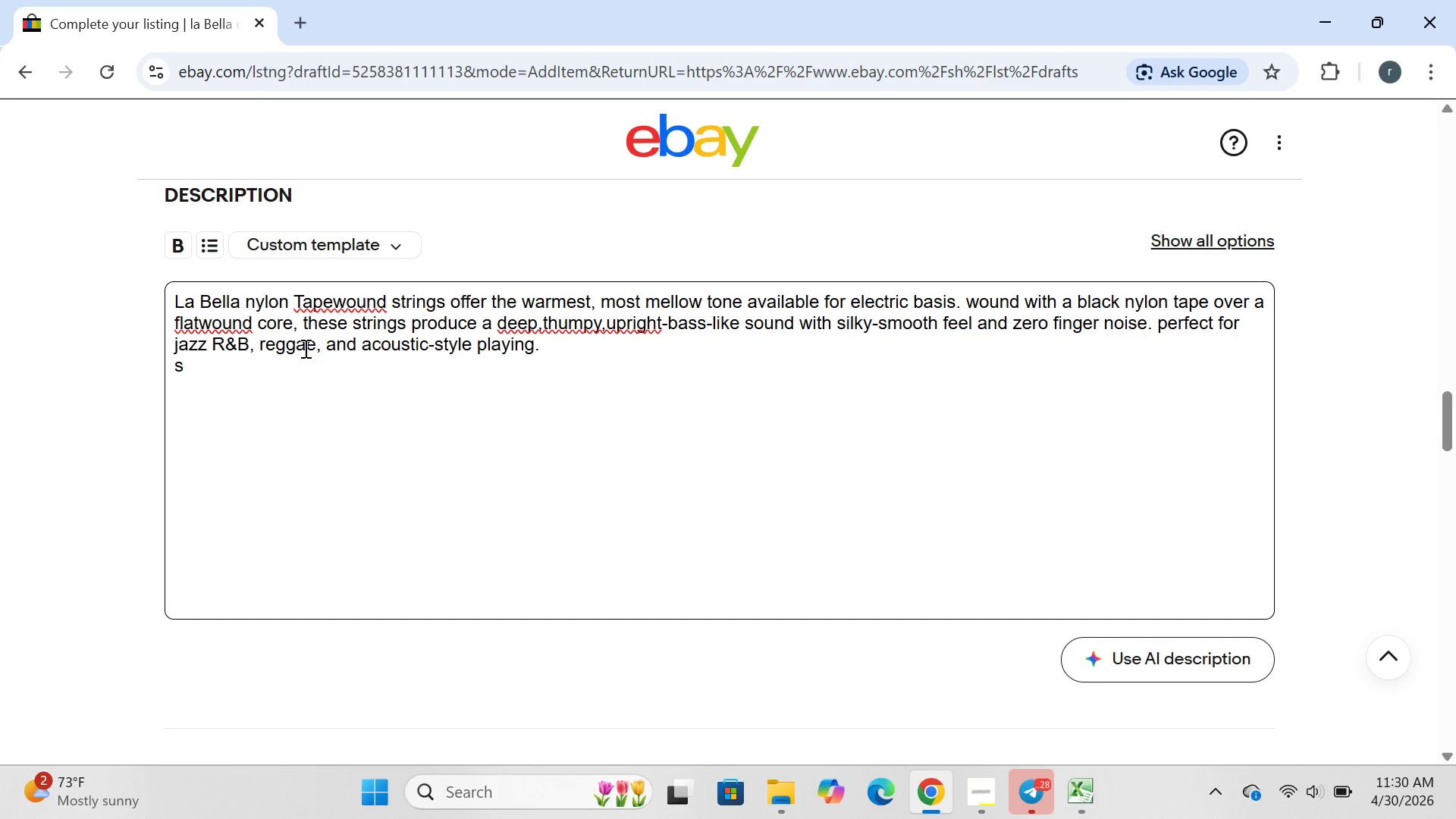 
key(Backspace)
type(Specifications:)
 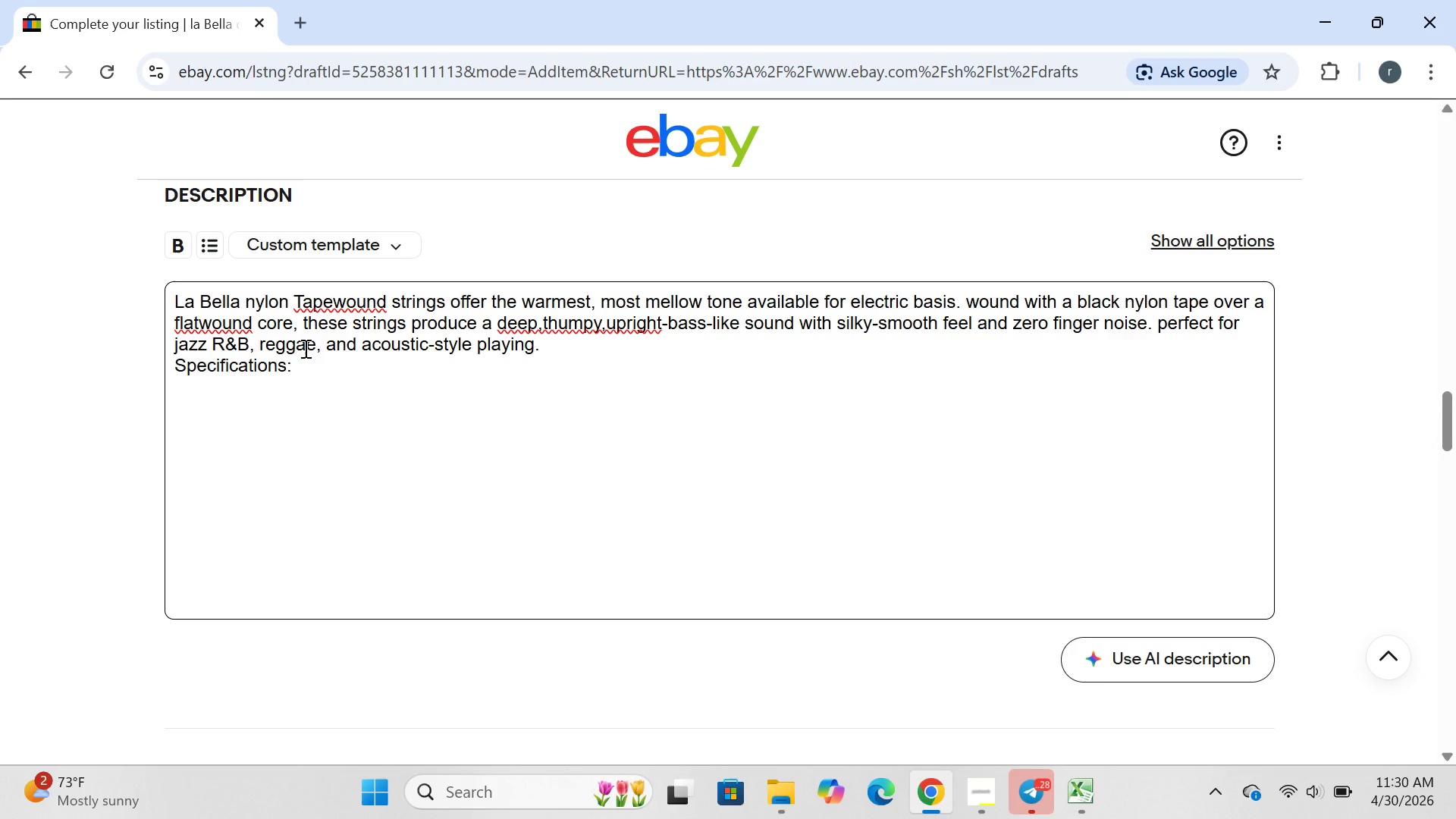 
key(Enter)
 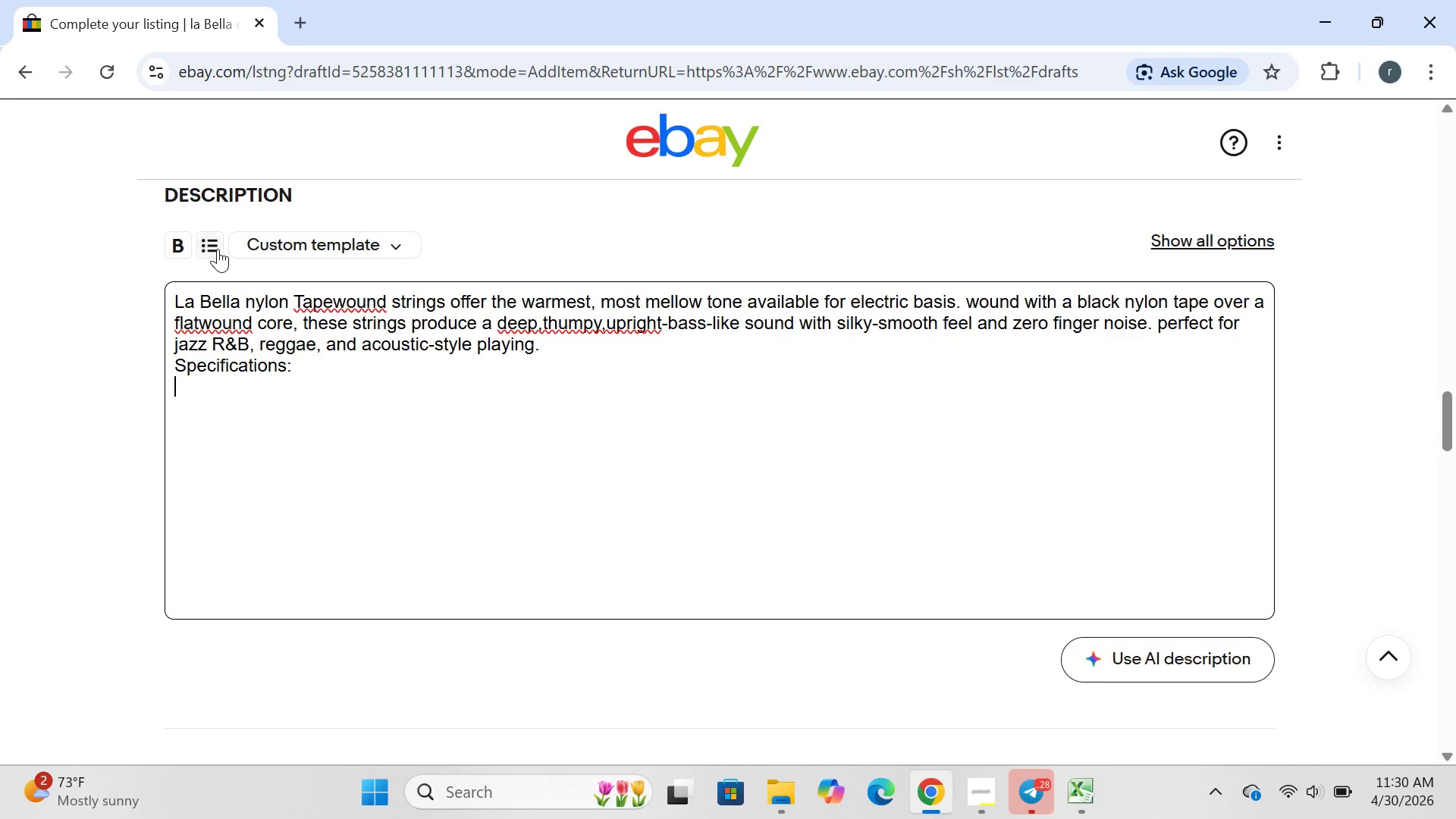 
left_click([218, 249])
 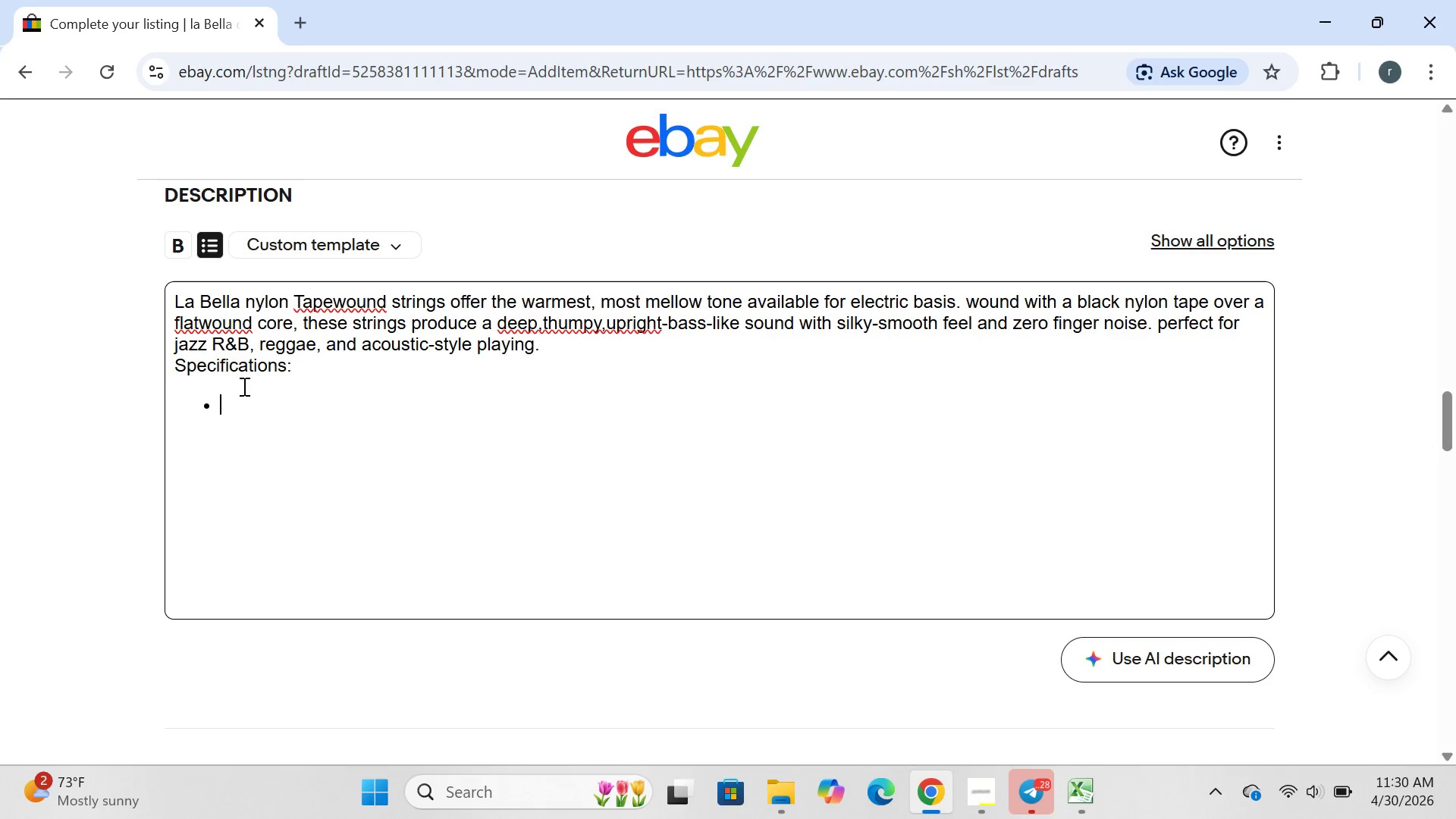 
left_click([243, 386])
 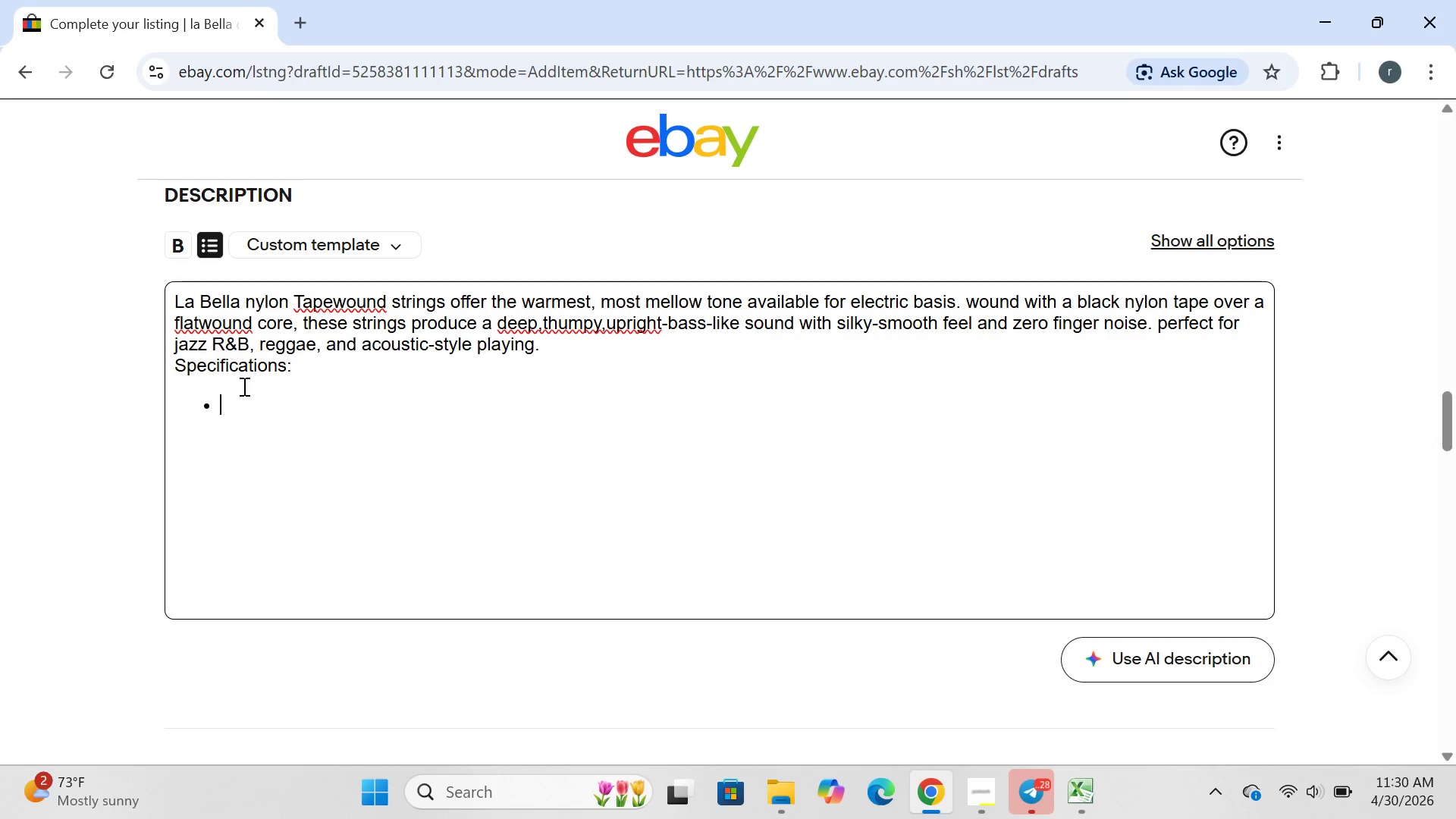 
type(gauge:.050,.070,.085,.110)
 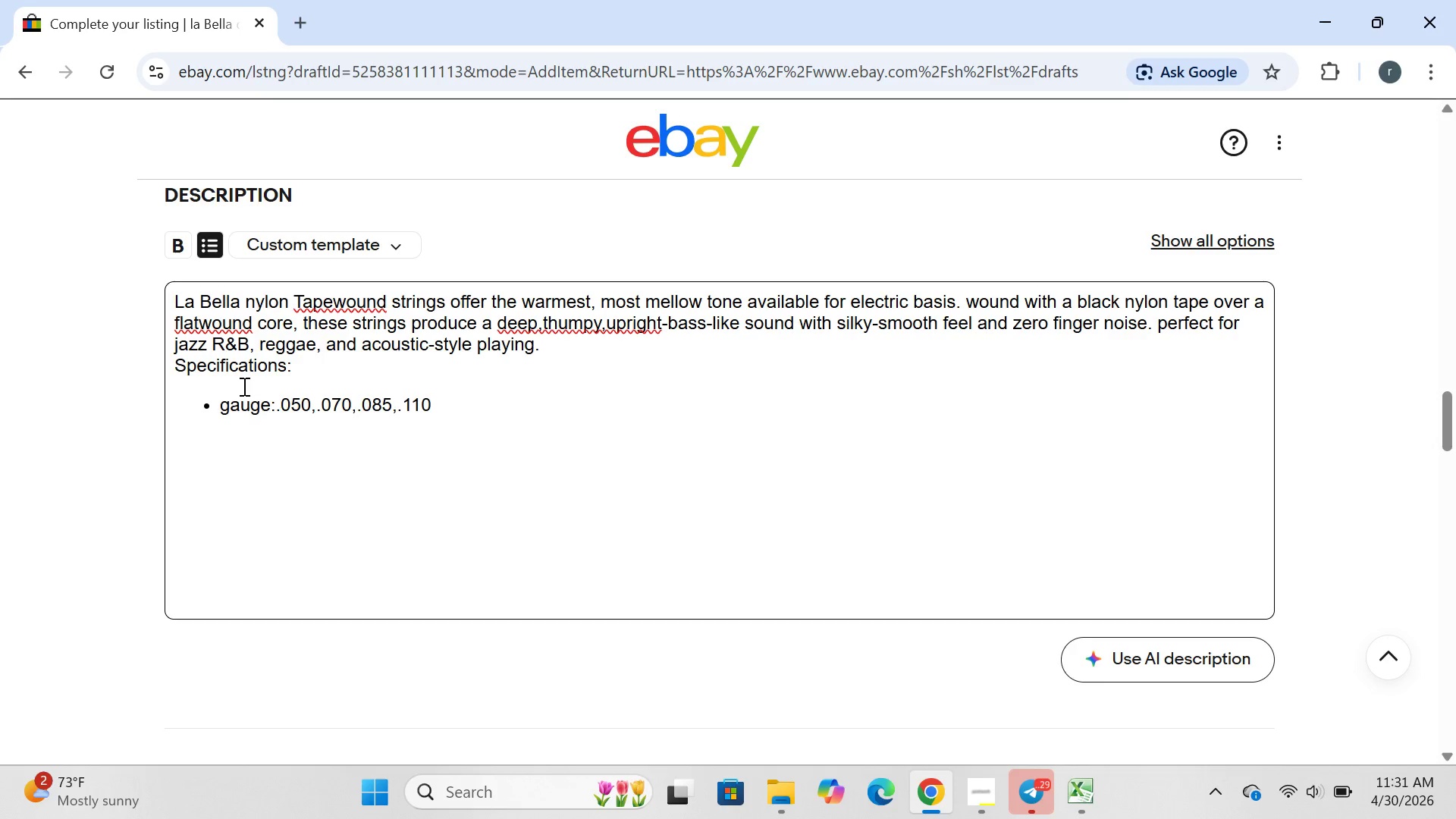 
key(Enter)
 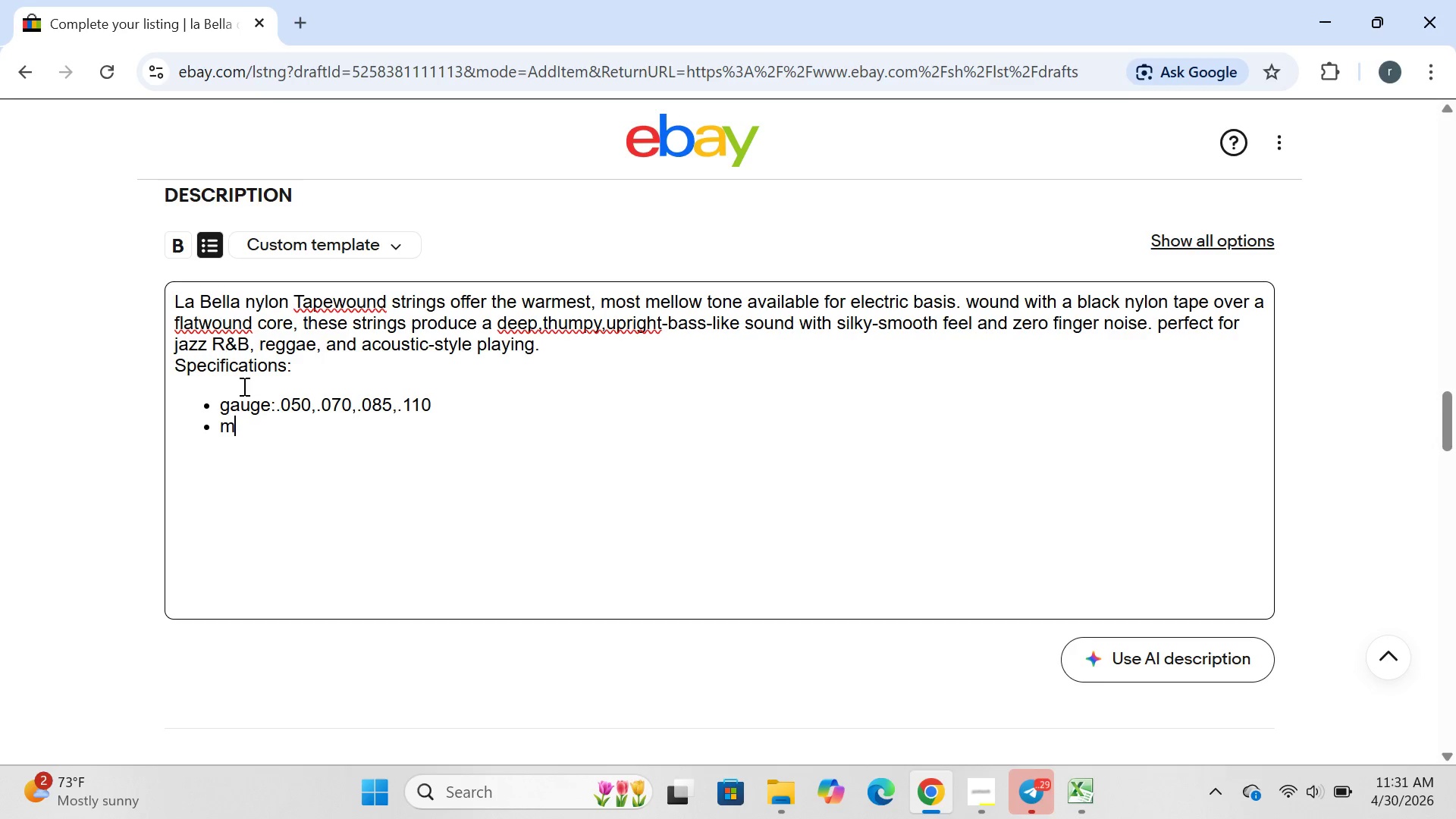 
type(may)
key(Backspace)
type(terial:ny)
key(Backspace)
key(Backspace)
type( )
 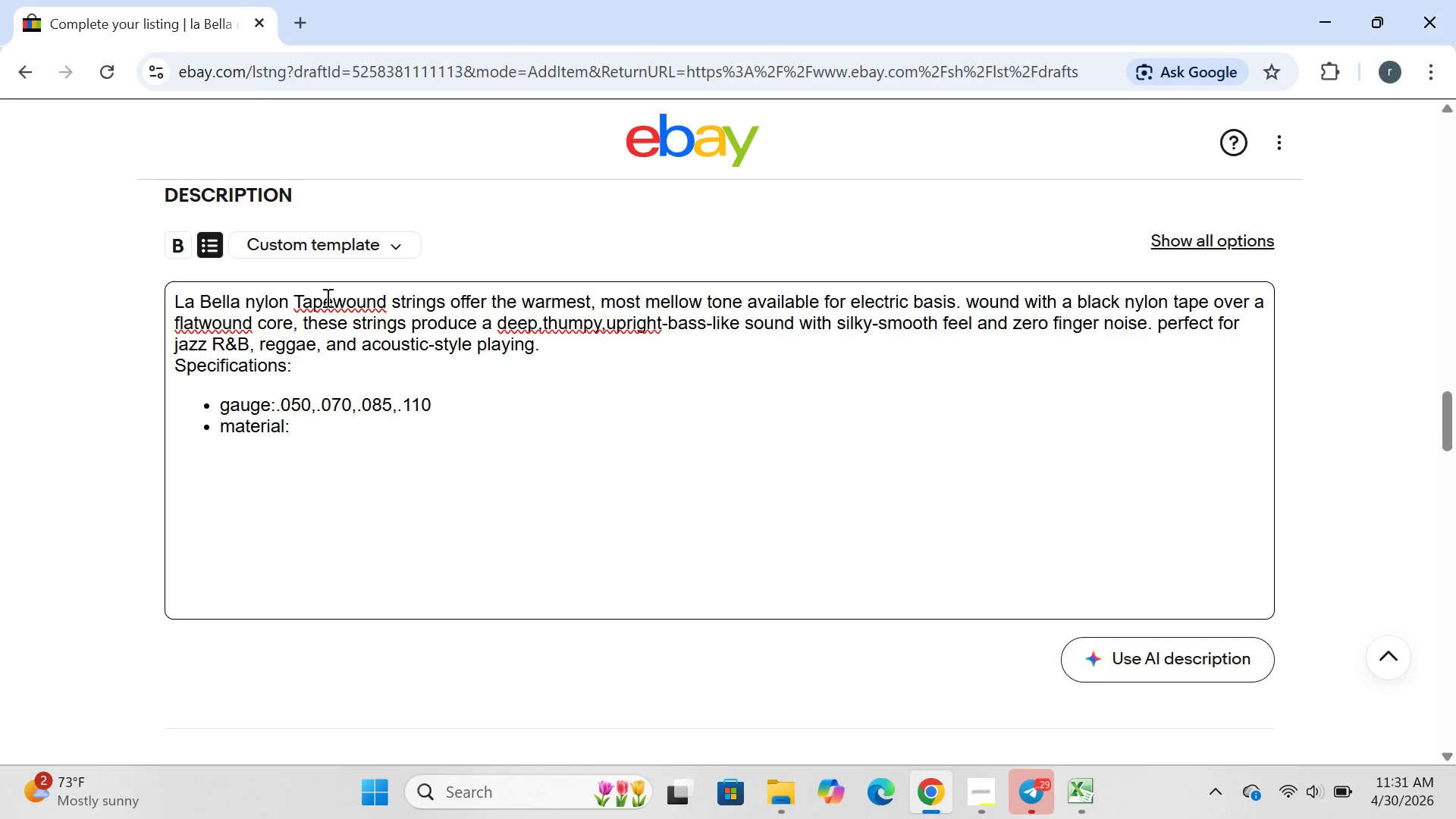 
left_click([548, 325])
 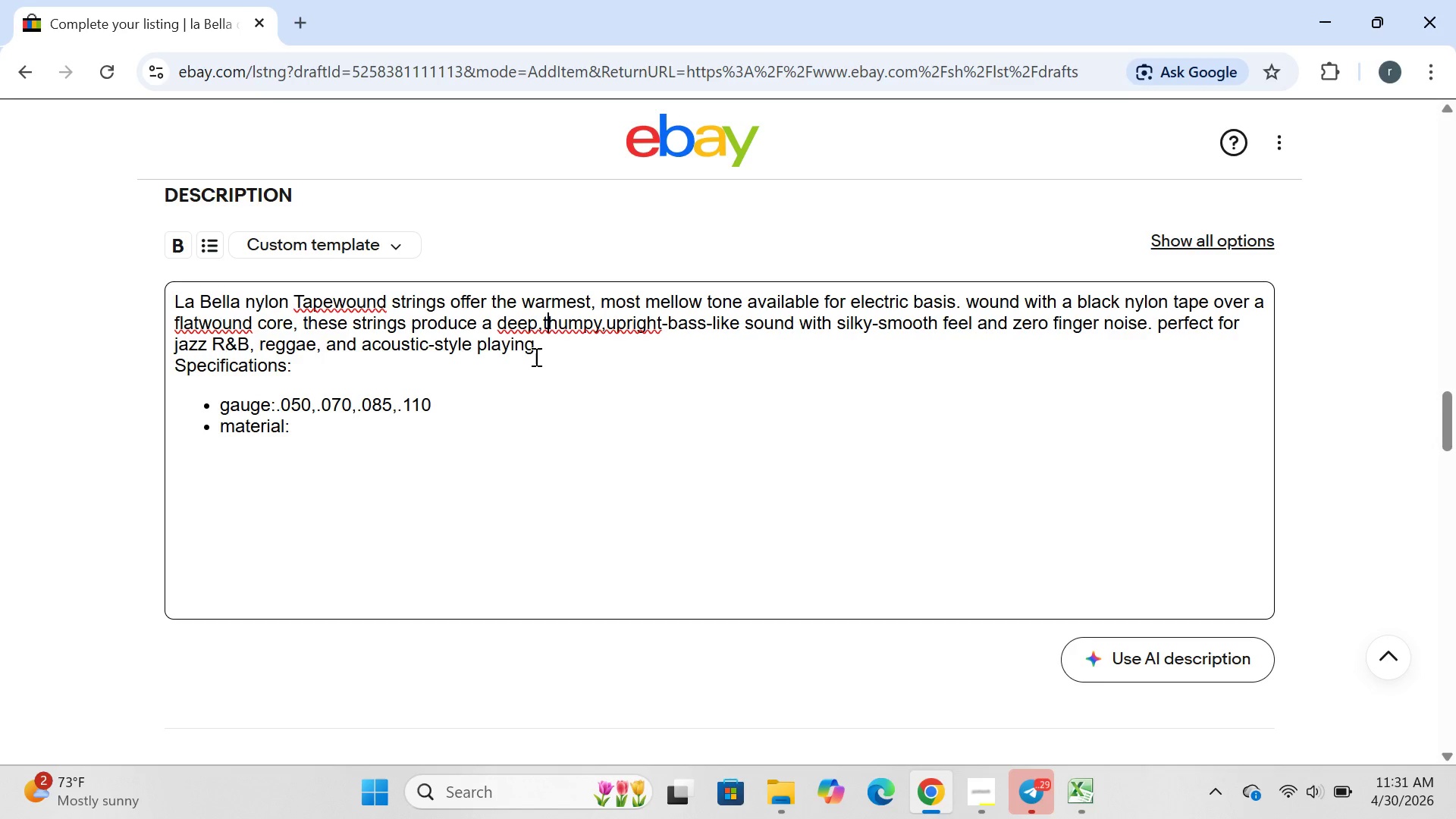 
key(ArrowLeft)
 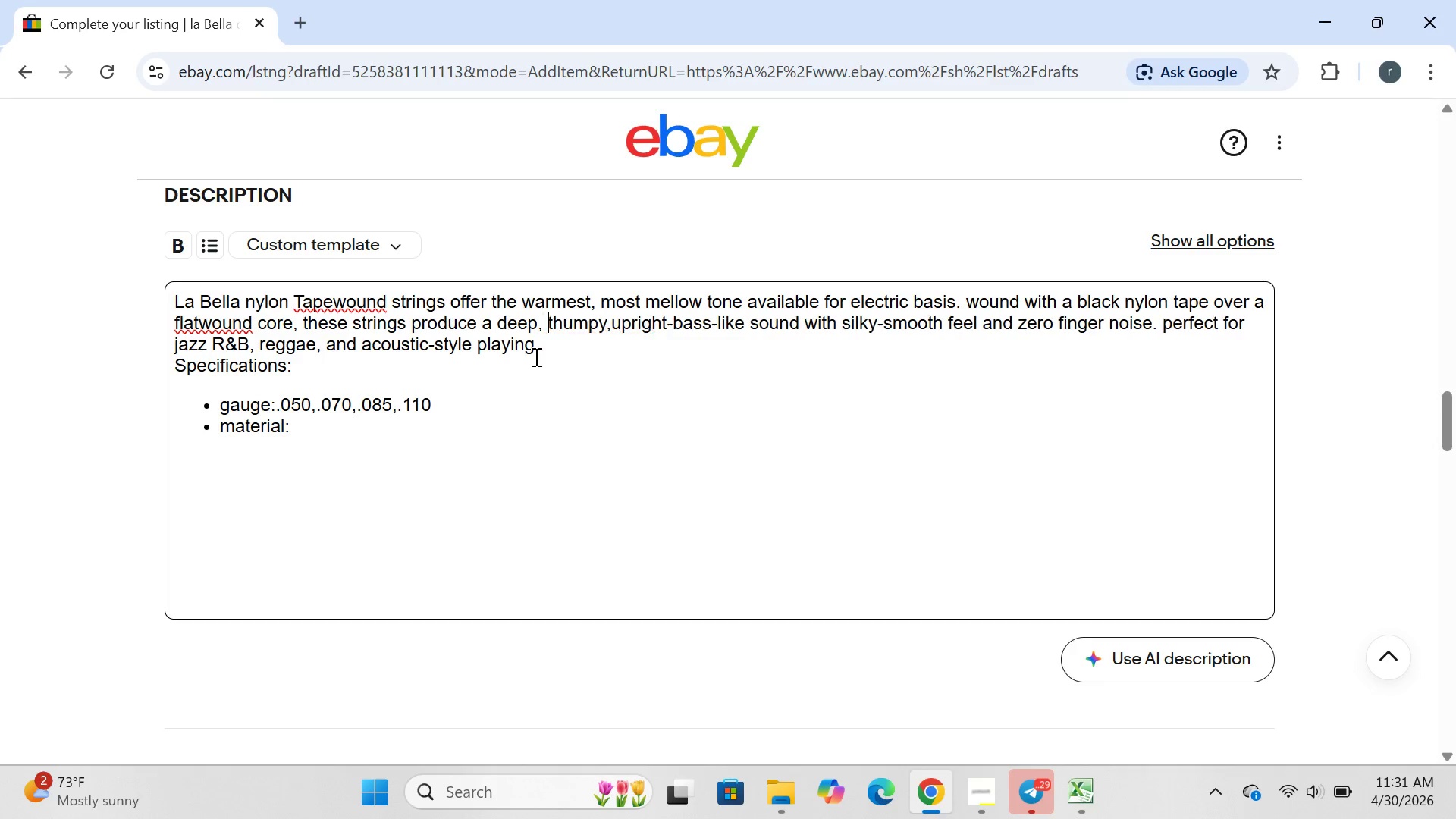 
key(Space)
 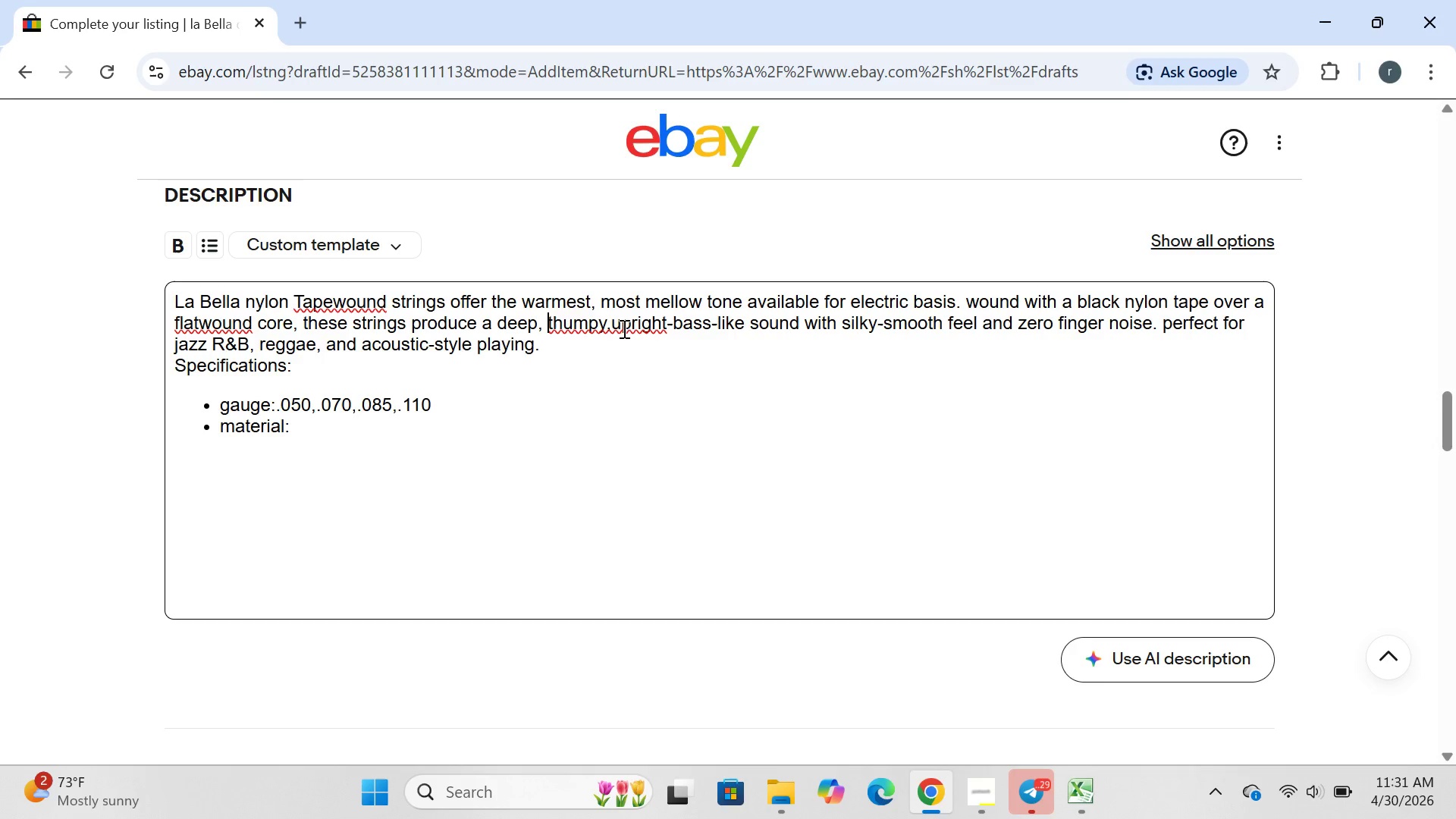 
left_click([611, 327])
 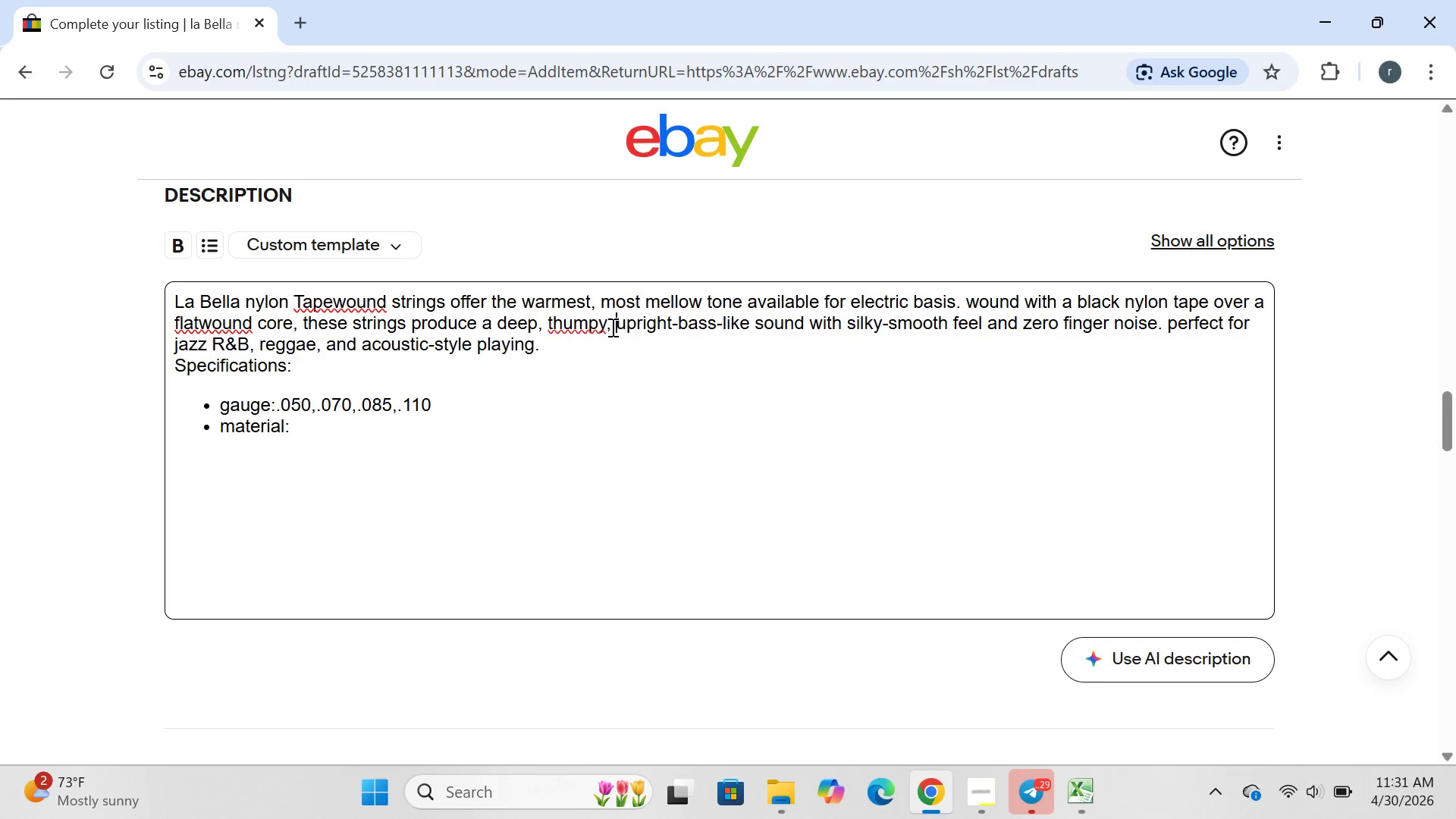 
key(Space)
 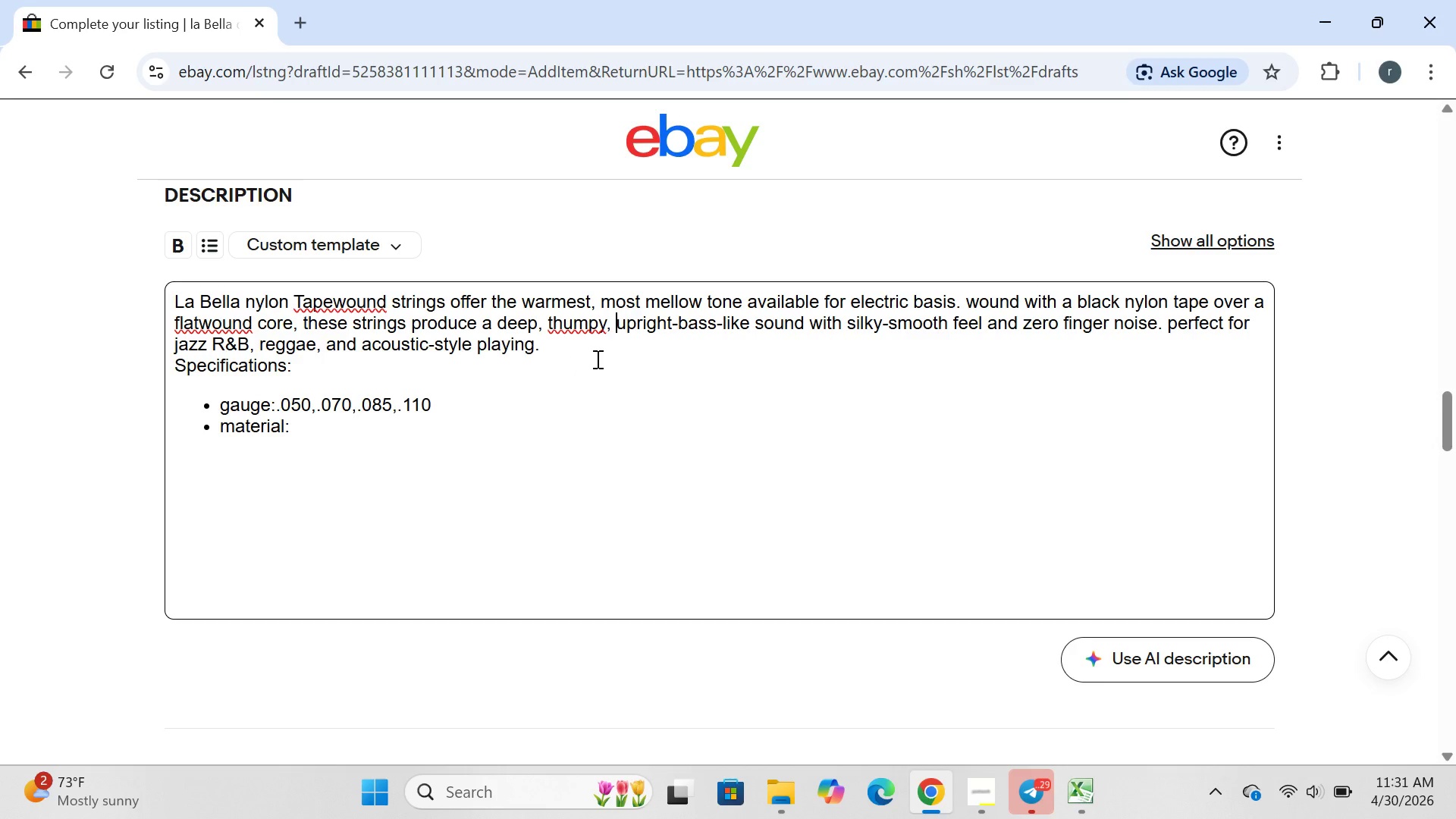 
wait(12.7)
 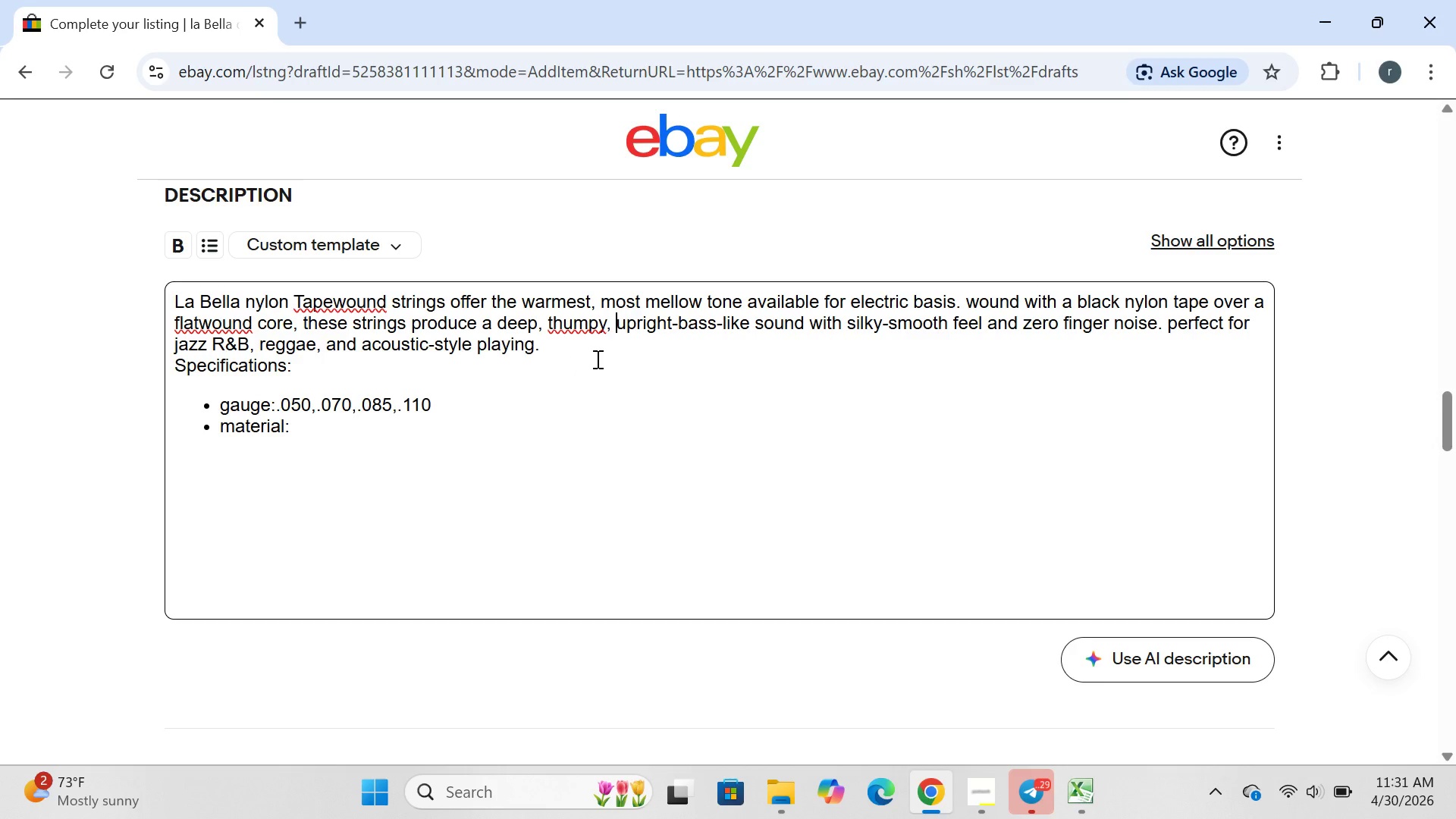 
left_click([300, 420])
 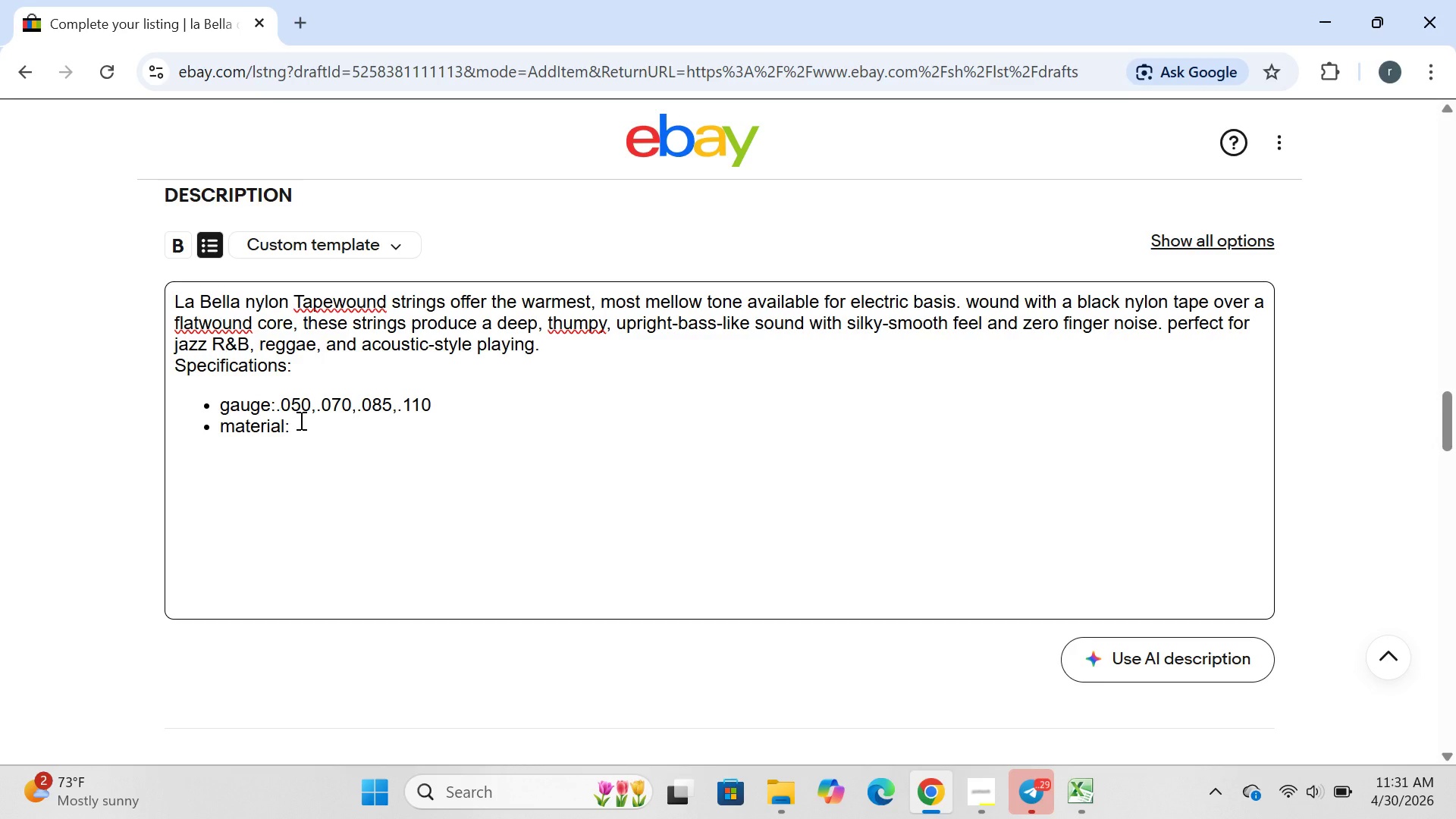 
type(nylon ta)
key(Backspace)
key(Backspace)
type(Y)
 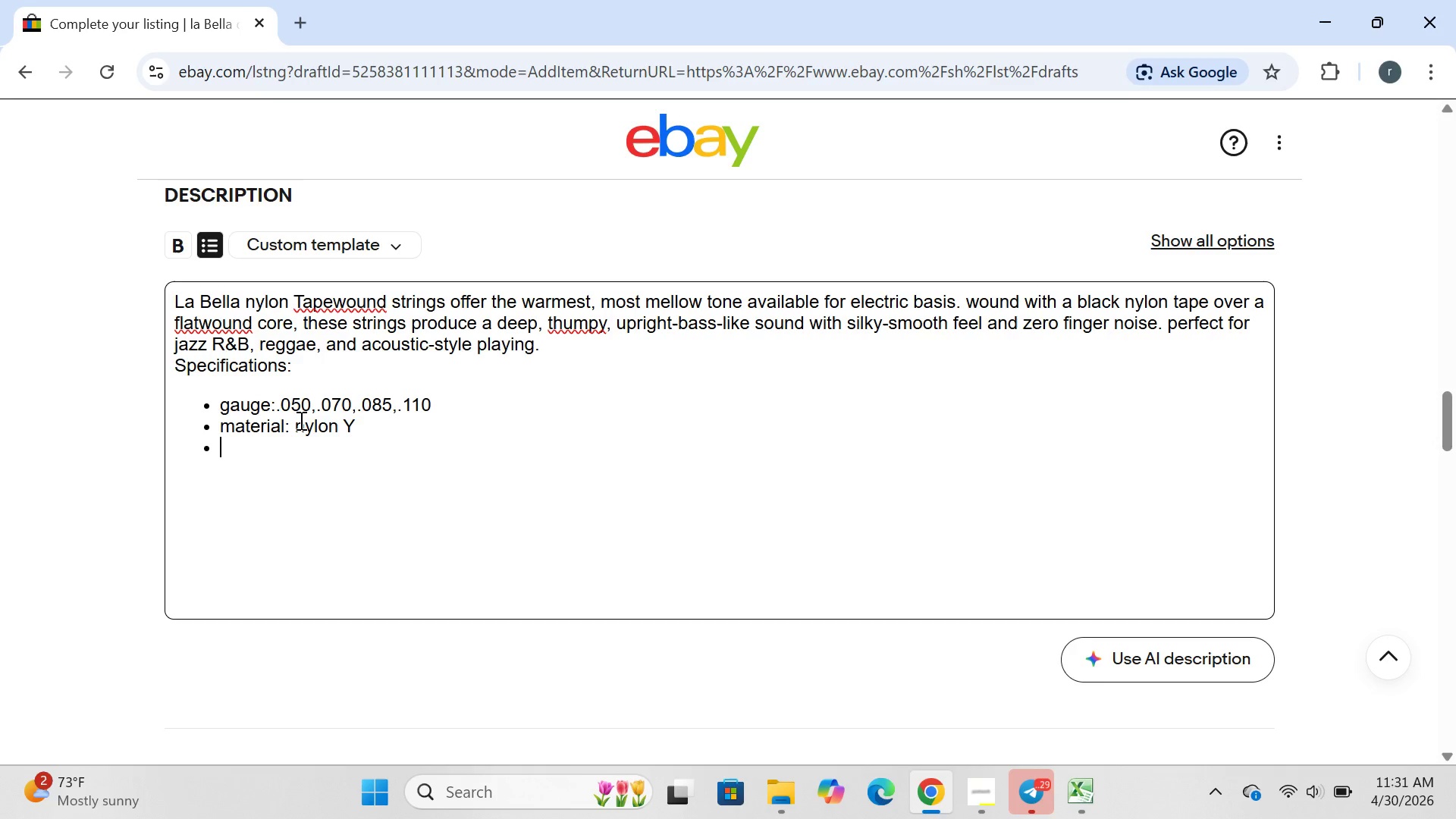 
key(Enter)
 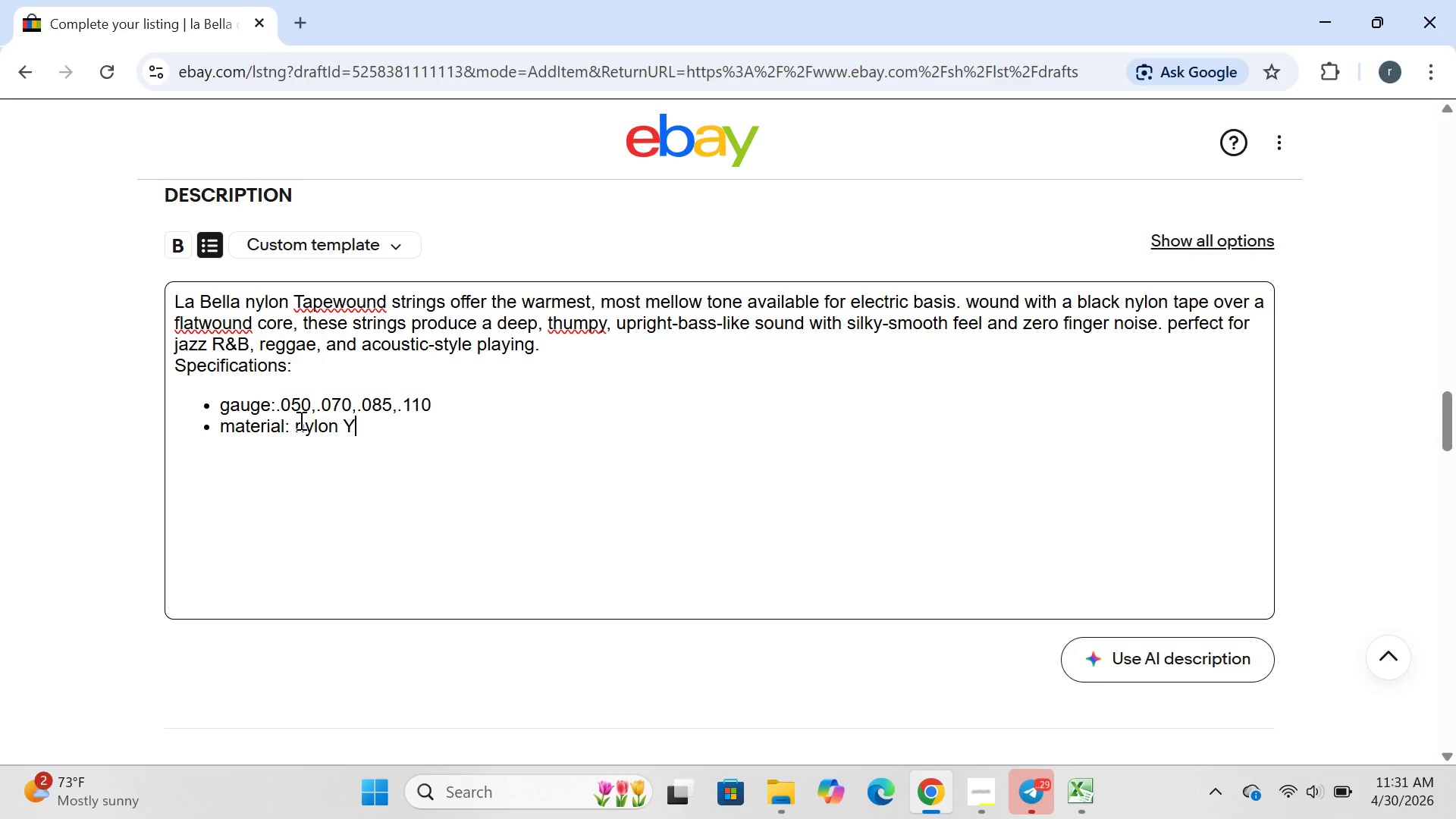 
key(Backspace)
key(Backspace)
type(Tapewound)
 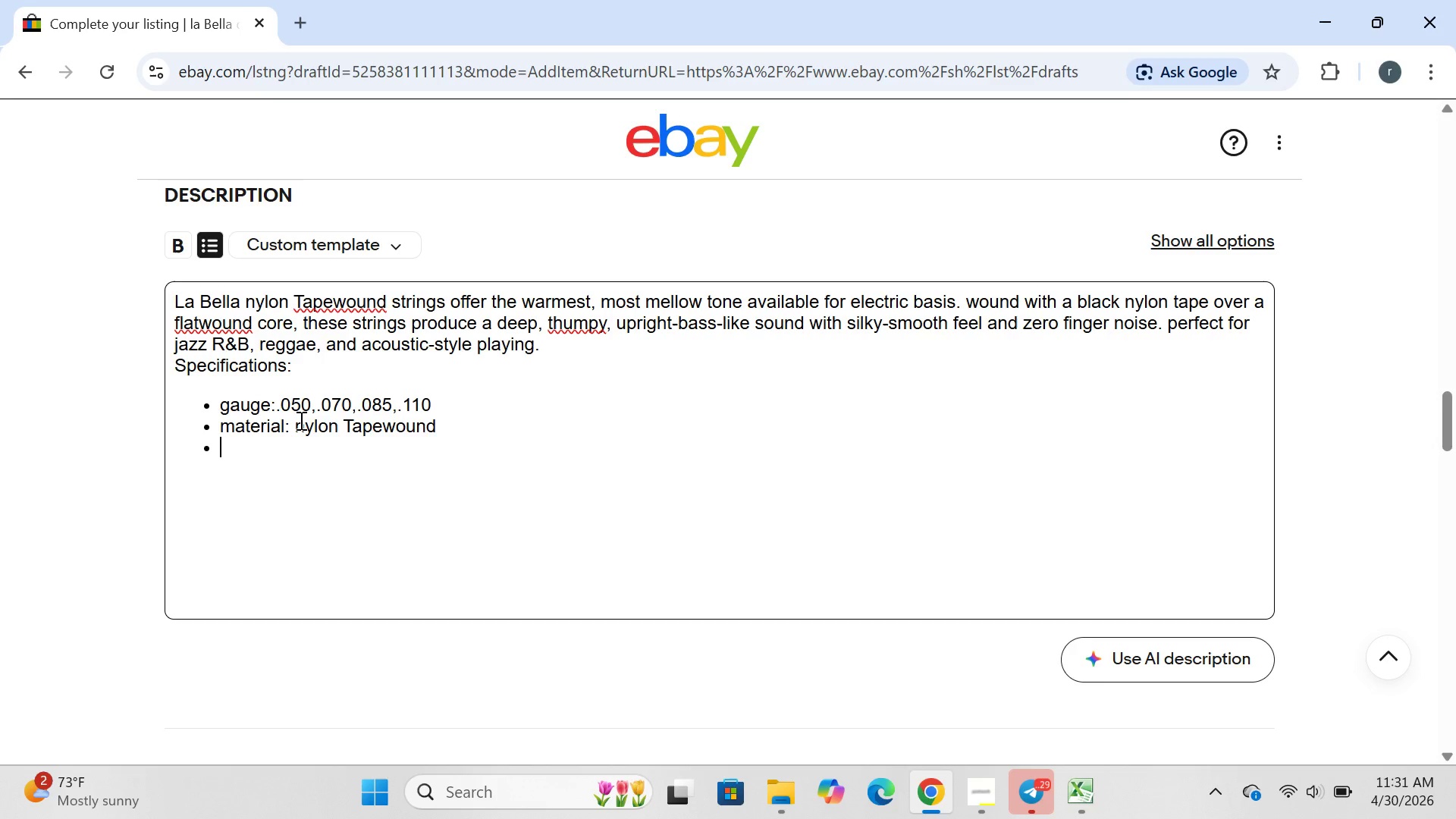 
key(Enter)
 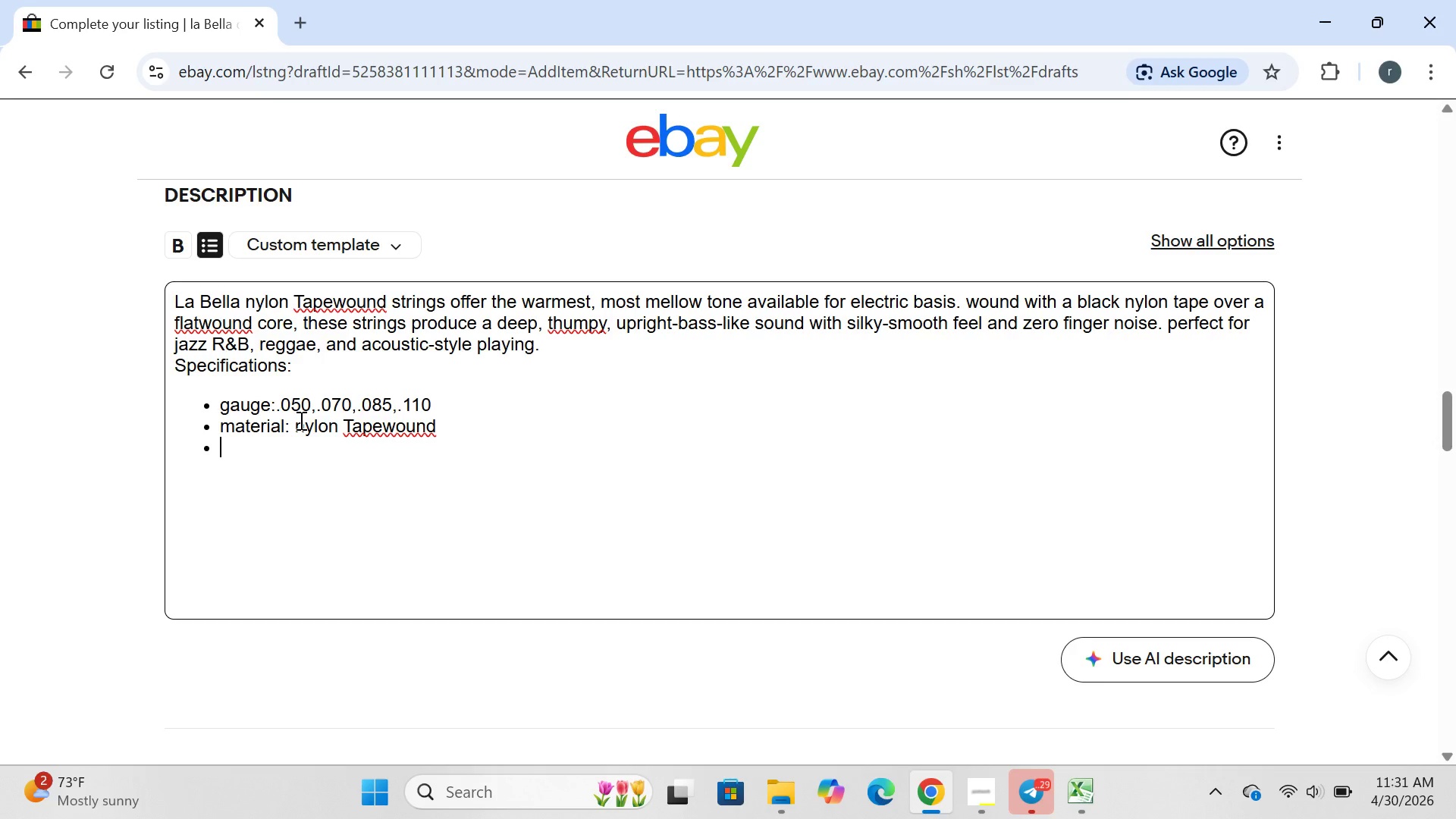 
type(winf)
key(Backspace)
type(ding: Flatwound)
 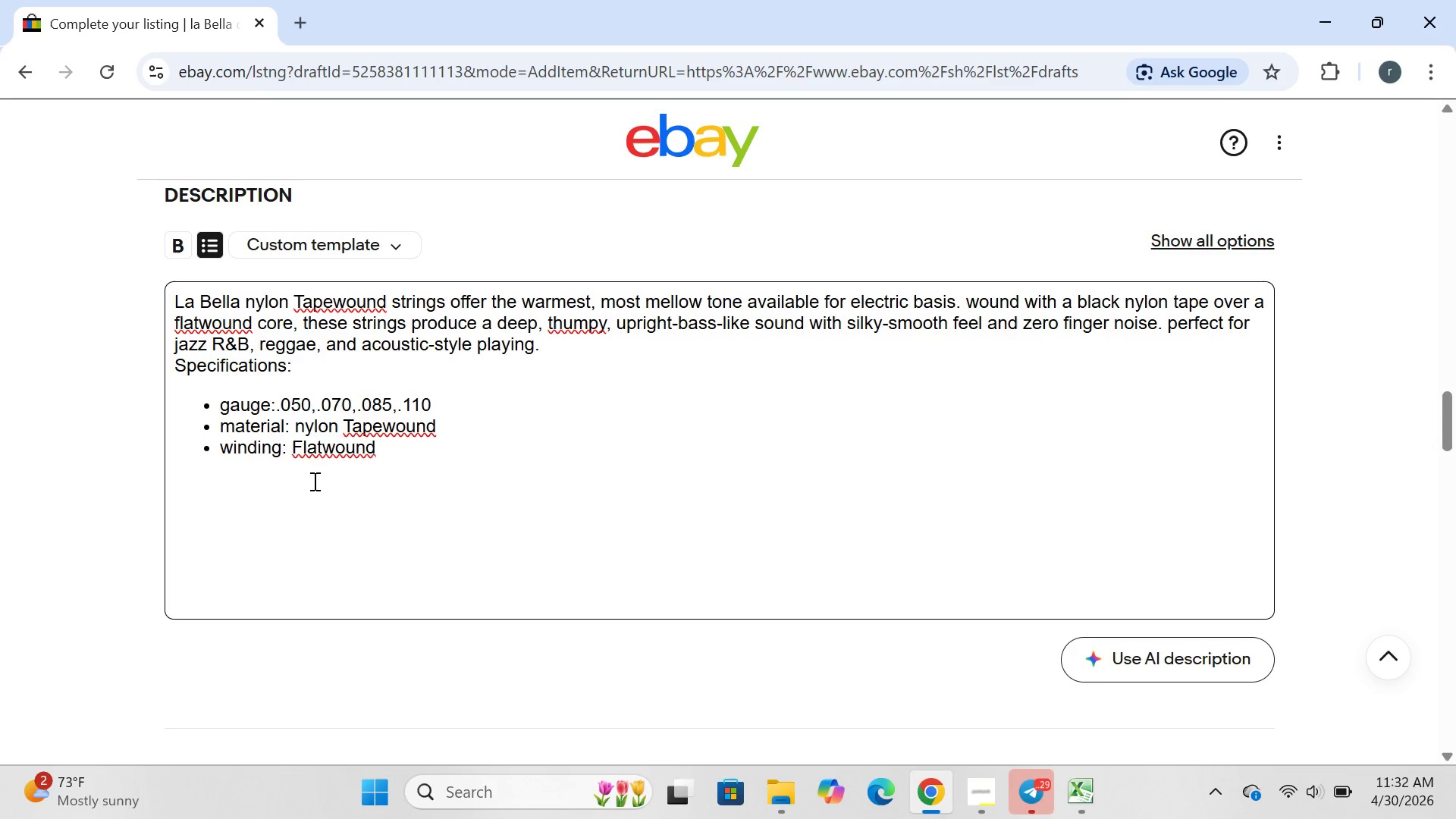 
wait(5.12)
 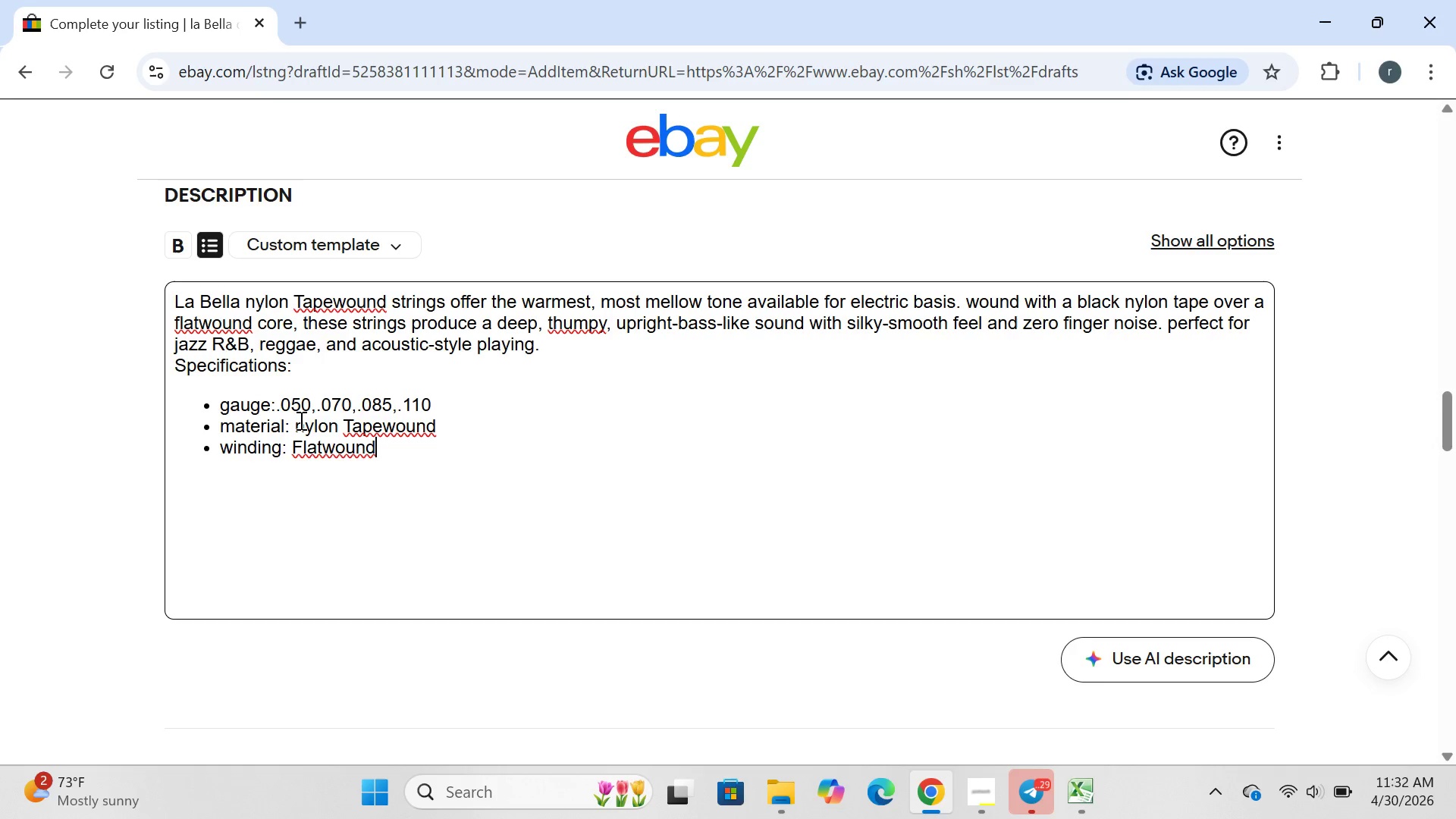 
key(Enter)
 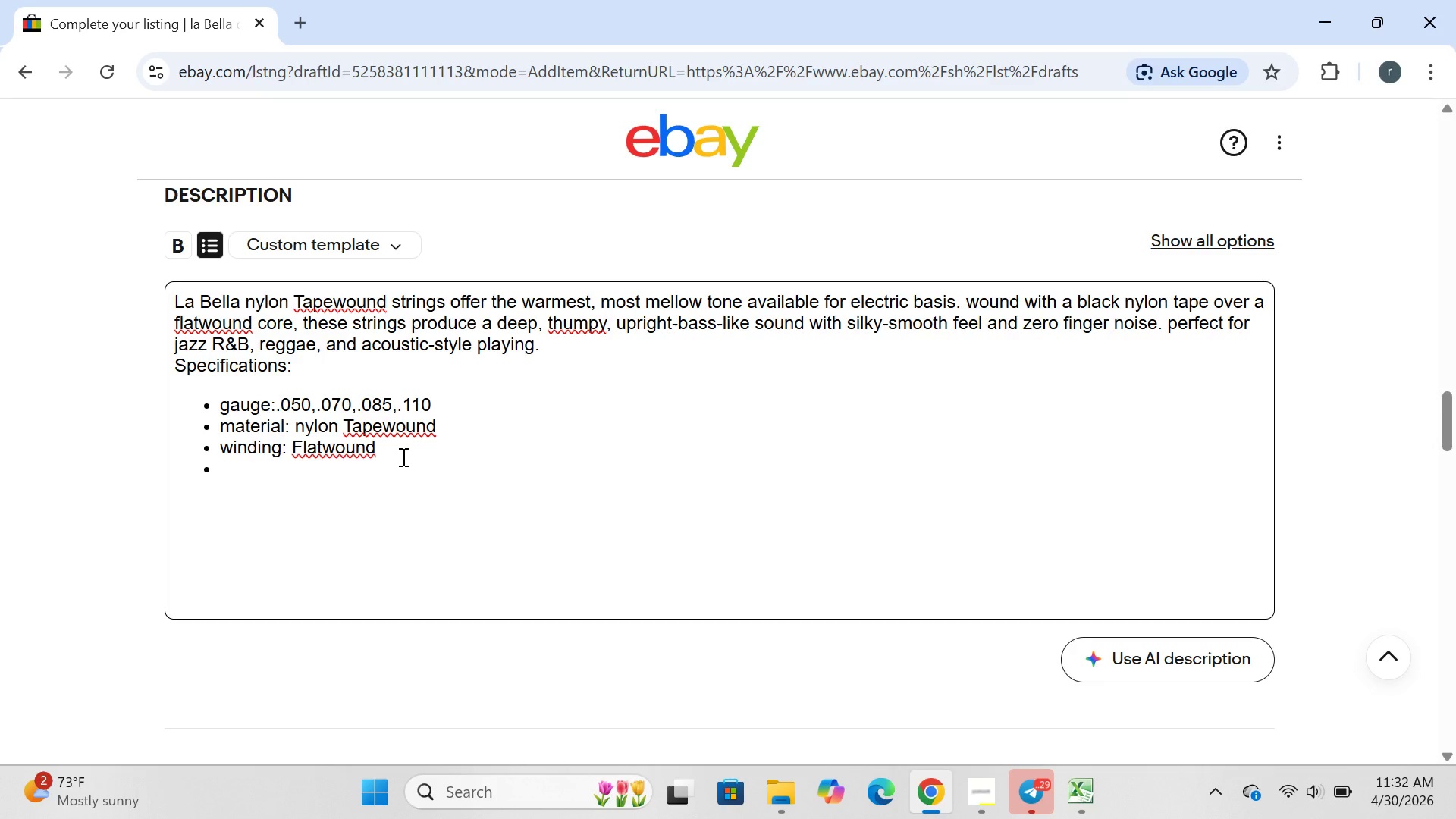 
type(numbers)
key(Backspace)
type( of strings:4)
 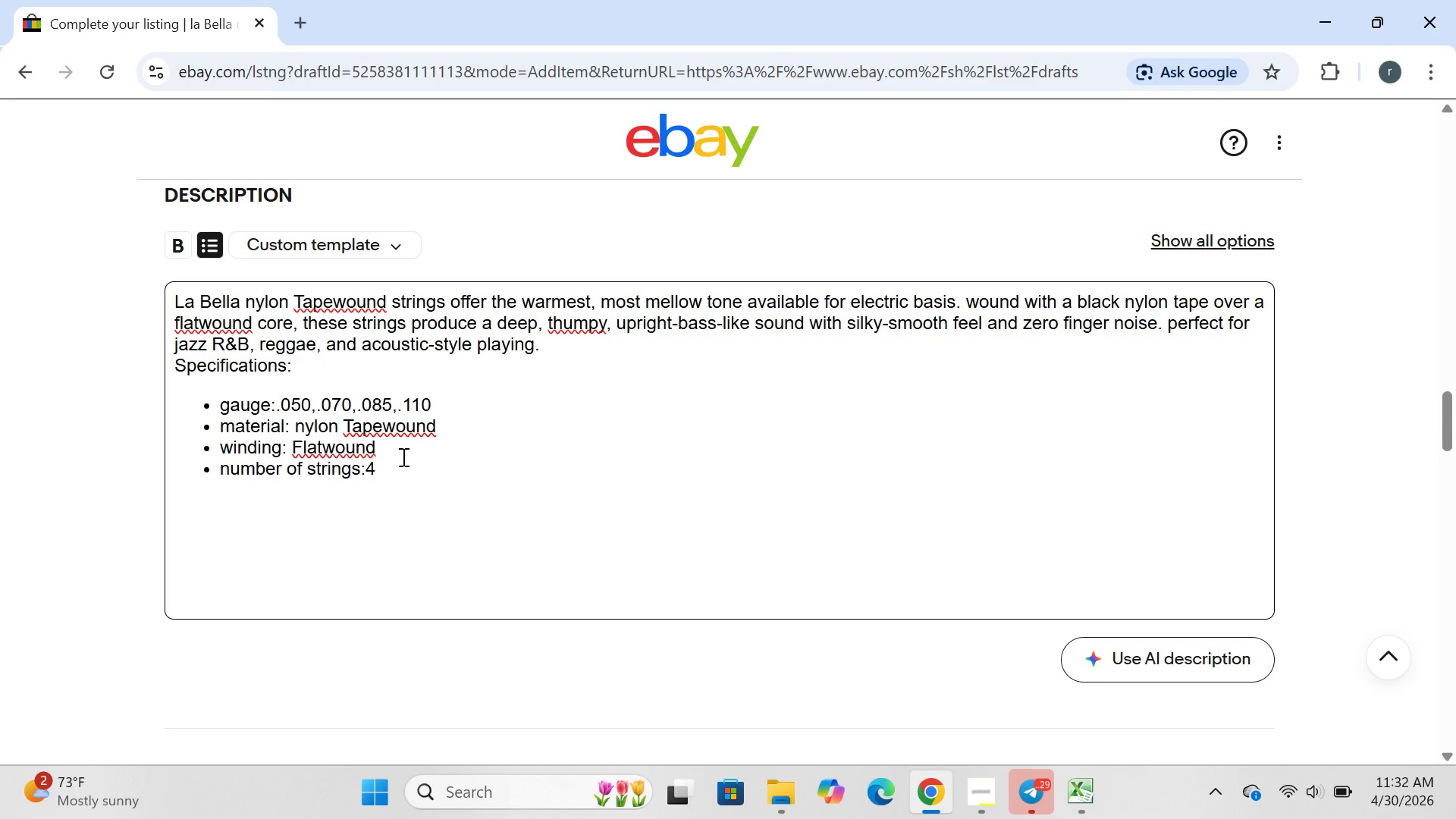 
key(Enter)
 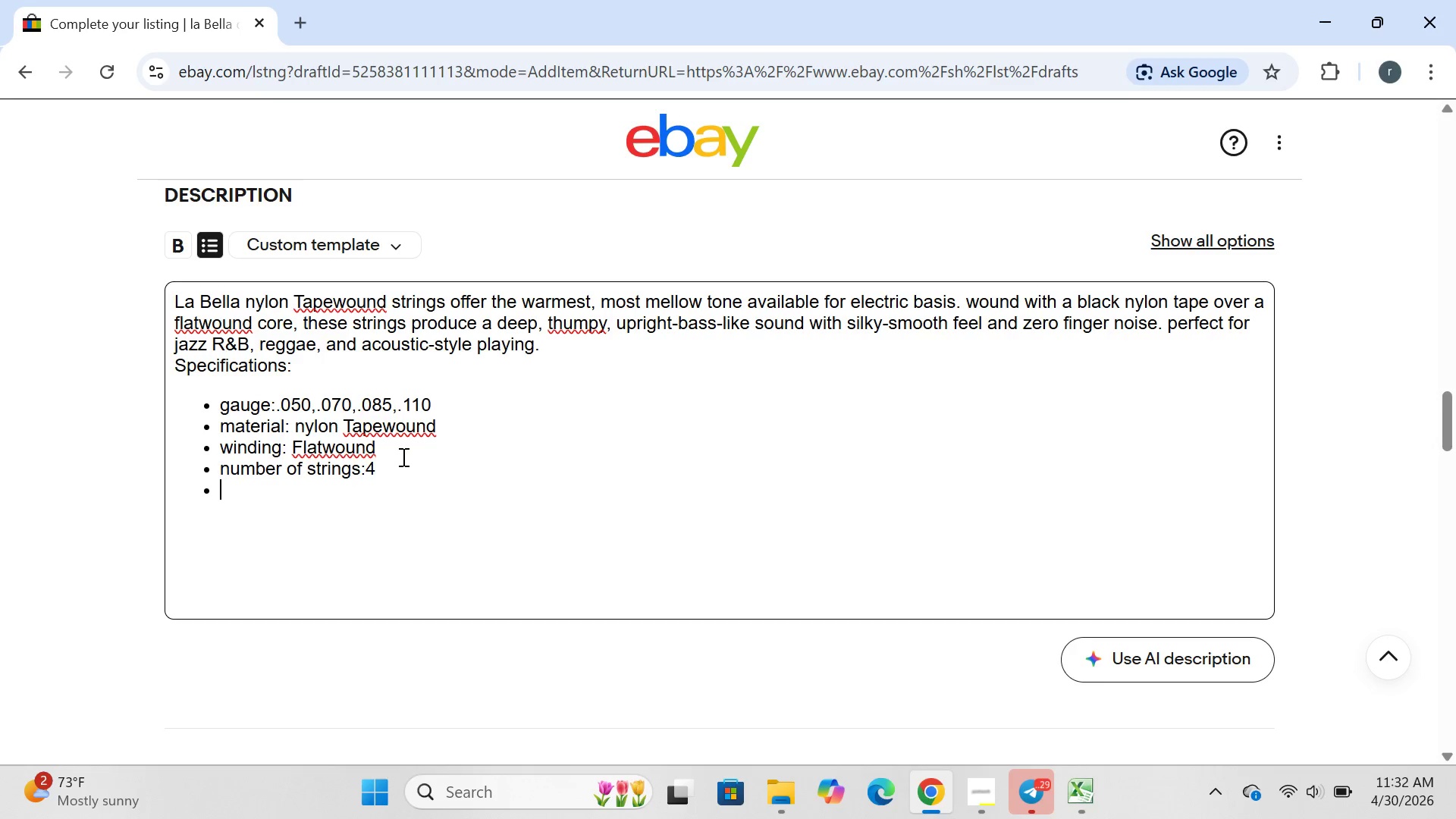 
type(MON:760ET)
 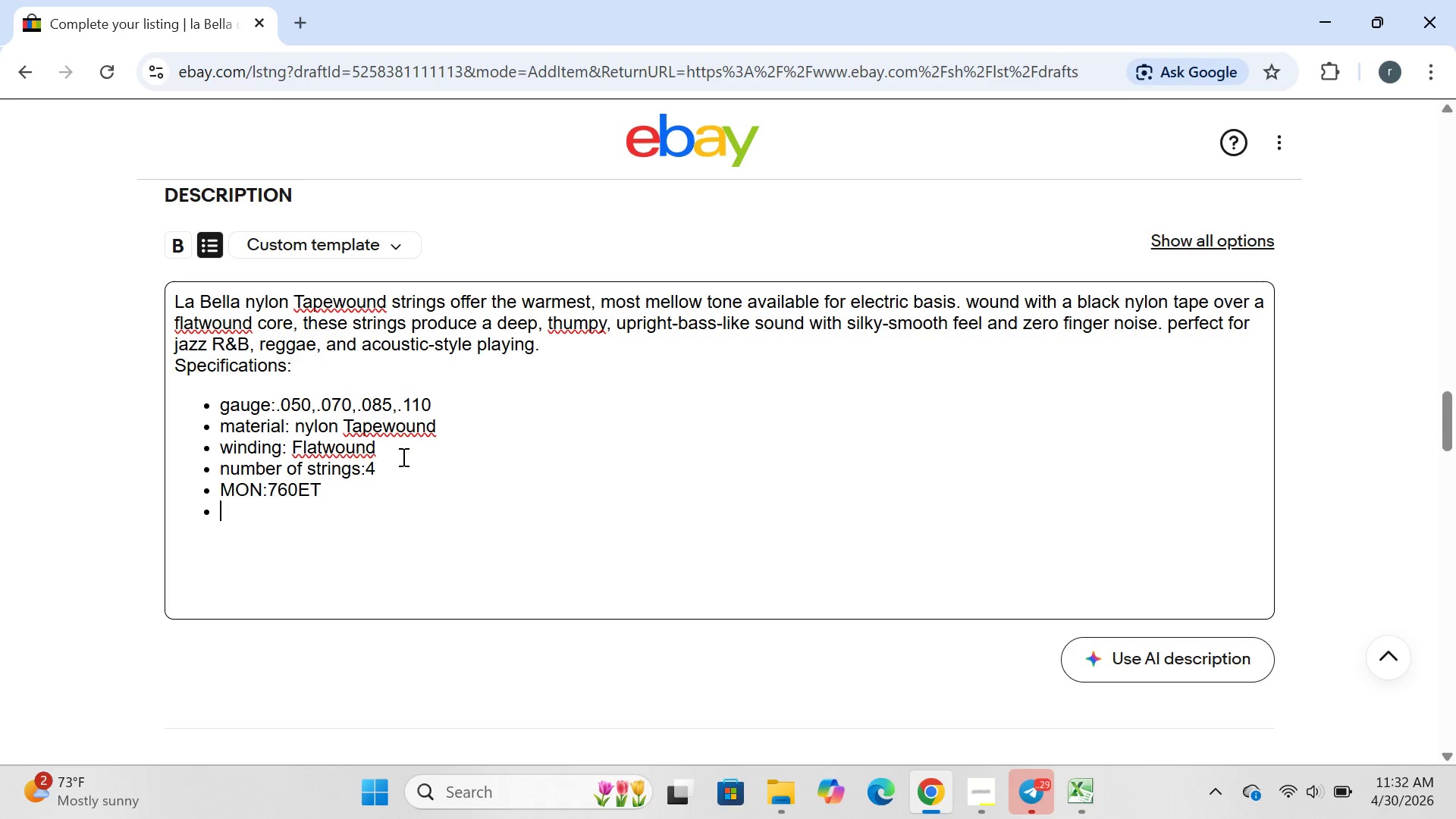 
key(Enter)
 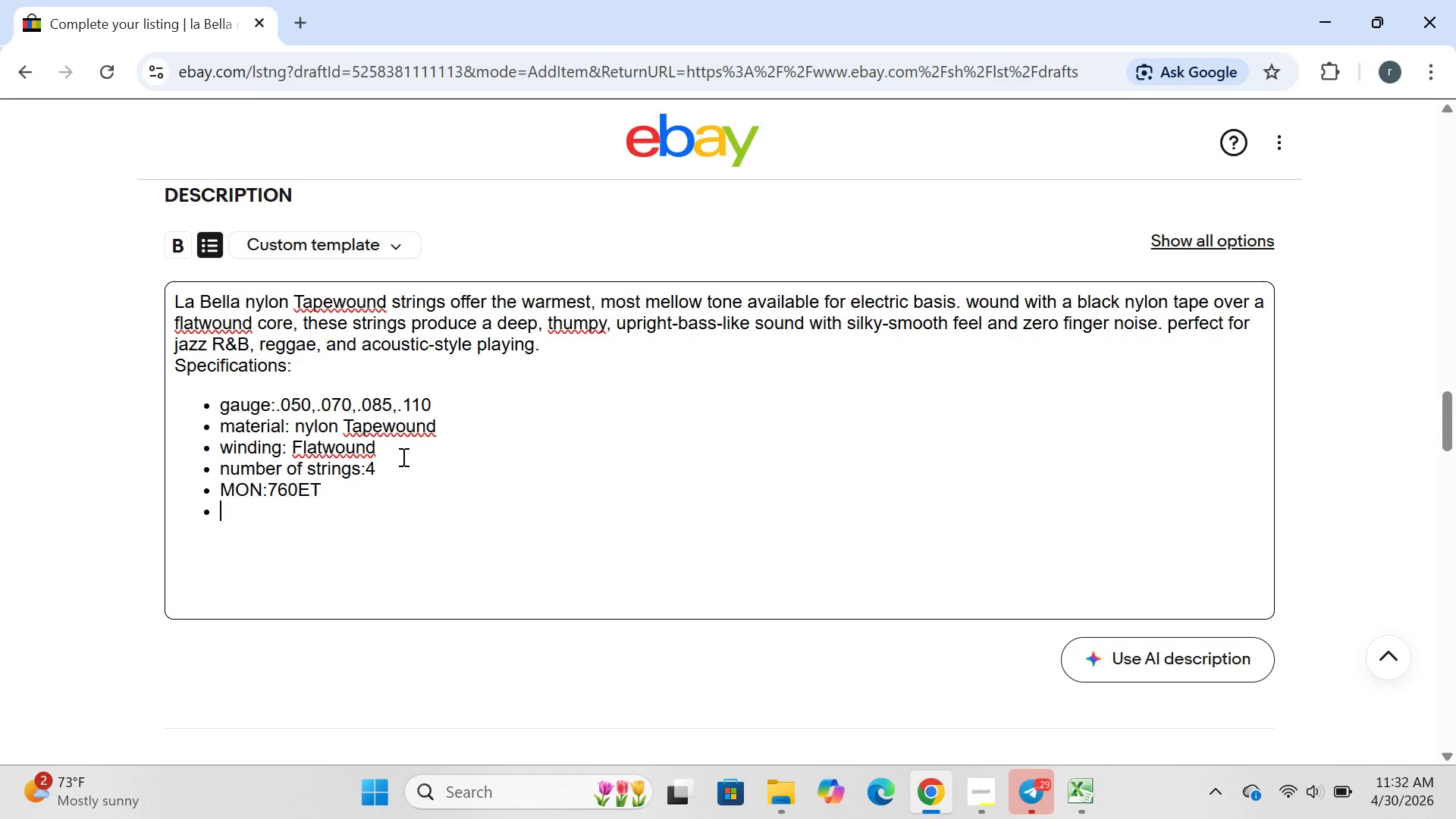 
type(UPC:)
key(Backspace)
key(Backspace)
key(Backspace)
key(Backspace)
type(origin:made in USA)
 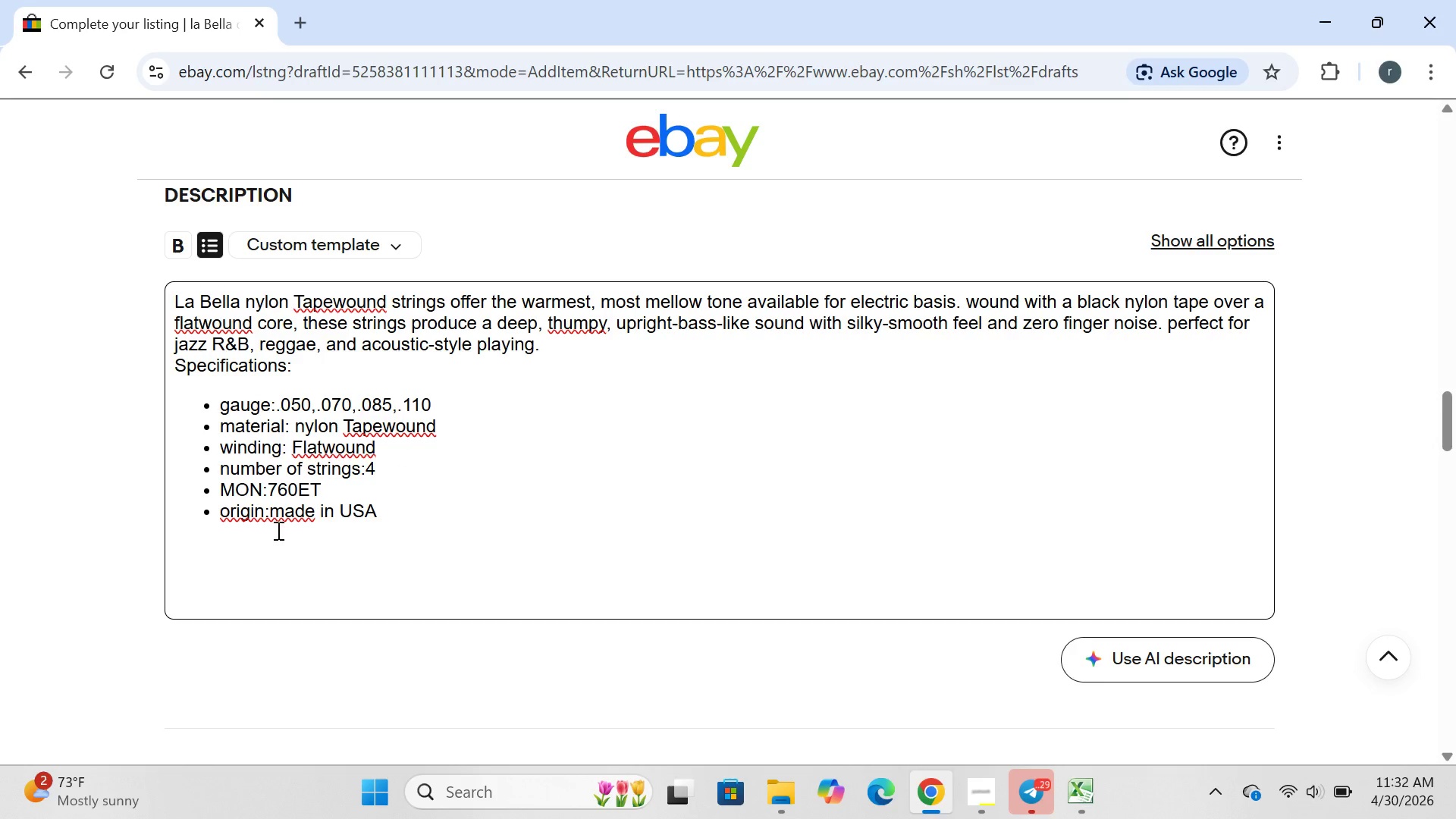 
left_click([271, 507])
 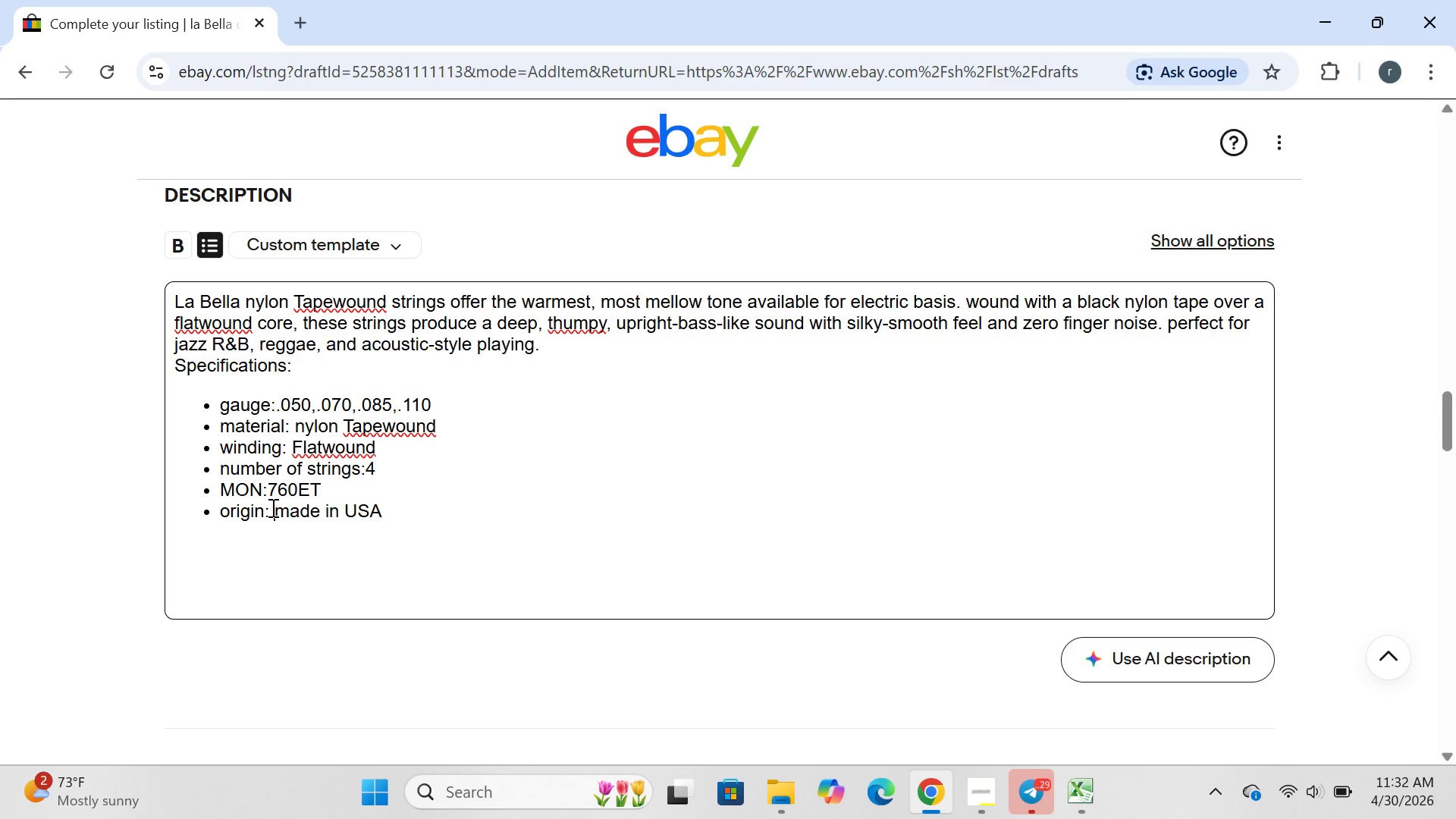 
key(Space)
 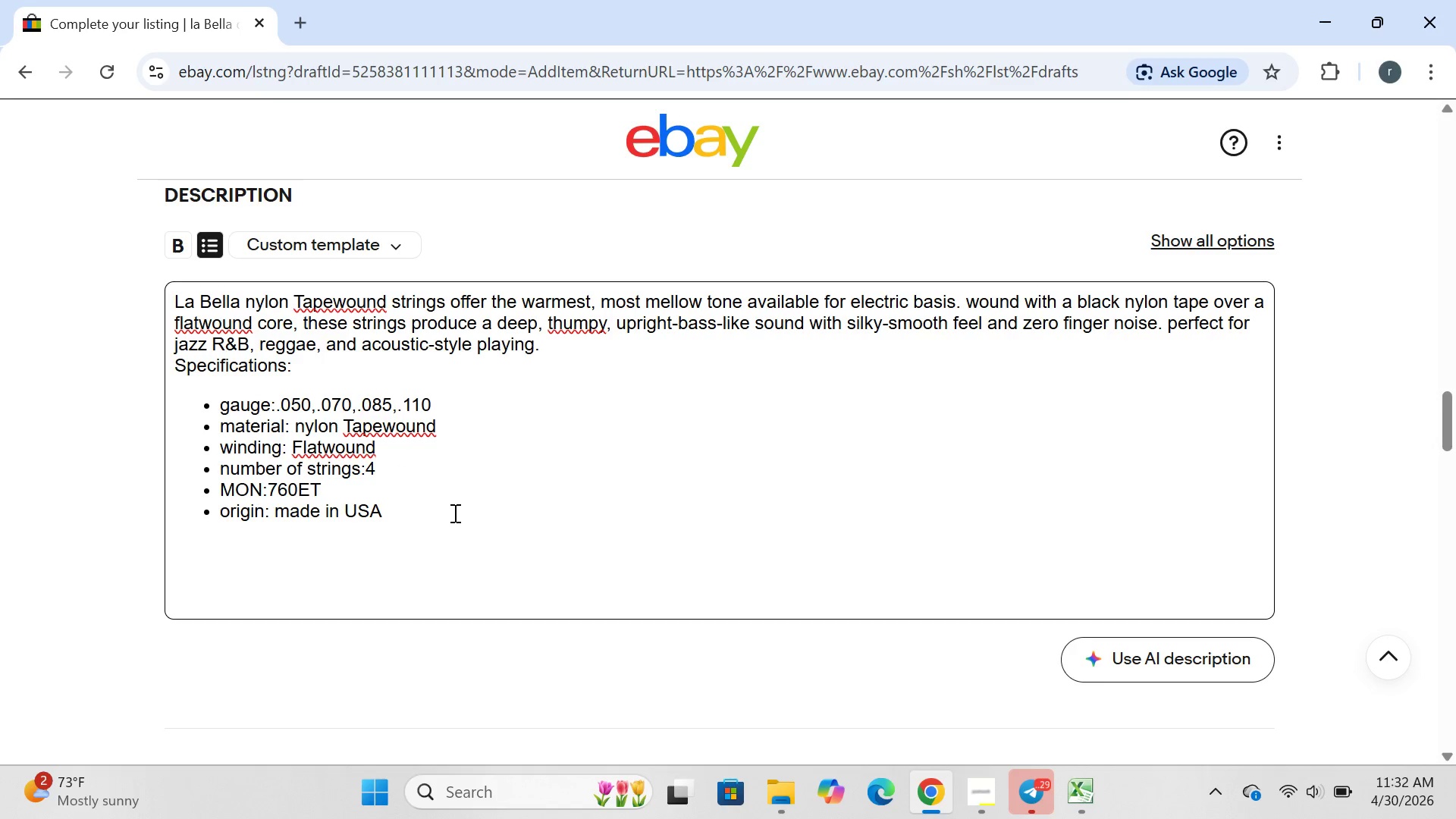 
left_click([453, 513])
 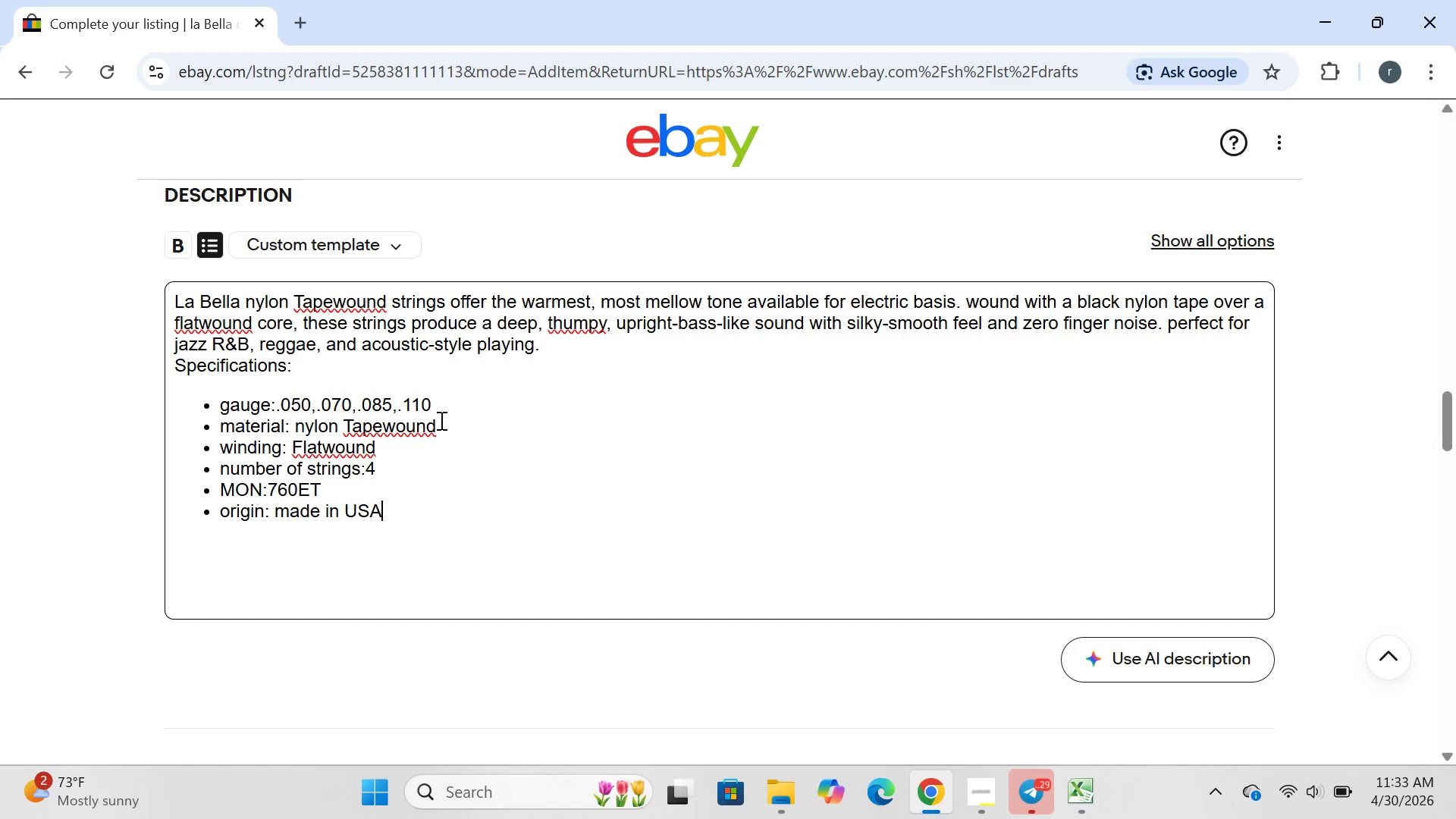 
key(Enter)
 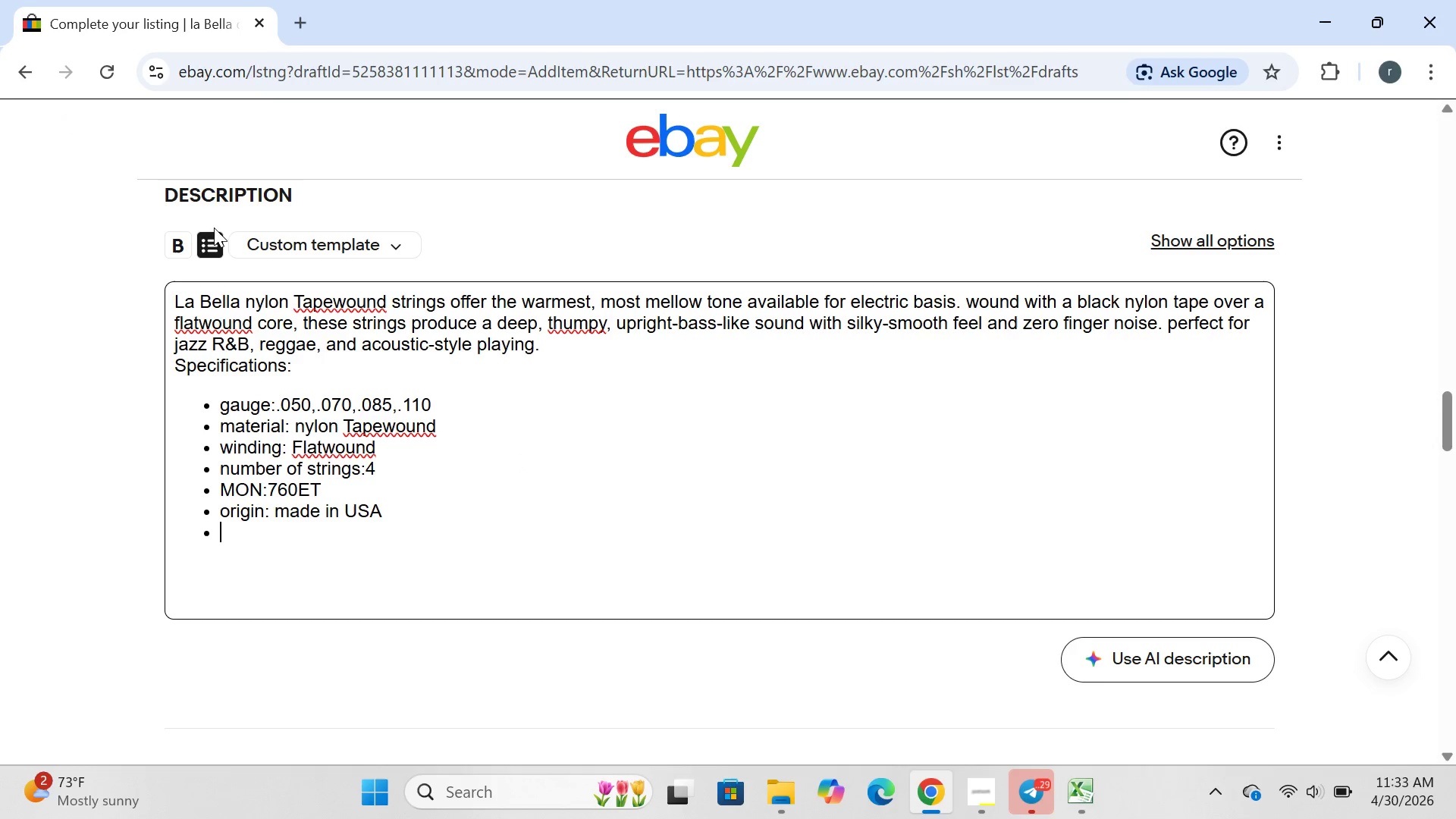 
left_click([214, 230])
 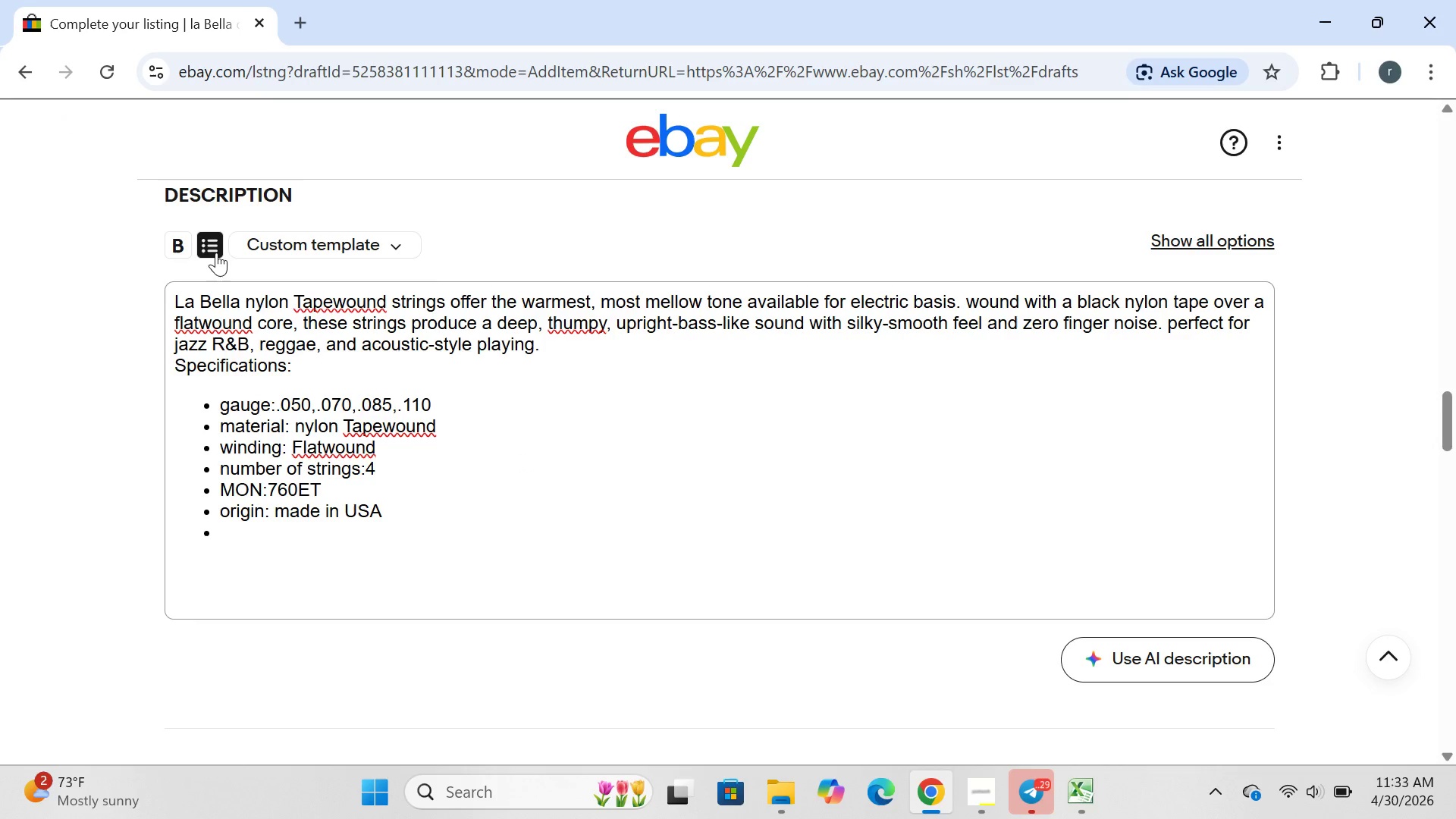 
left_click([216, 253])
 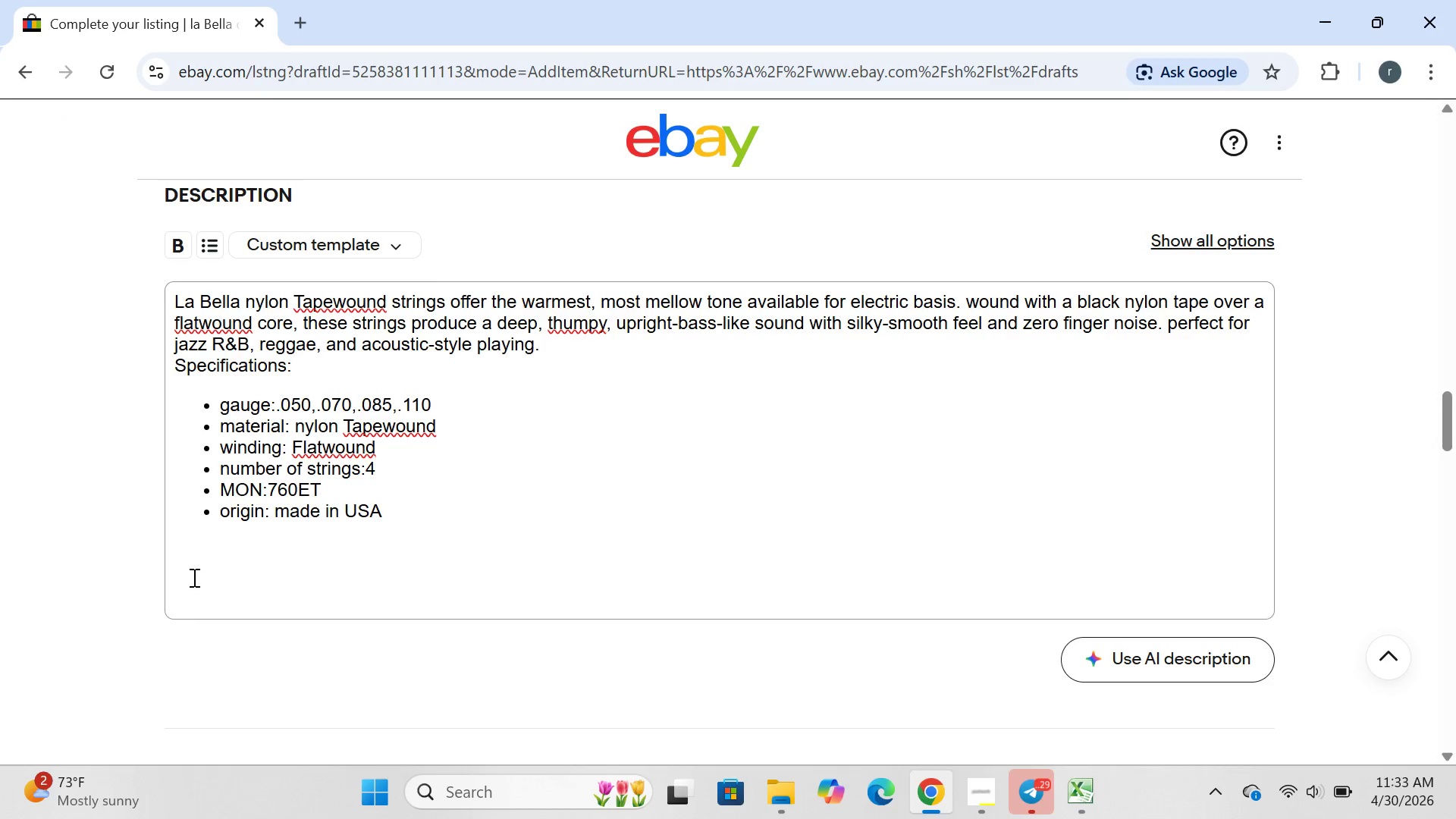 
left_click([192, 577])
 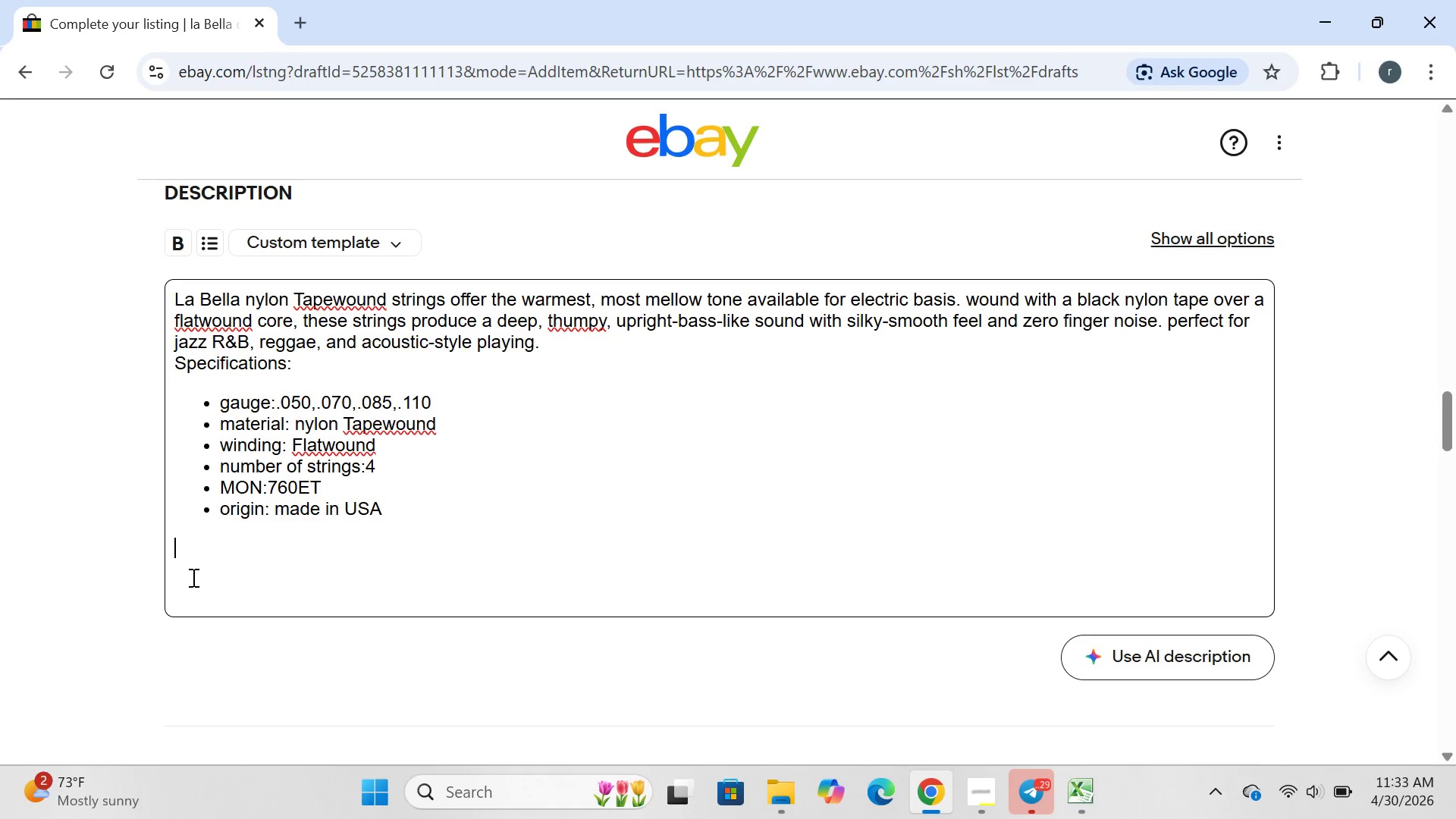 
type(condition: newoldsti)
key(Backspace)
type(p)
key(Backspace)
type(ock(NOS).brand new and unused. orginal packaging)
 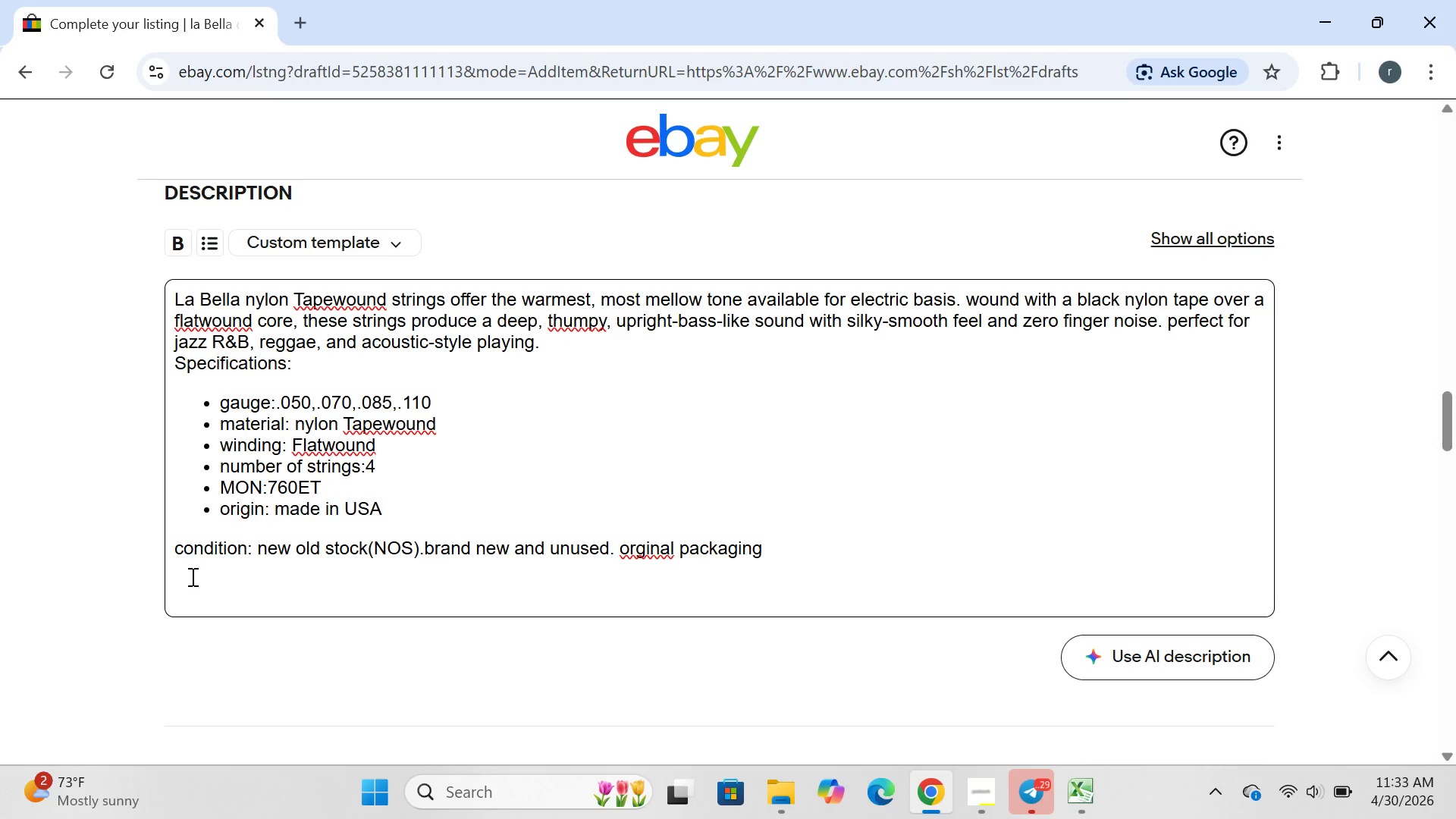 
left_click([637, 544])
 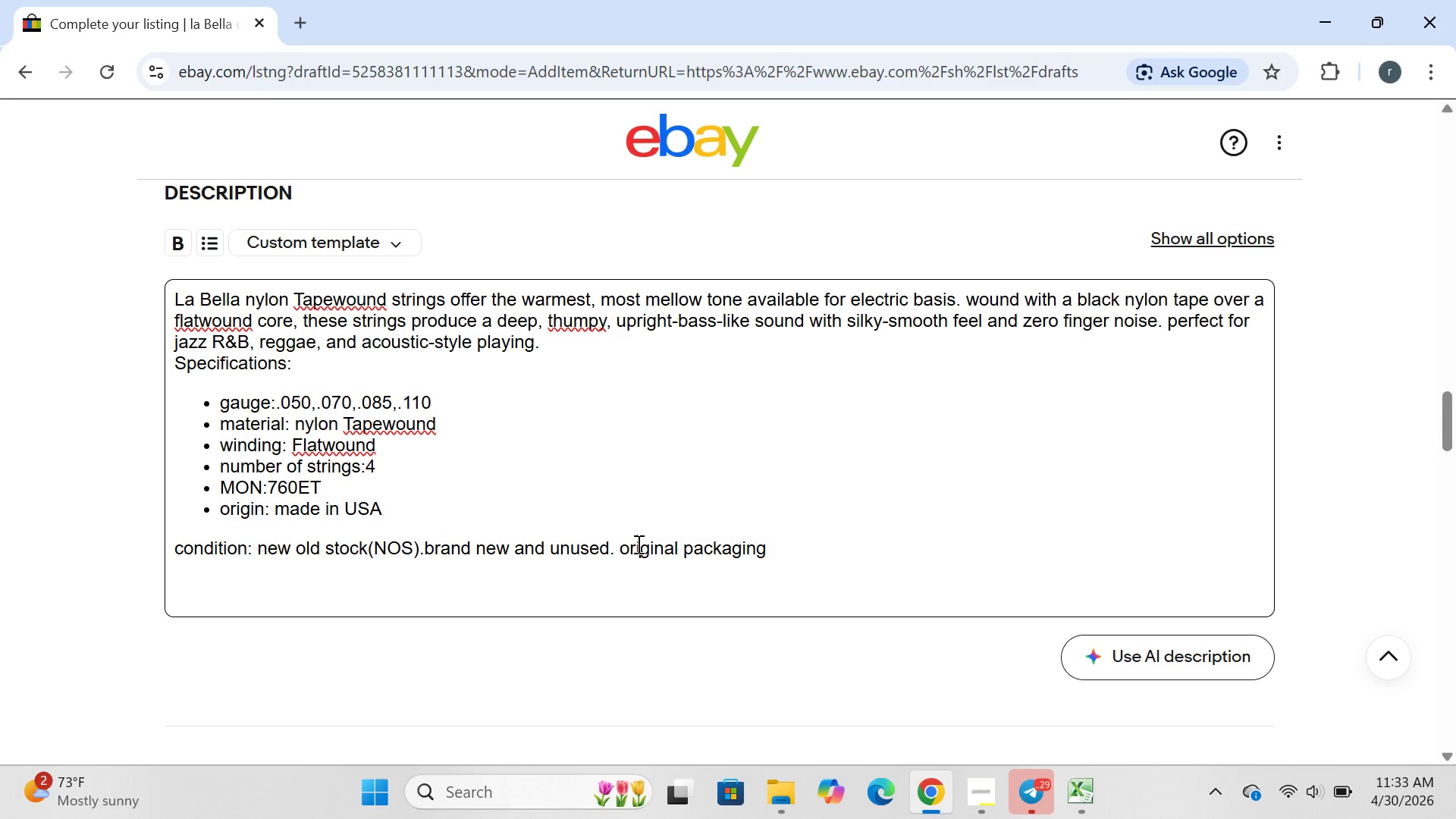 
key(I)
 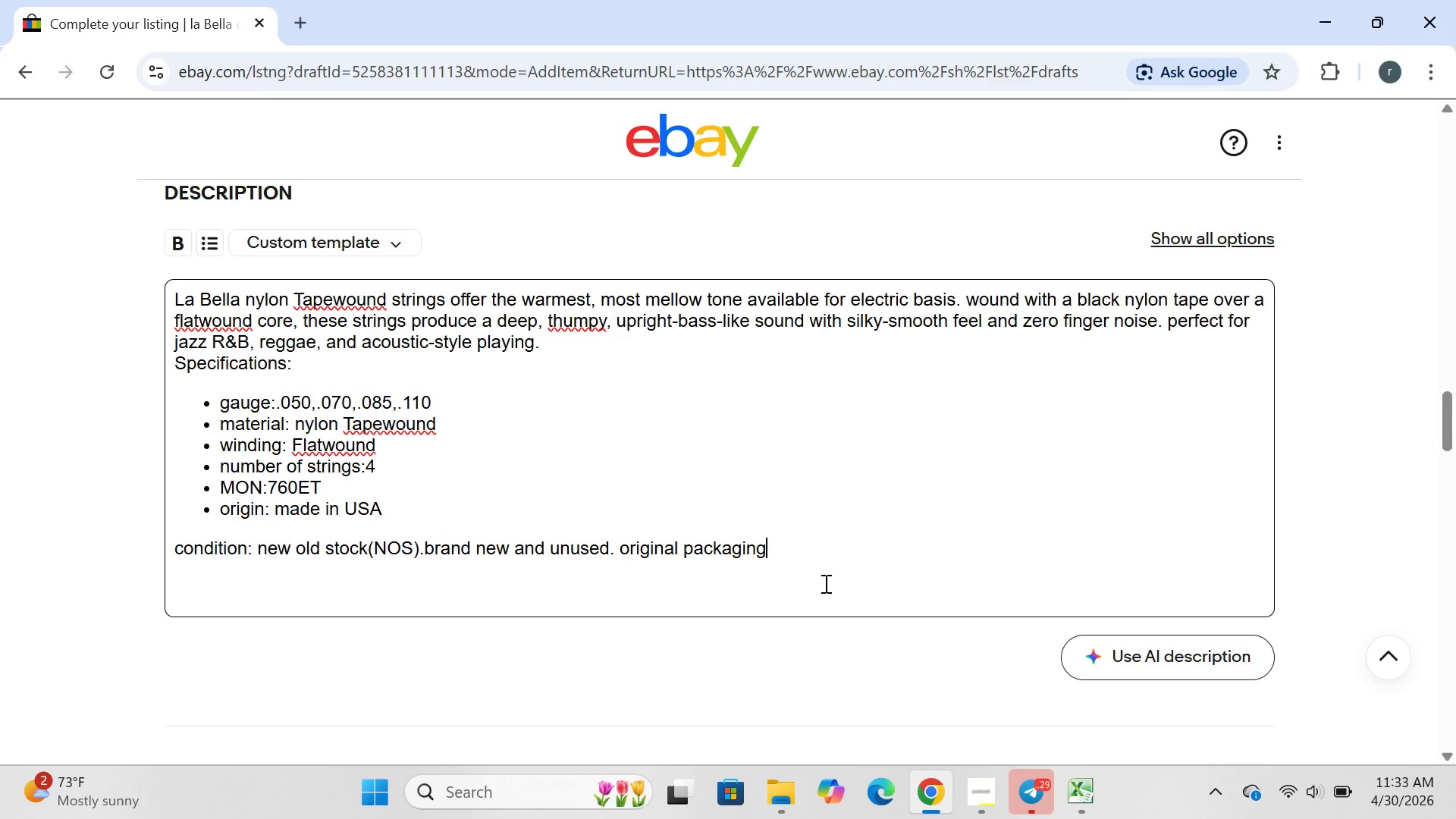 
left_click([824, 583])
 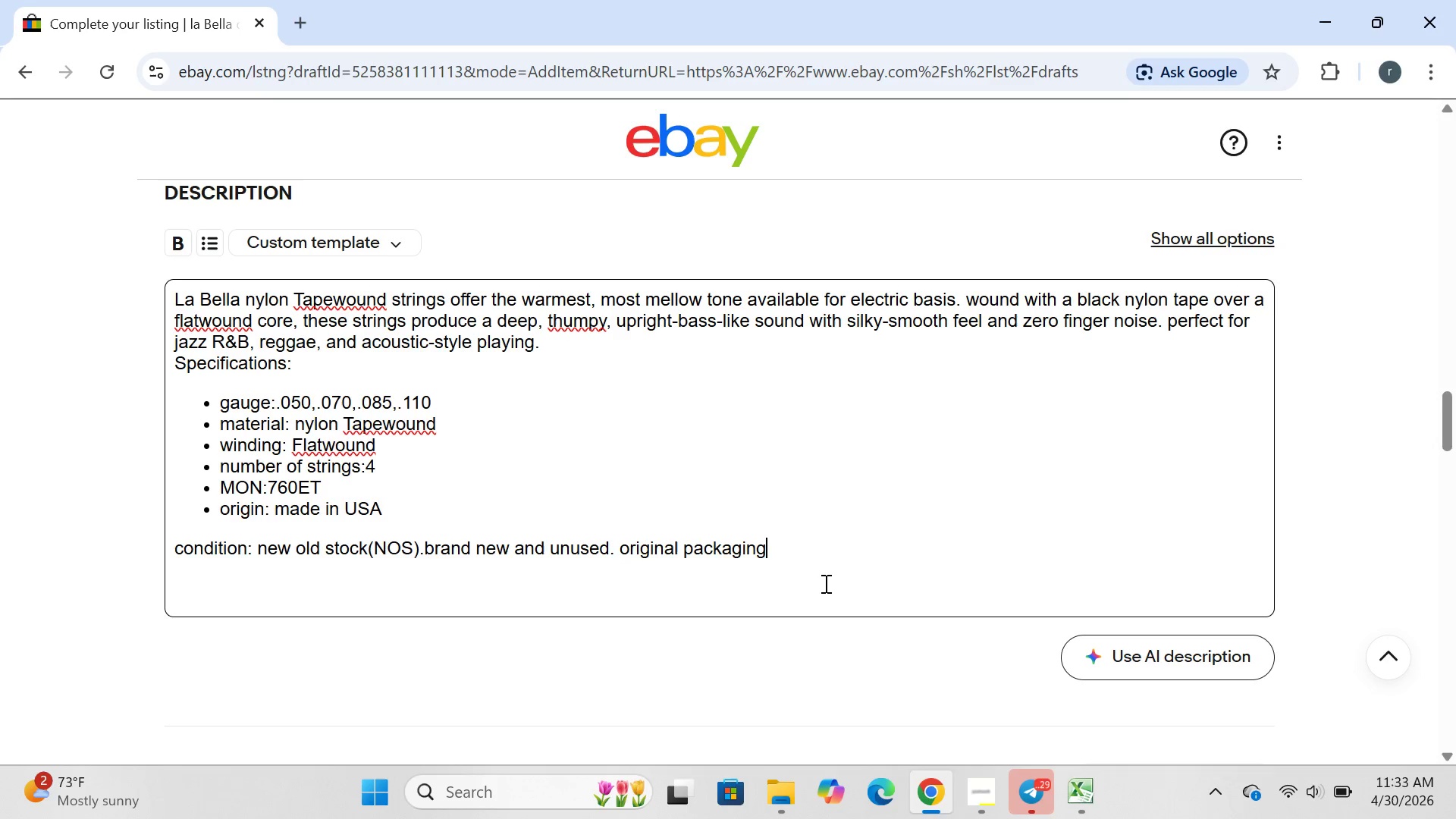 
type( may show light shelf wear.)
 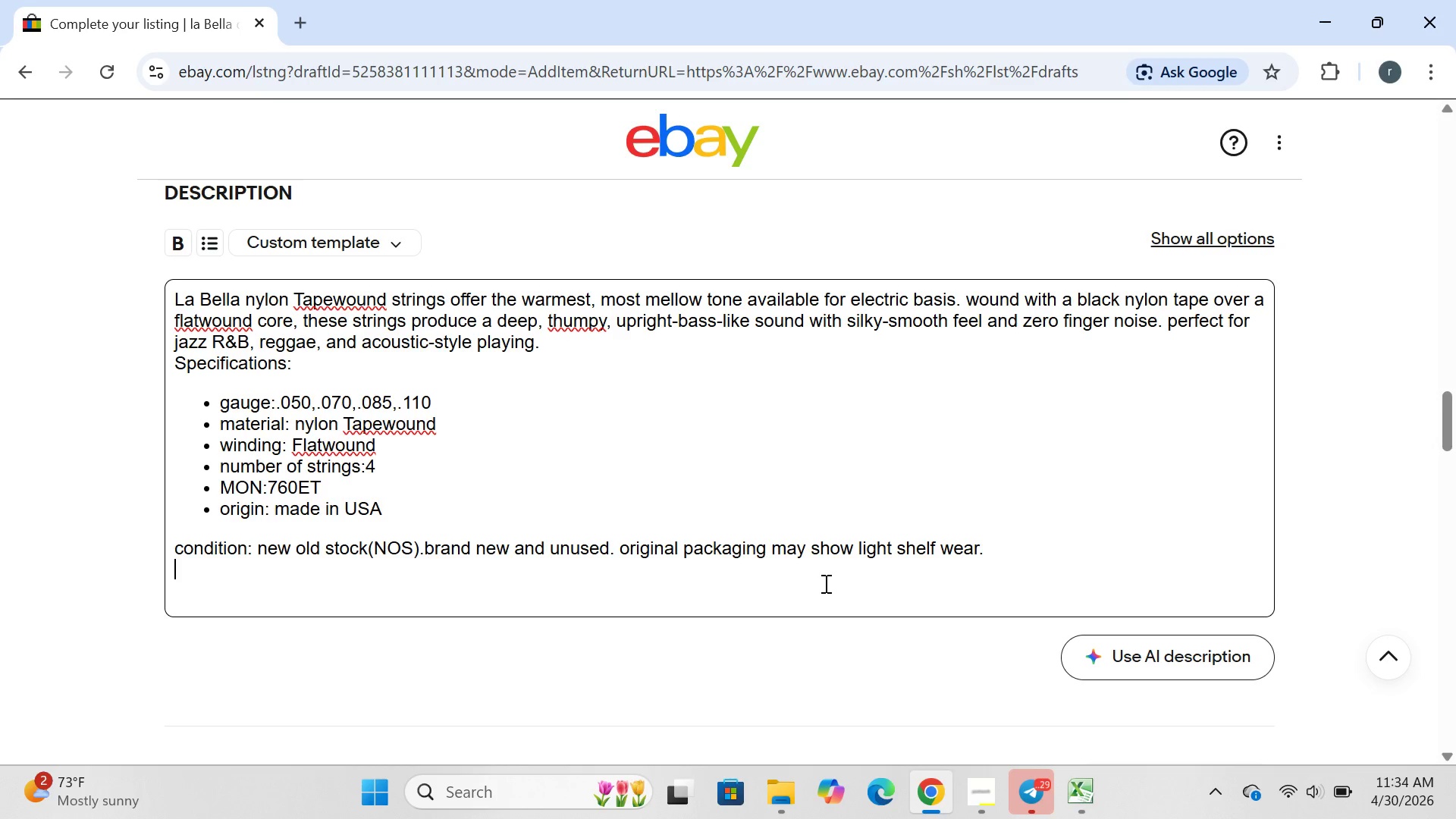 
key(Enter)
 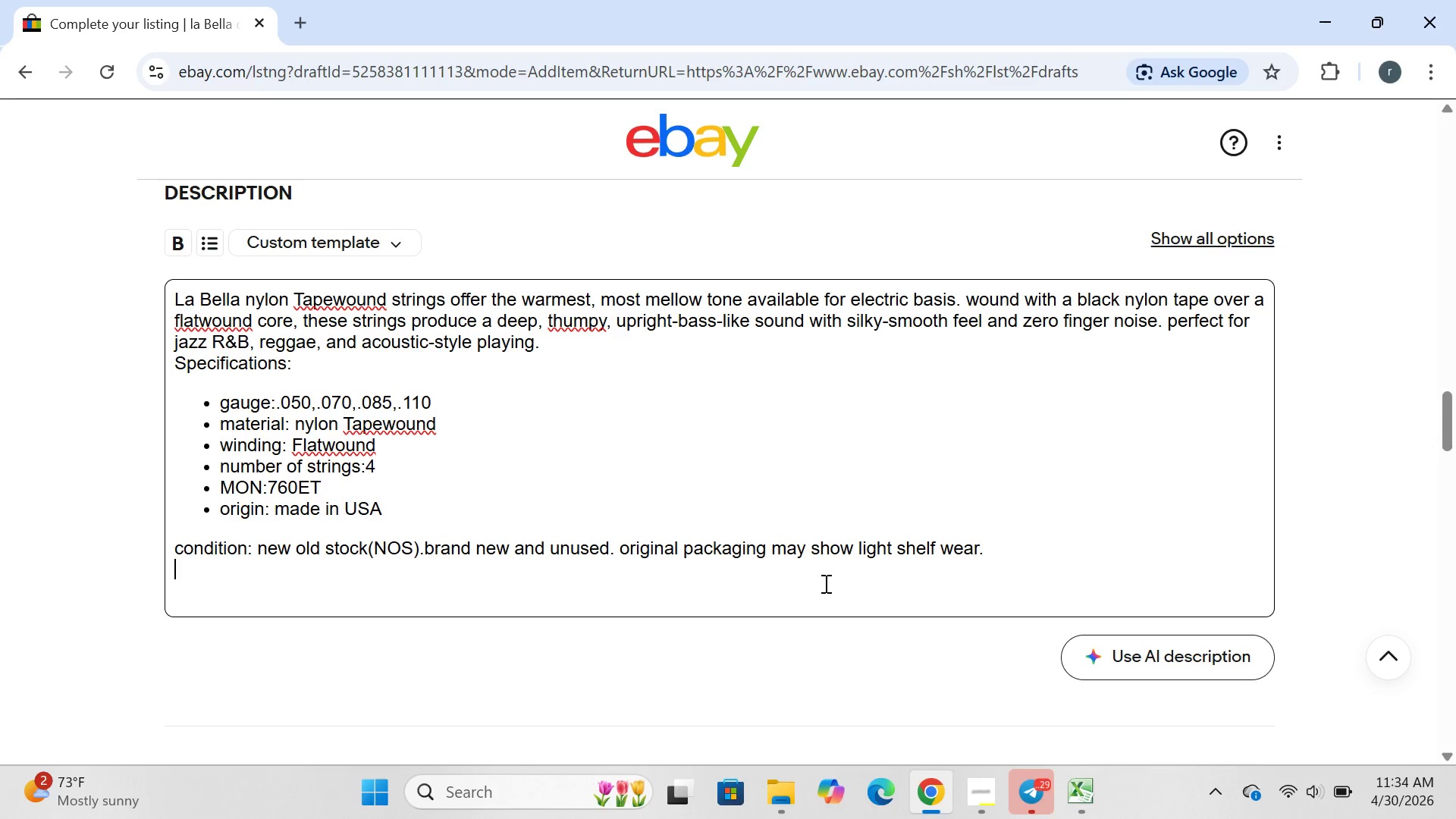 
type(stot)
key(Backspace)
type(re policy:RE)
key(Backspace)
type(eturns accepted within 30 dayd)
key(Backspace)
type(s in orginal cob)
key(Backspace)
type(ndition)
 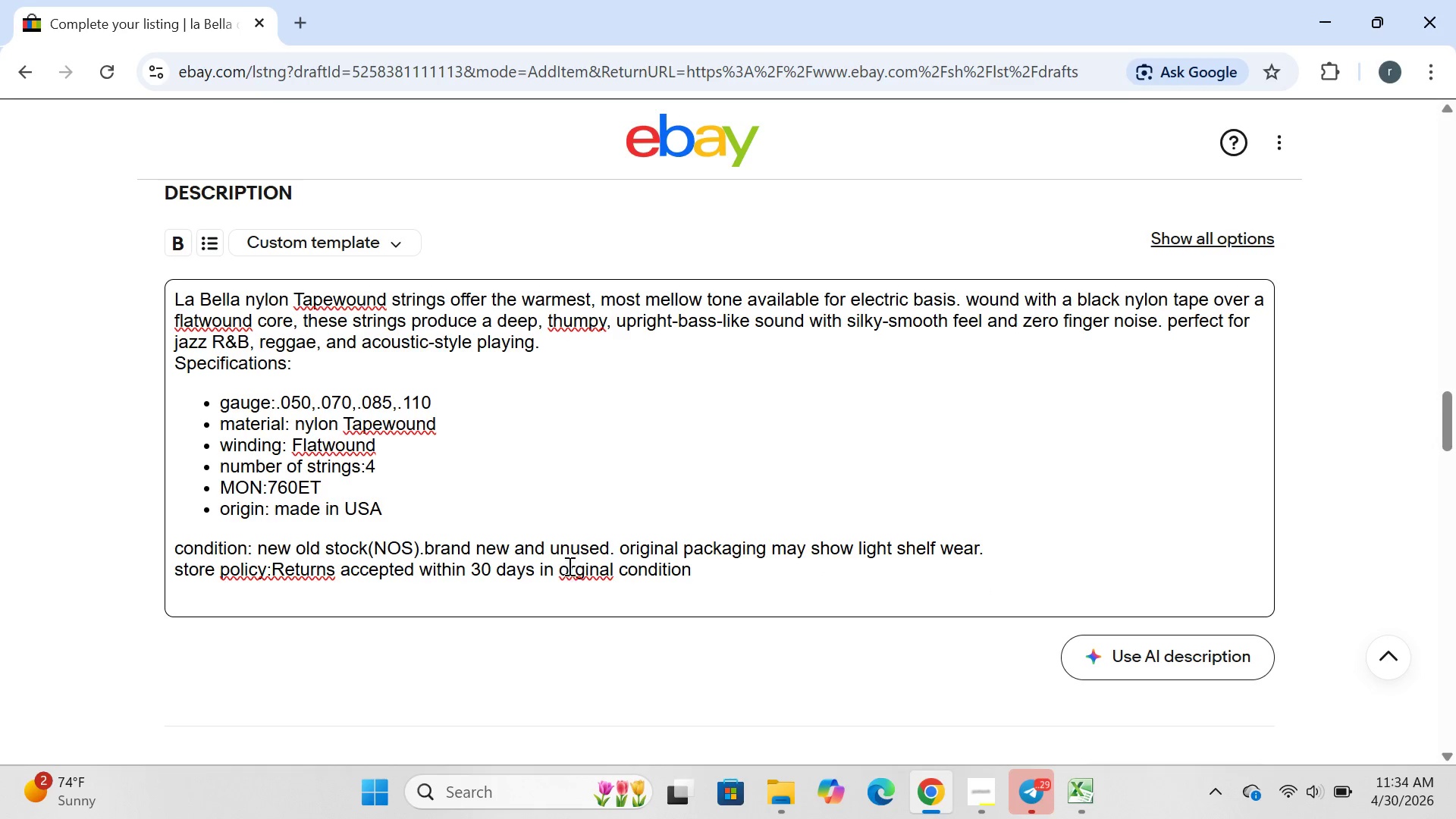 
left_click([570, 566])
 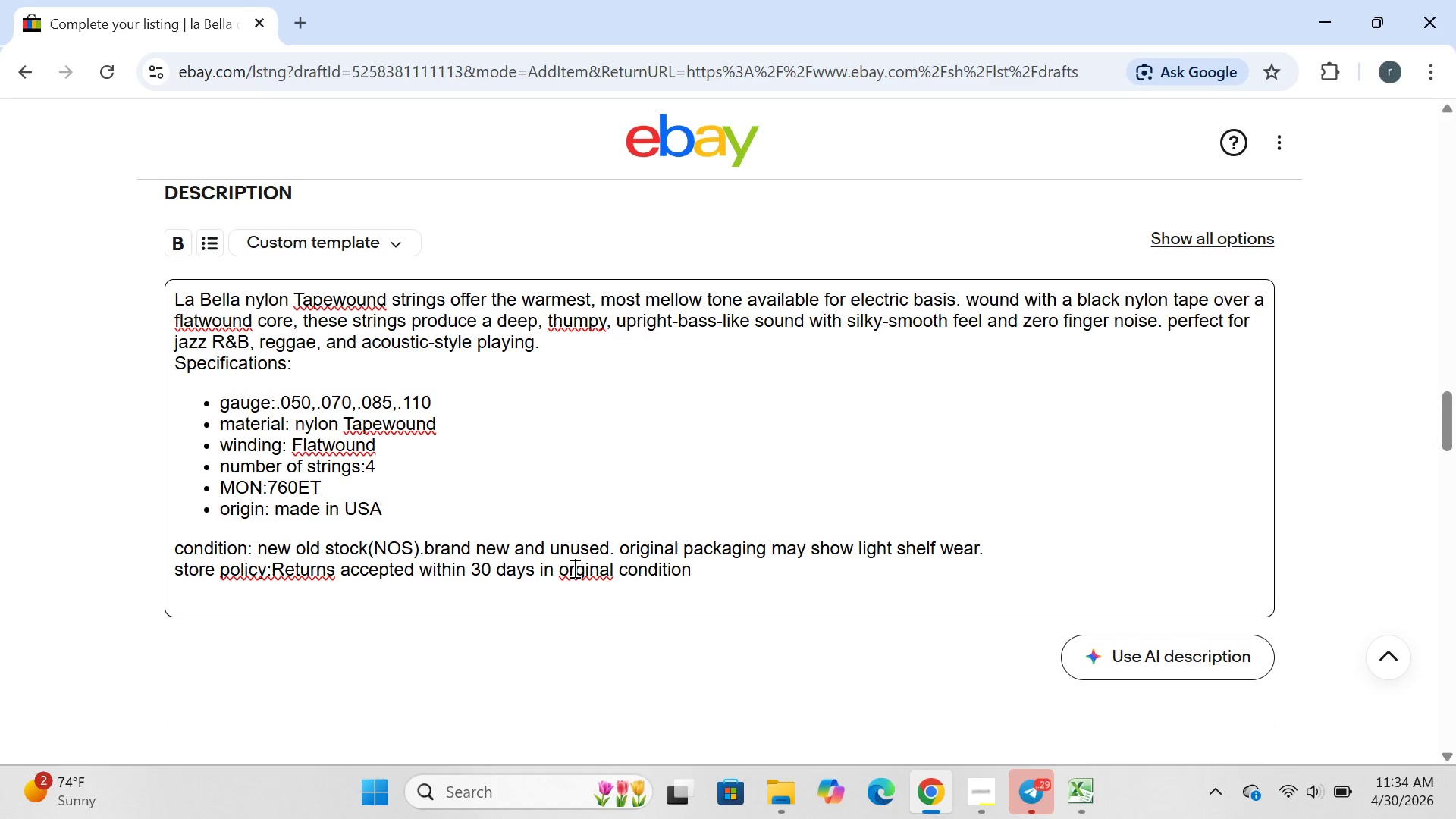 
left_click([573, 568])
 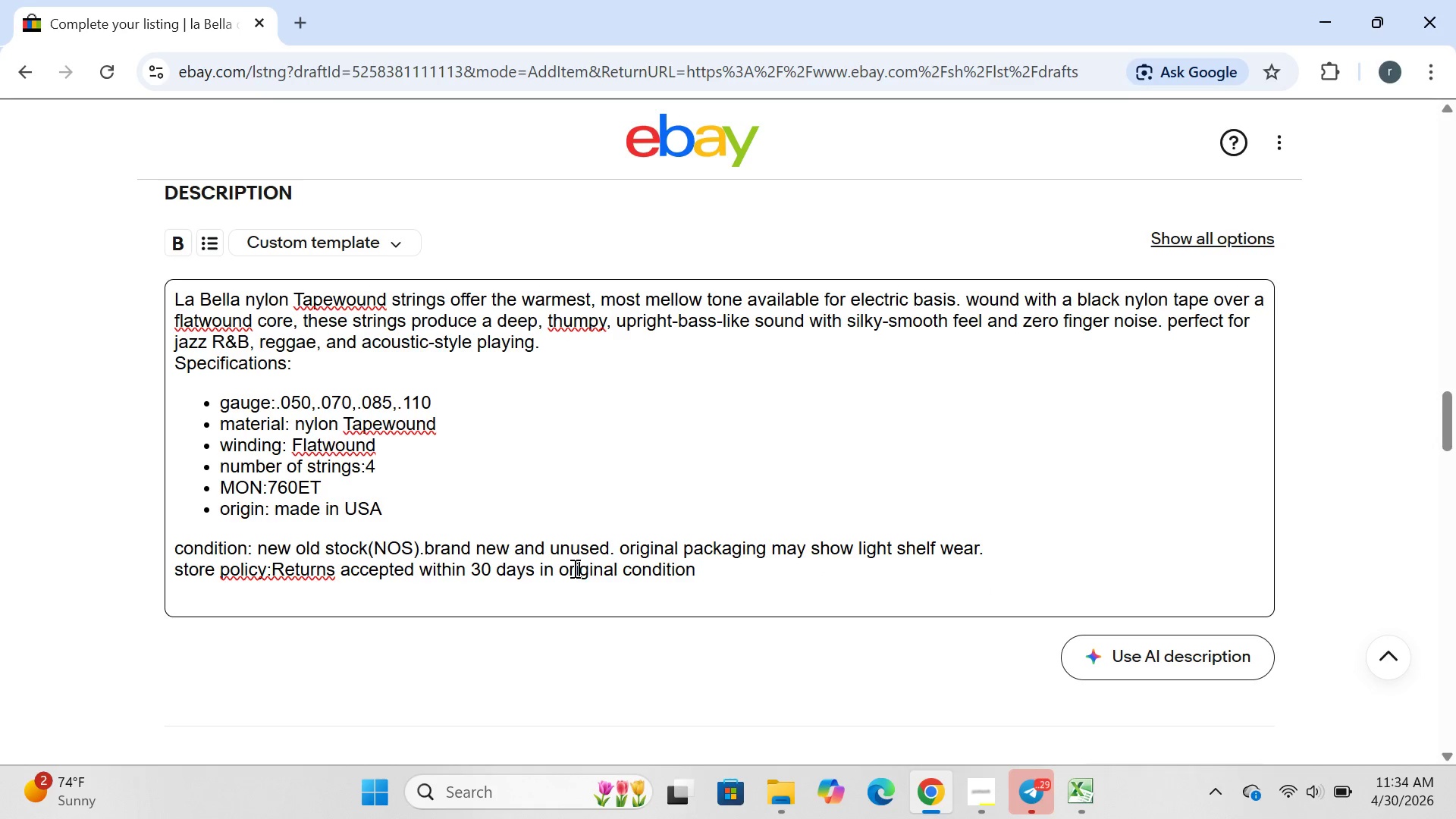 
key(I)
 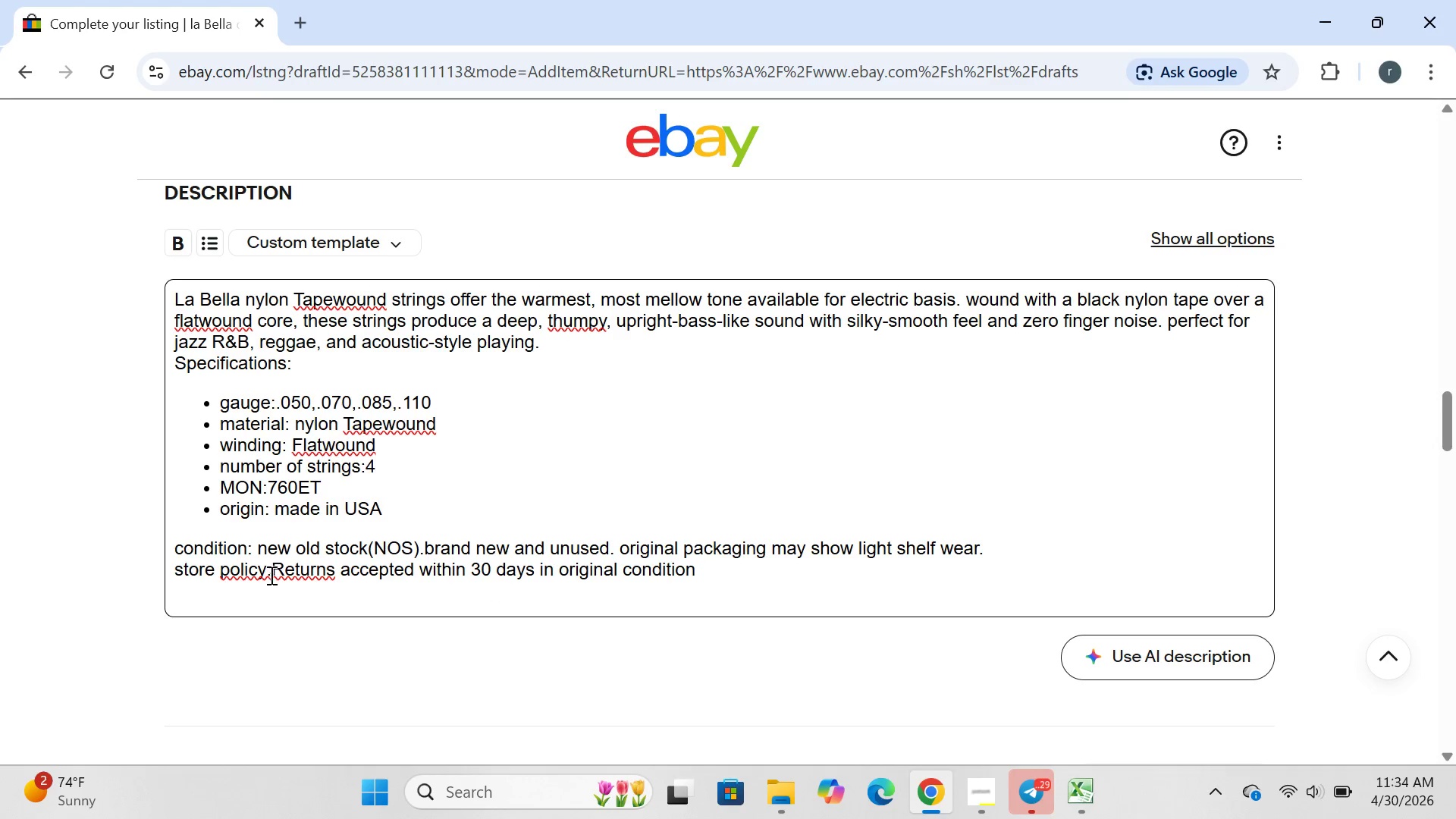 
left_click([275, 573])
 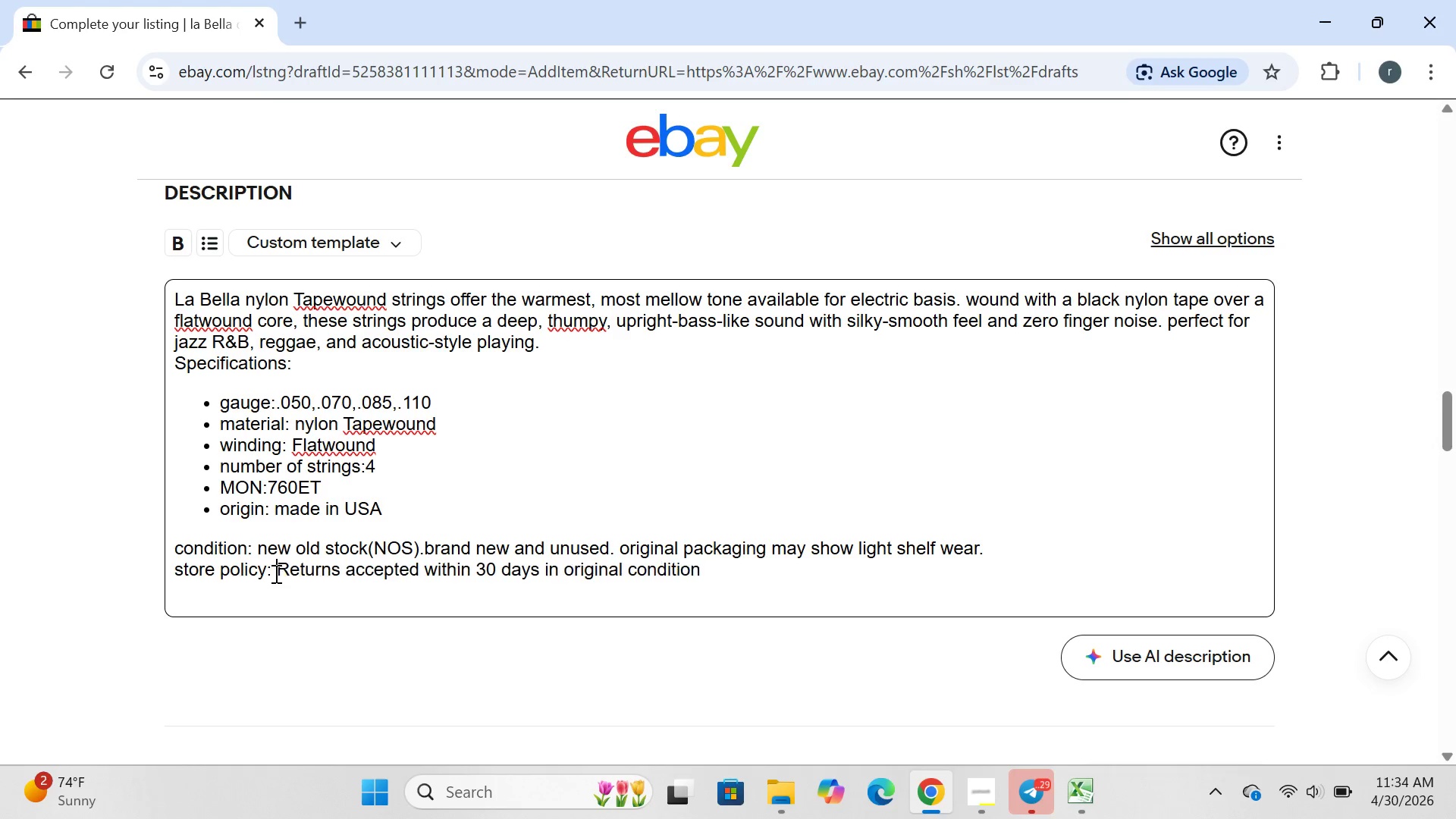 
key(Space)
 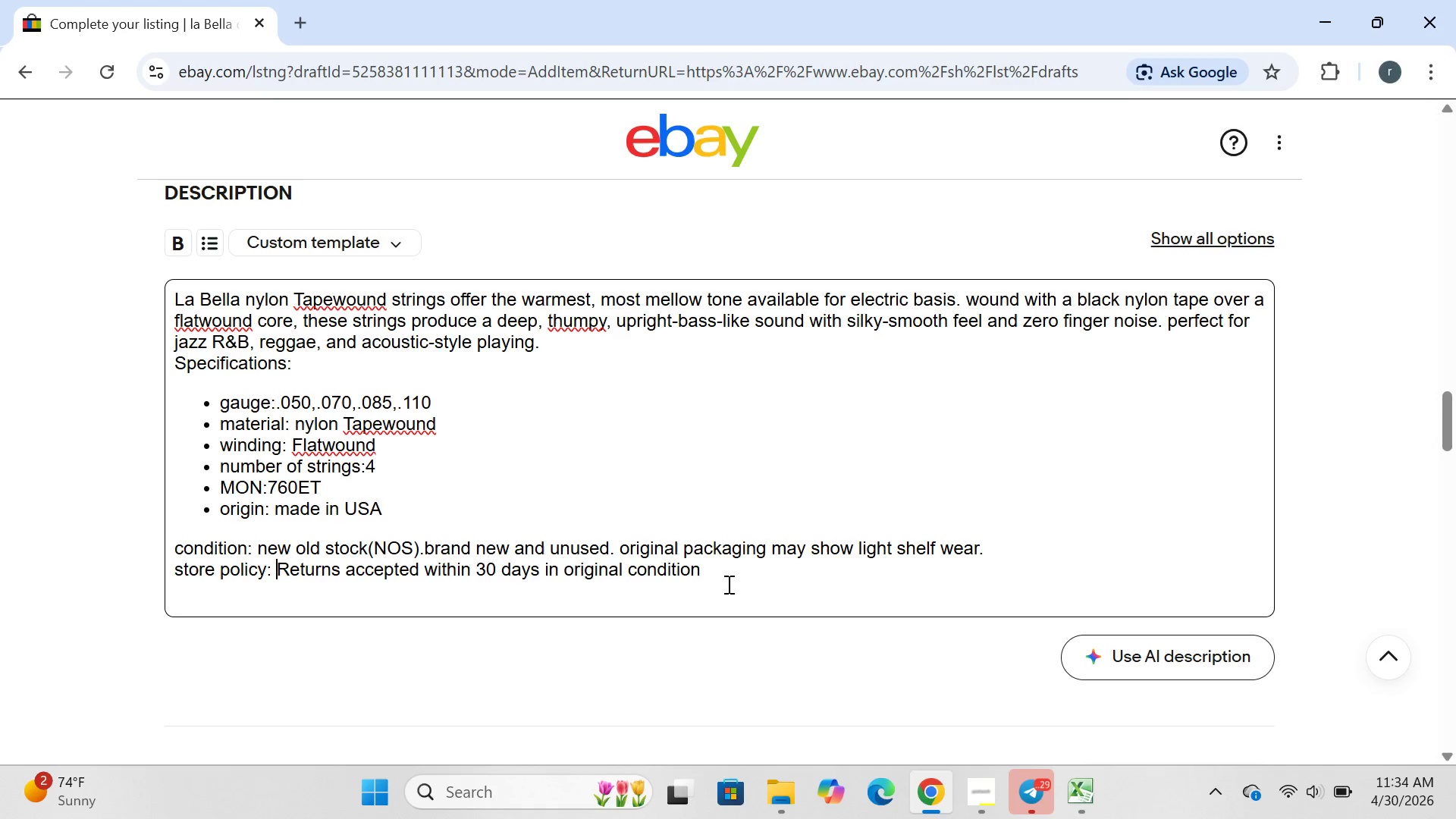 
left_click([728, 584])
 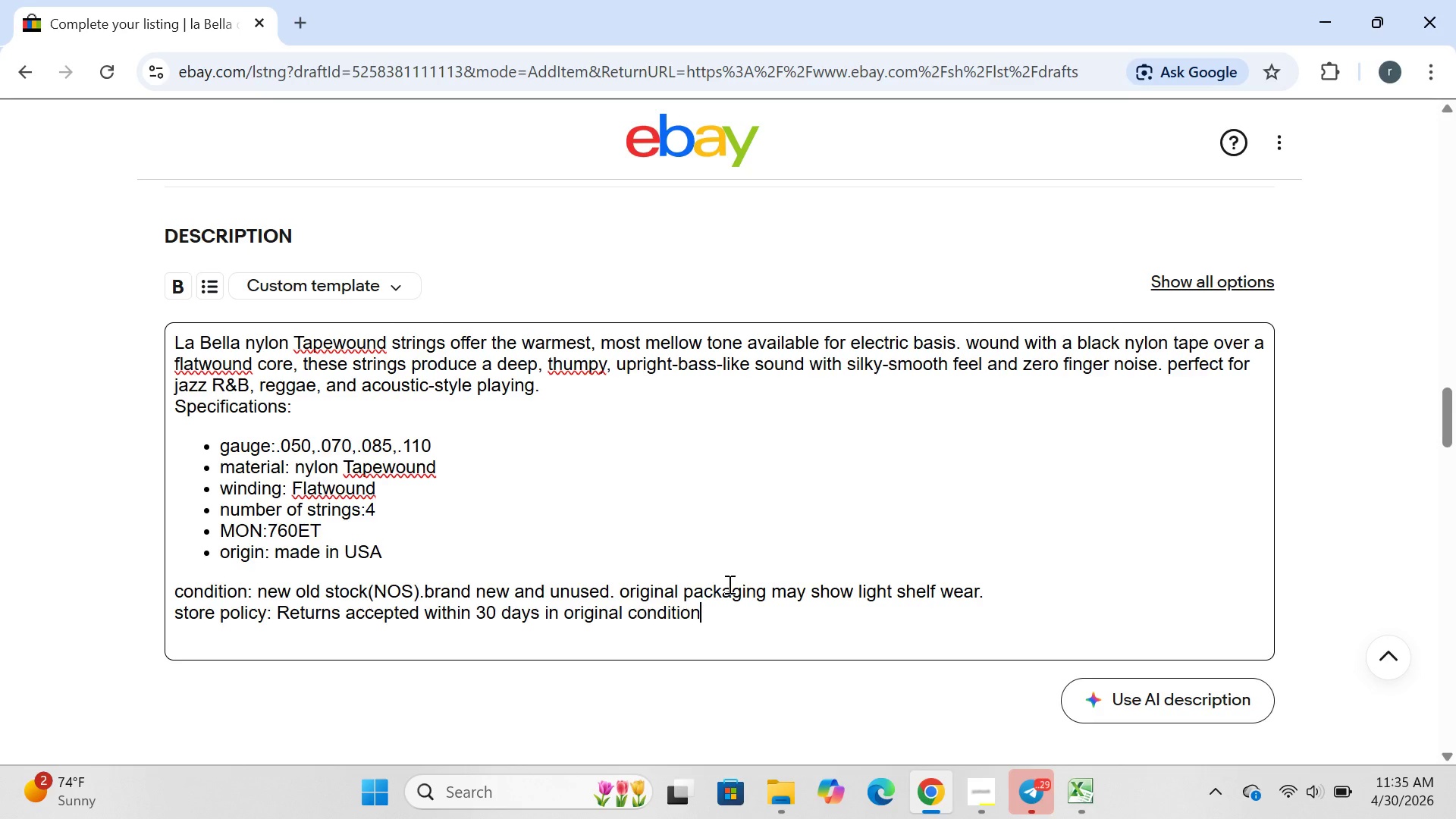 
wait(30.12)
 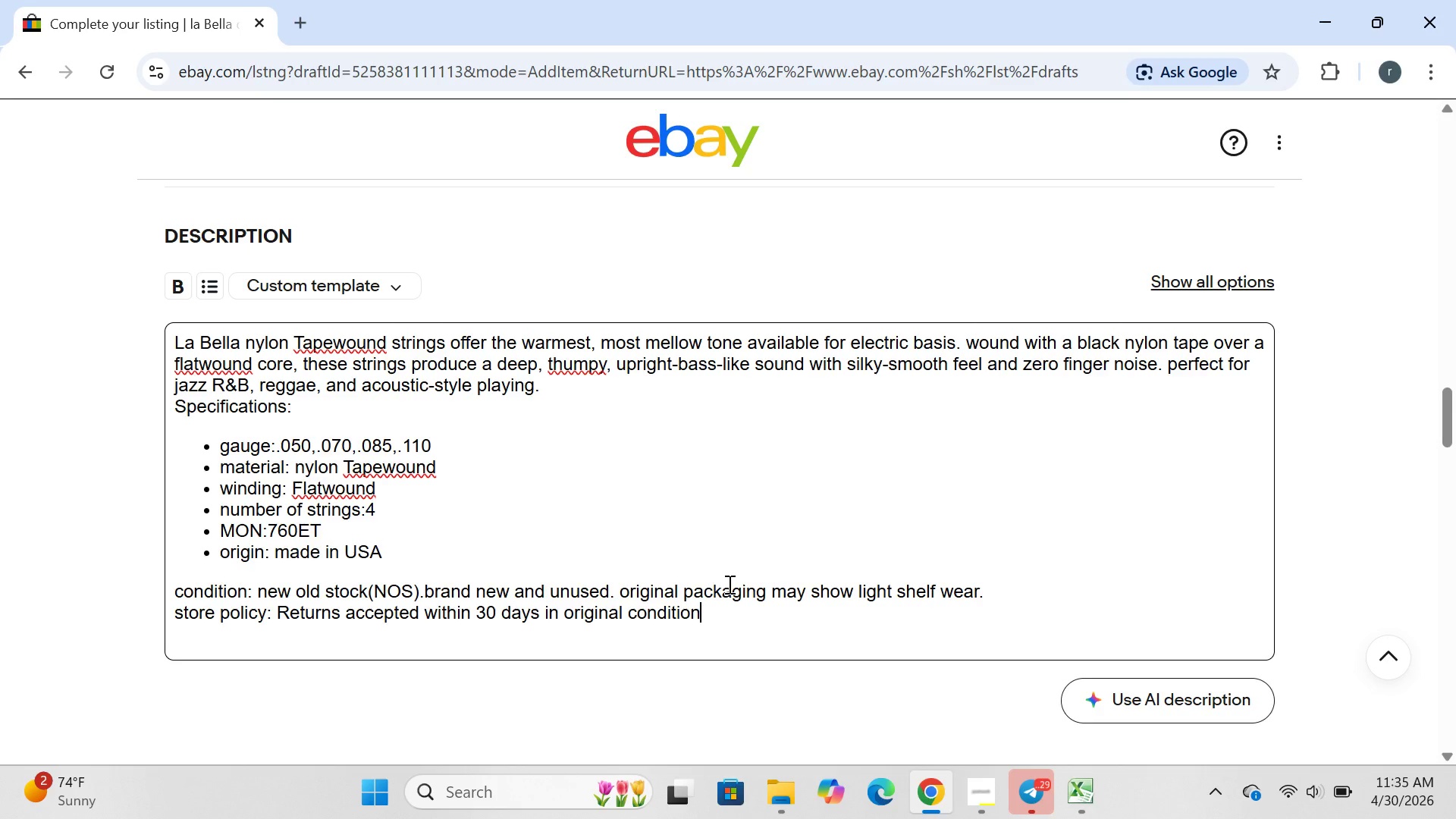 
left_click([304, 388])
 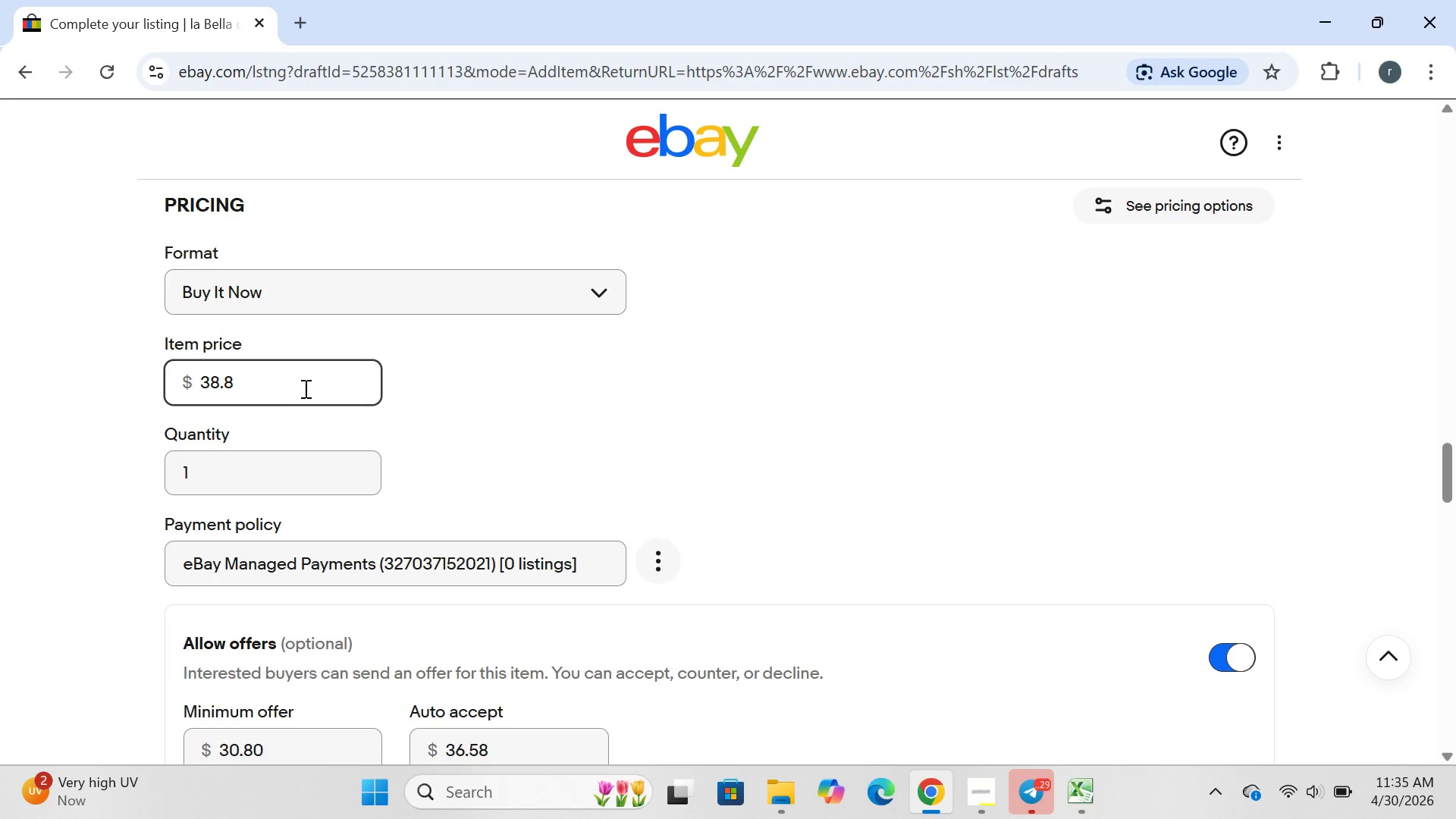 
key(Backspace)
 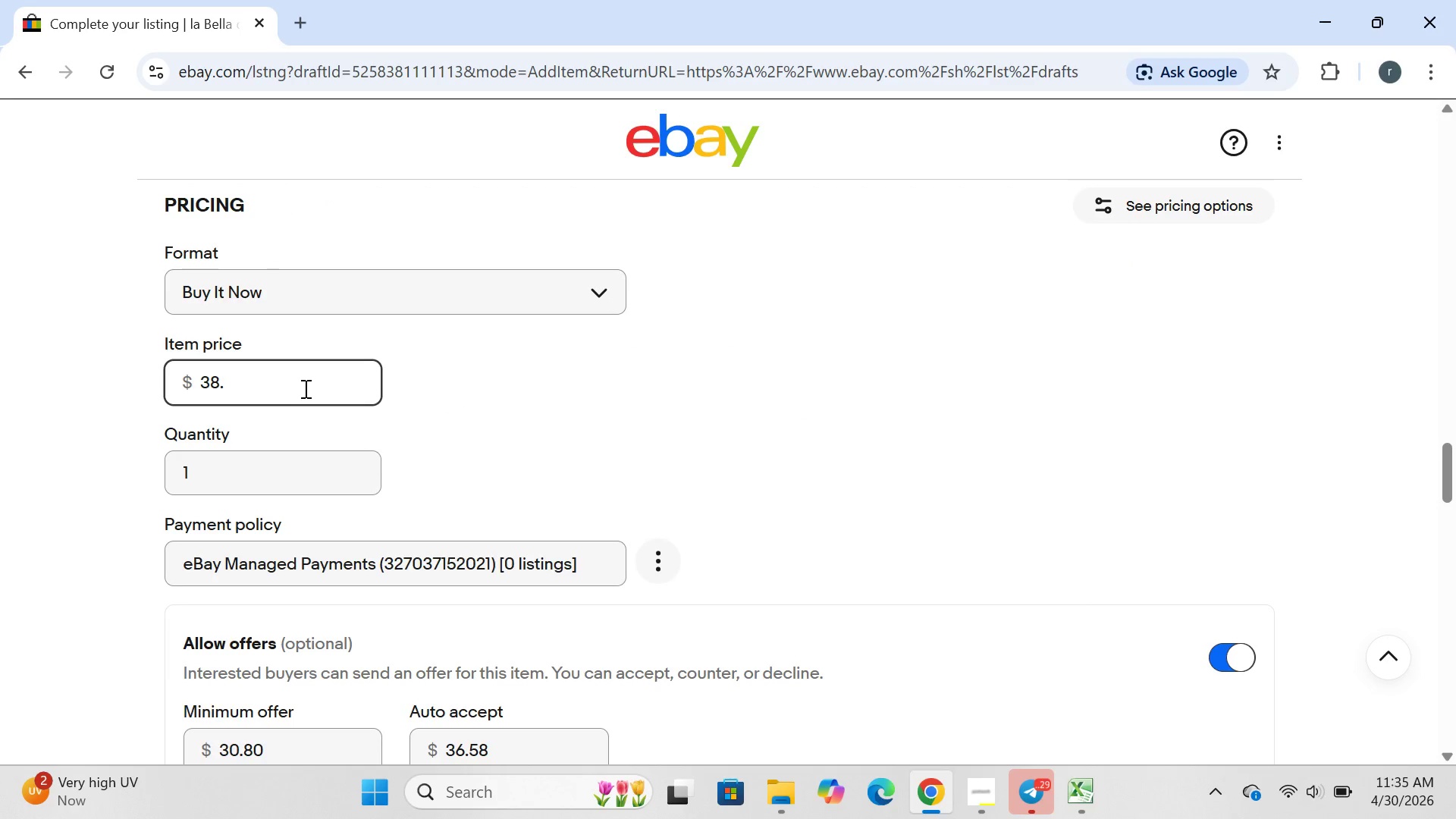 
key(Backspace)
 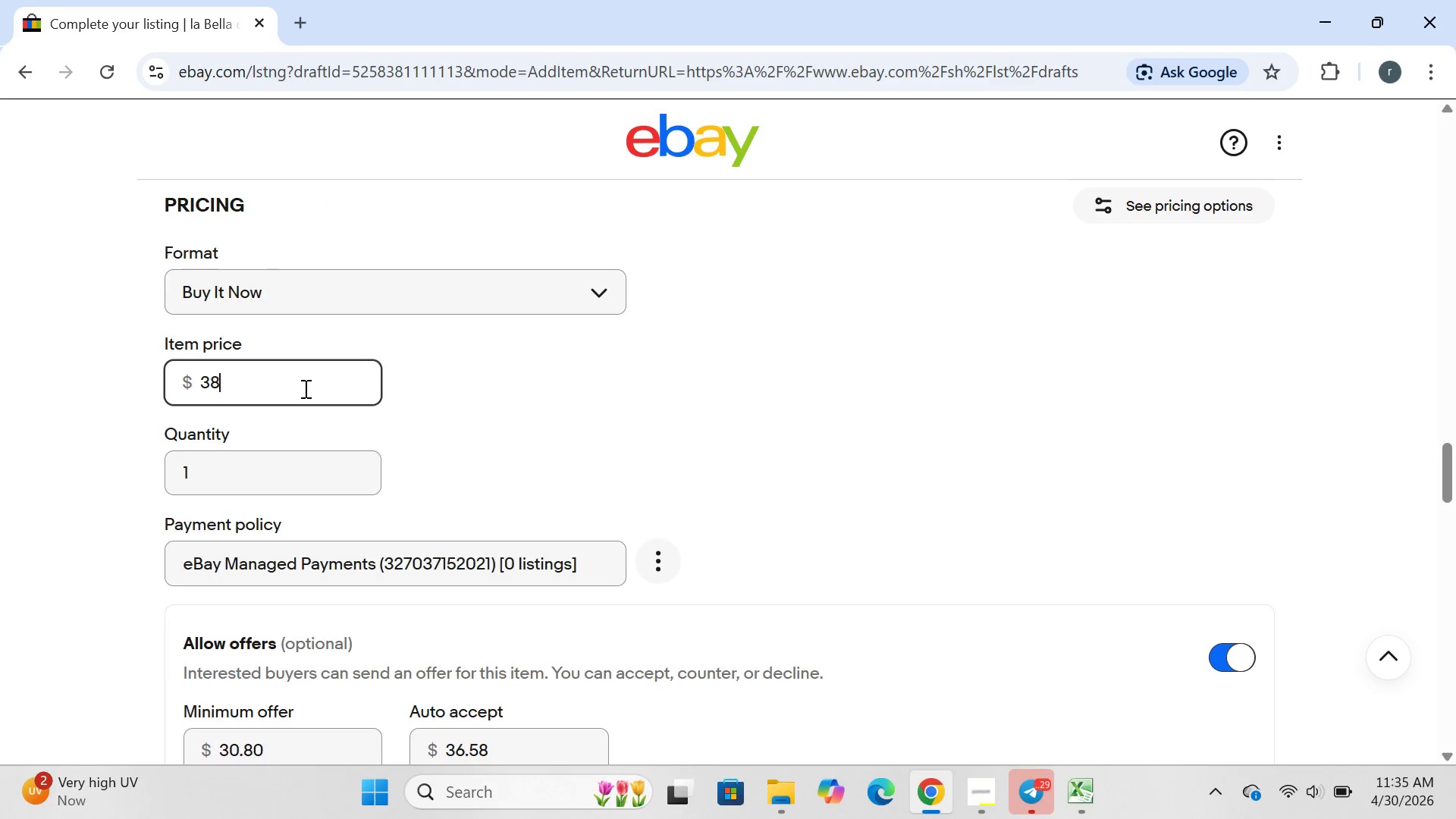 
key(Backspace)
 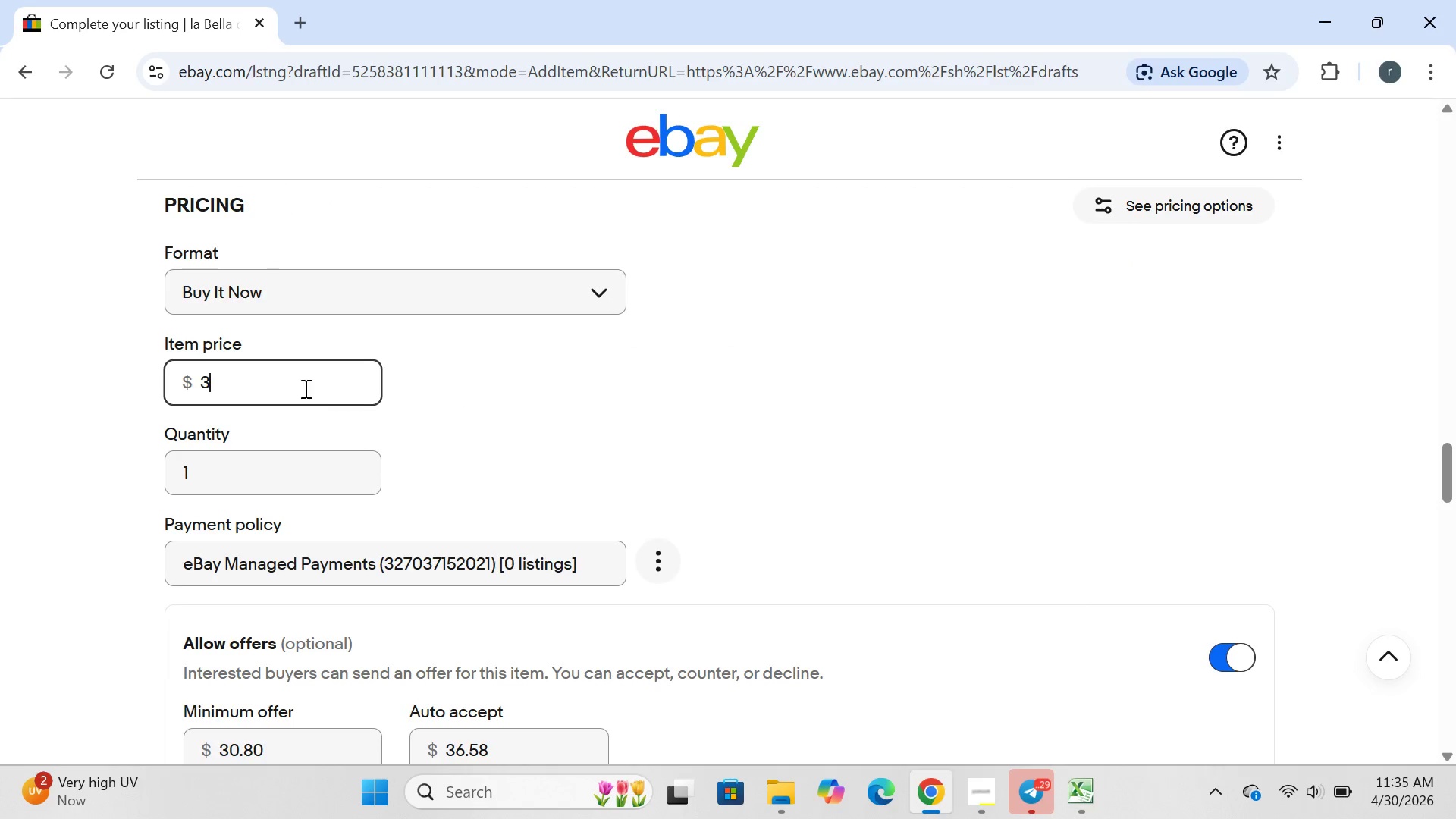 
key(Backspace)
 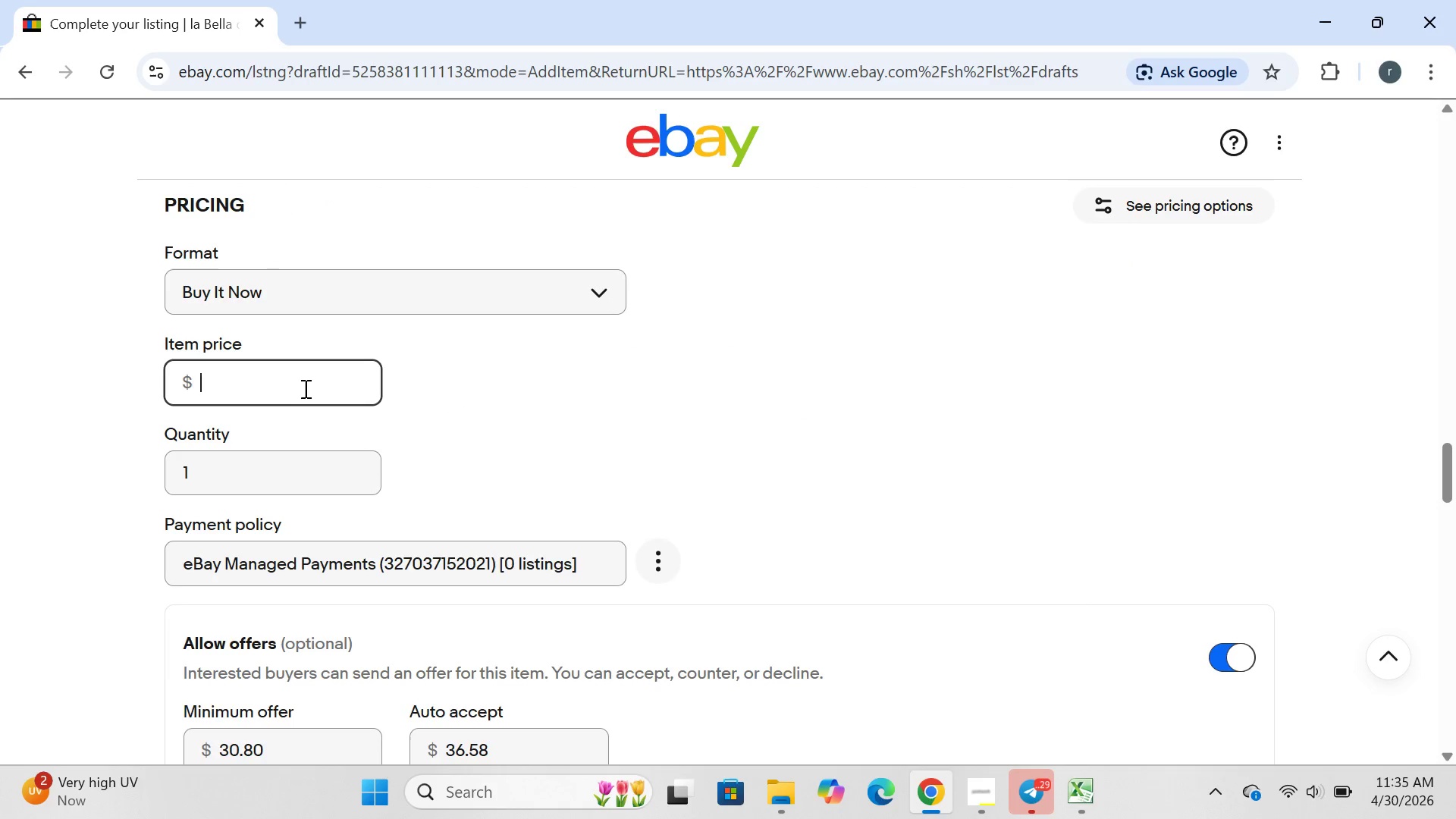 
key(Backspace)
 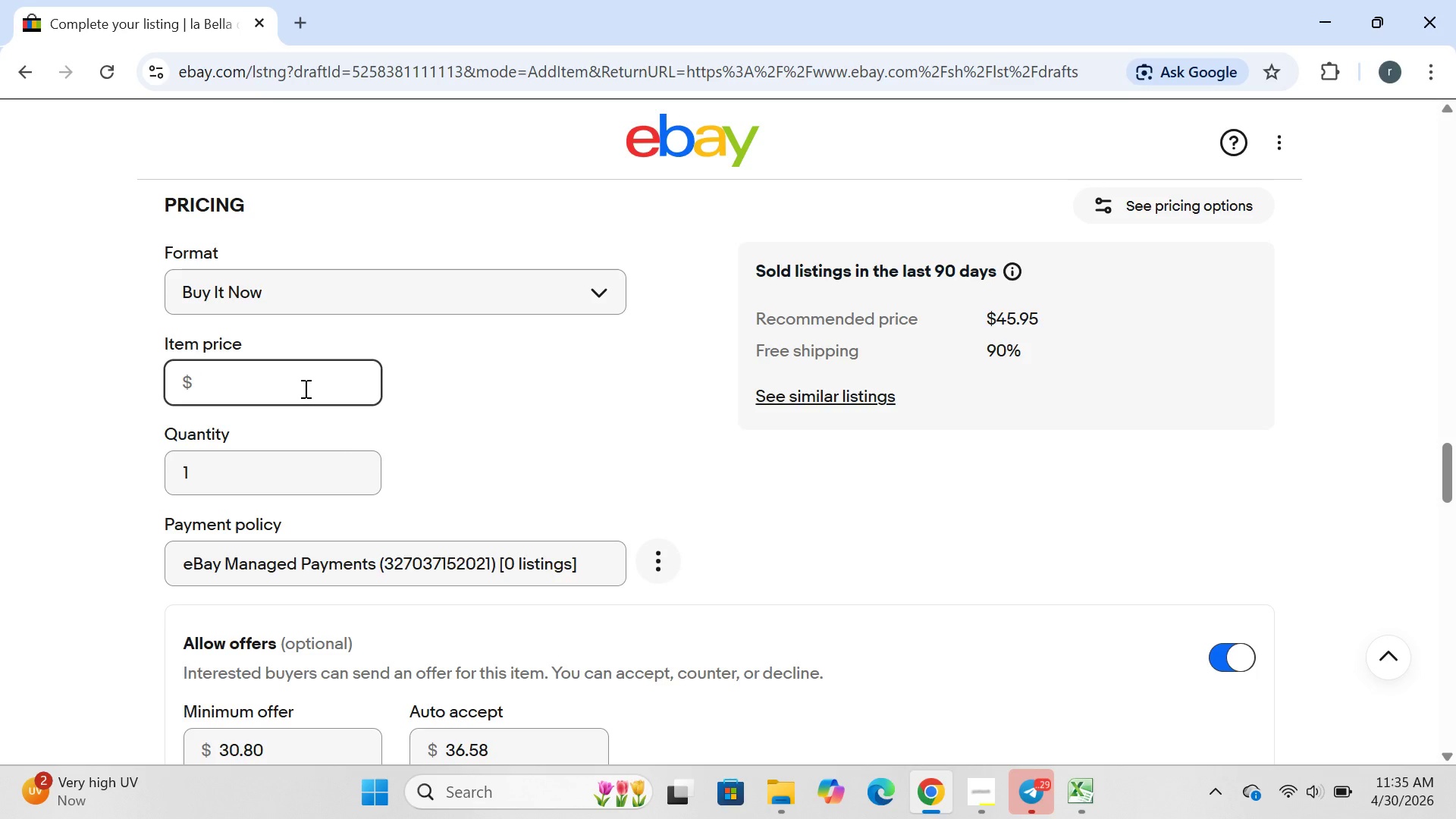 
wait(42.41)
 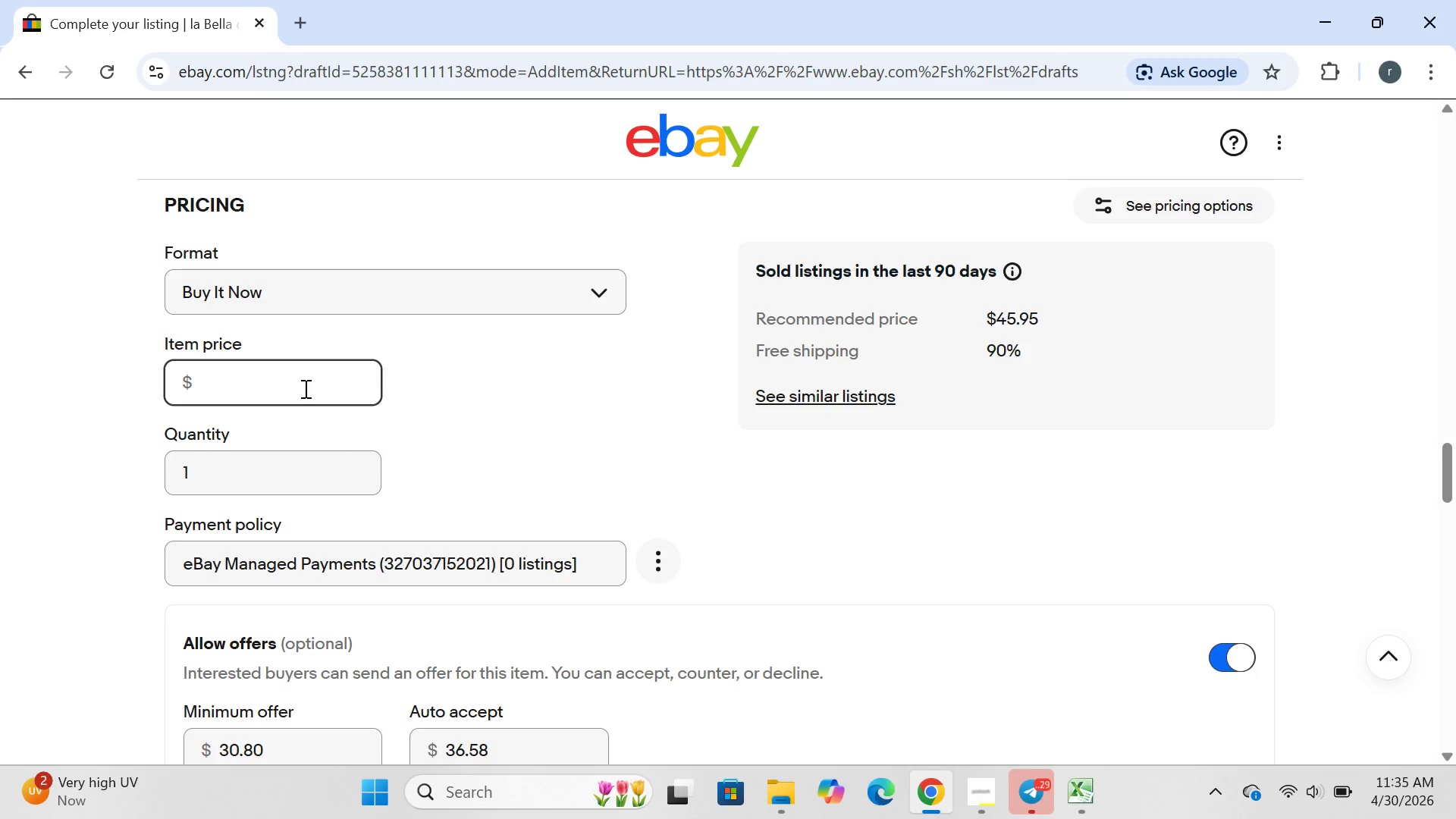 
left_click([1096, 784])
 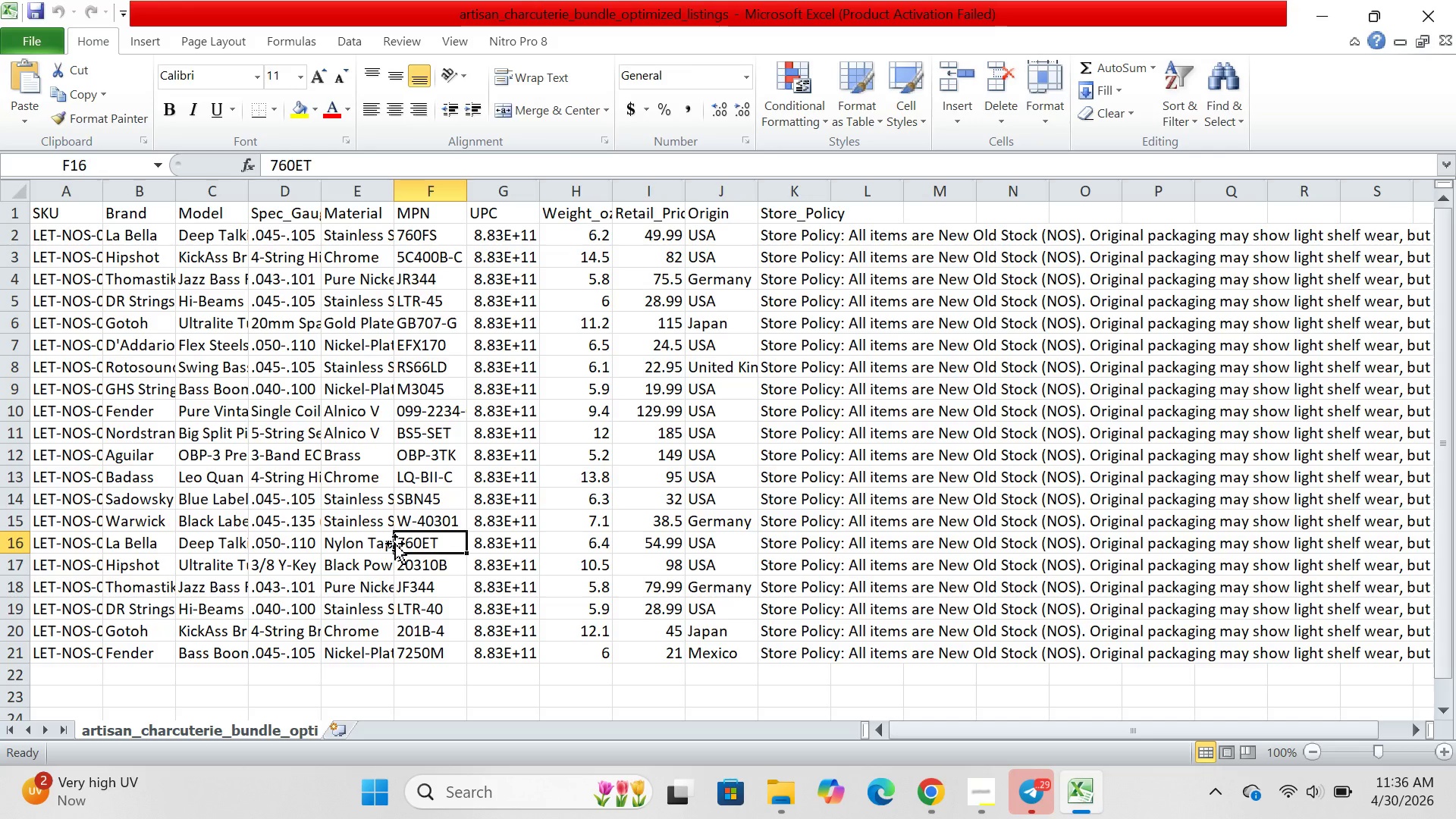 
wait(6.14)
 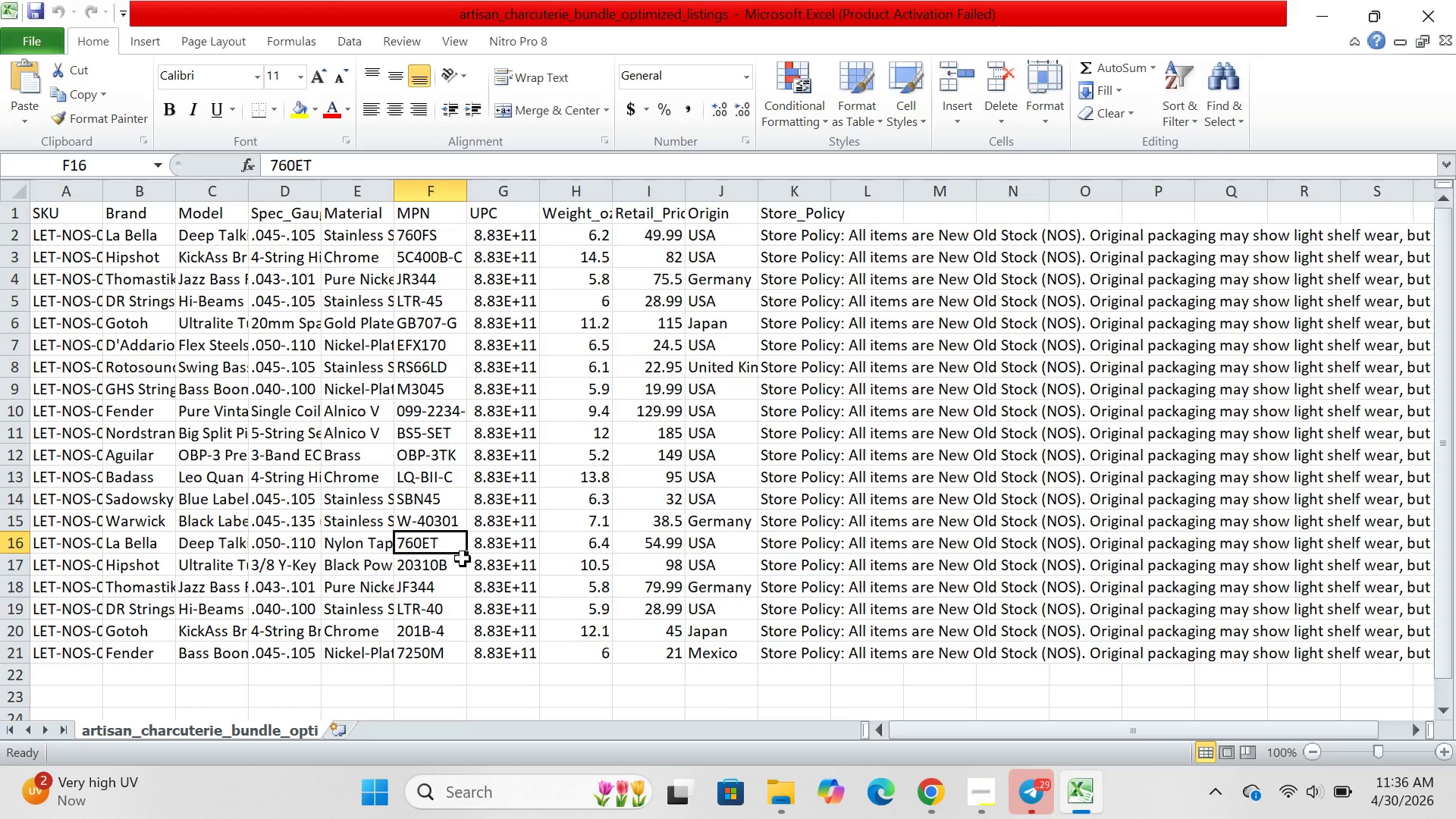 
left_click([684, 546])
 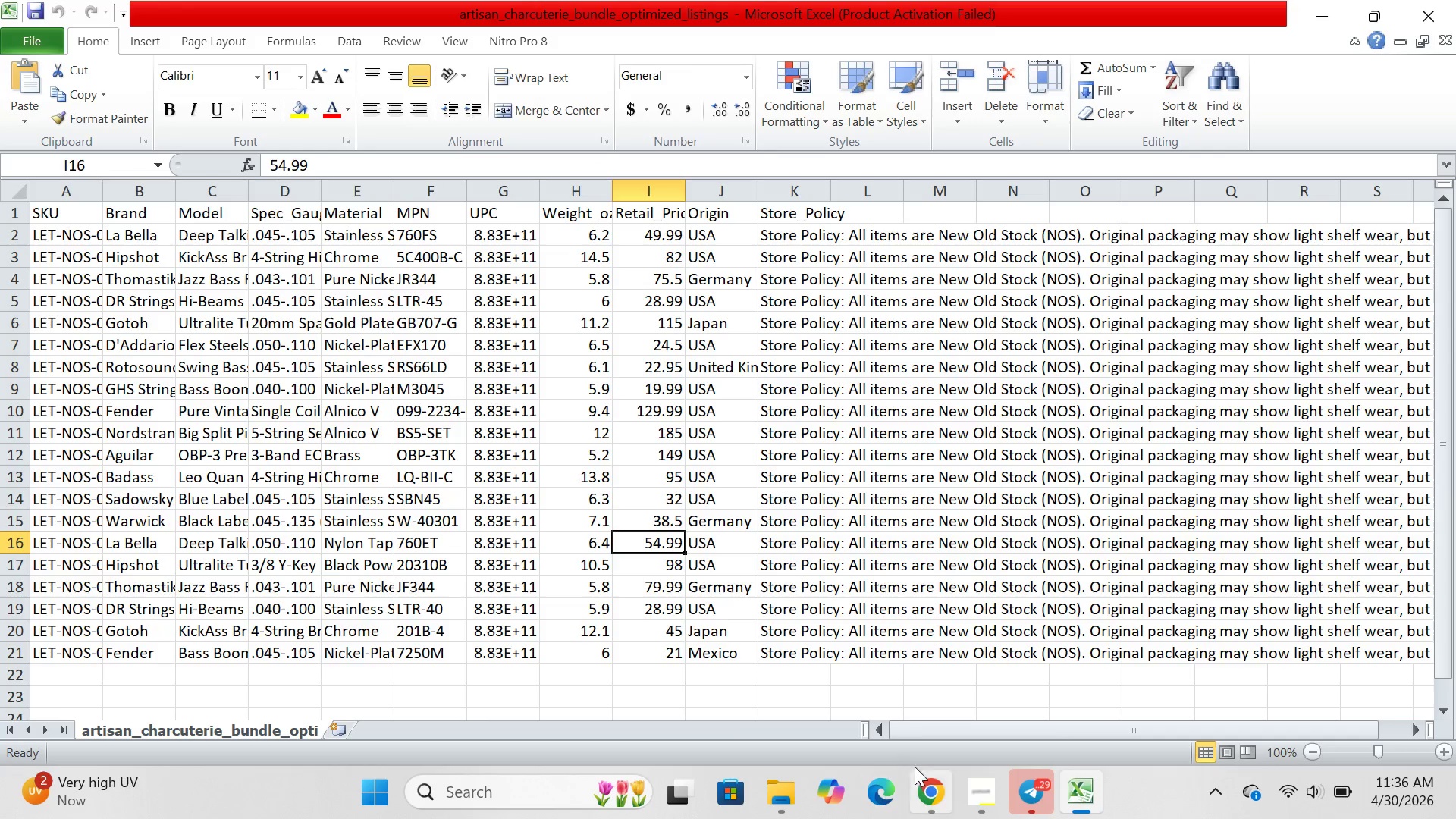 
left_click([938, 778])
 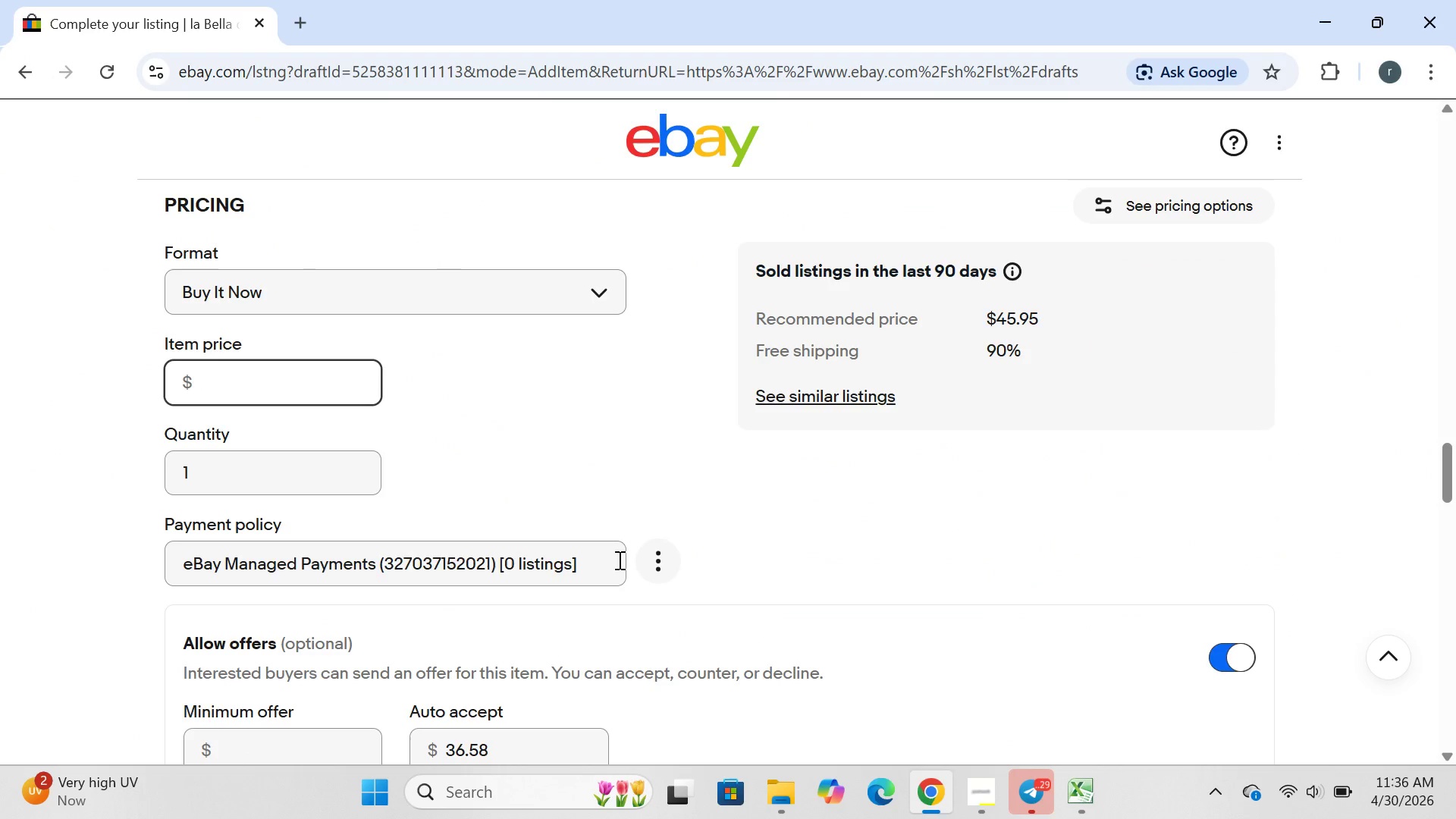 
type(54.99)
 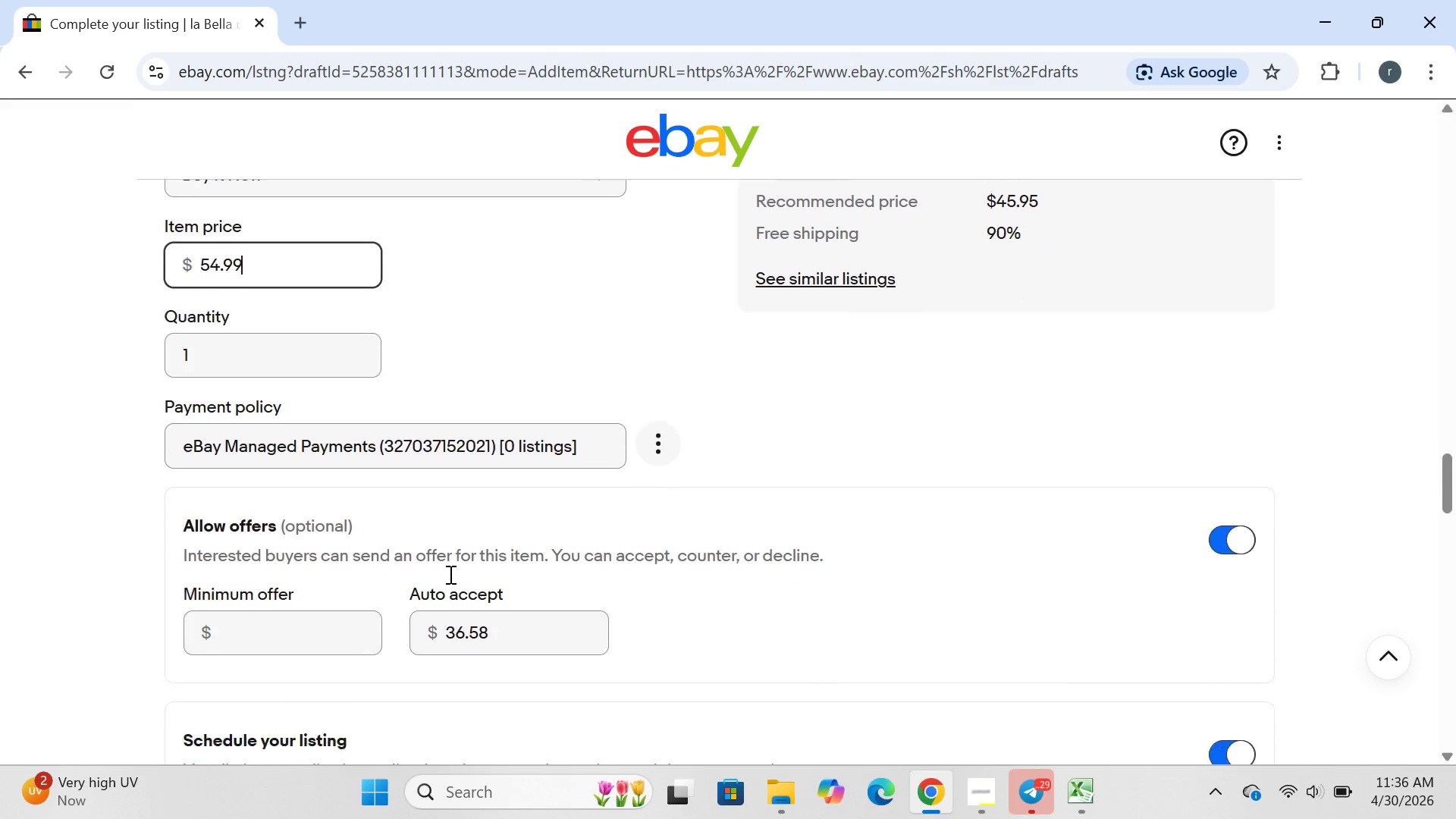 
left_click([333, 579])
 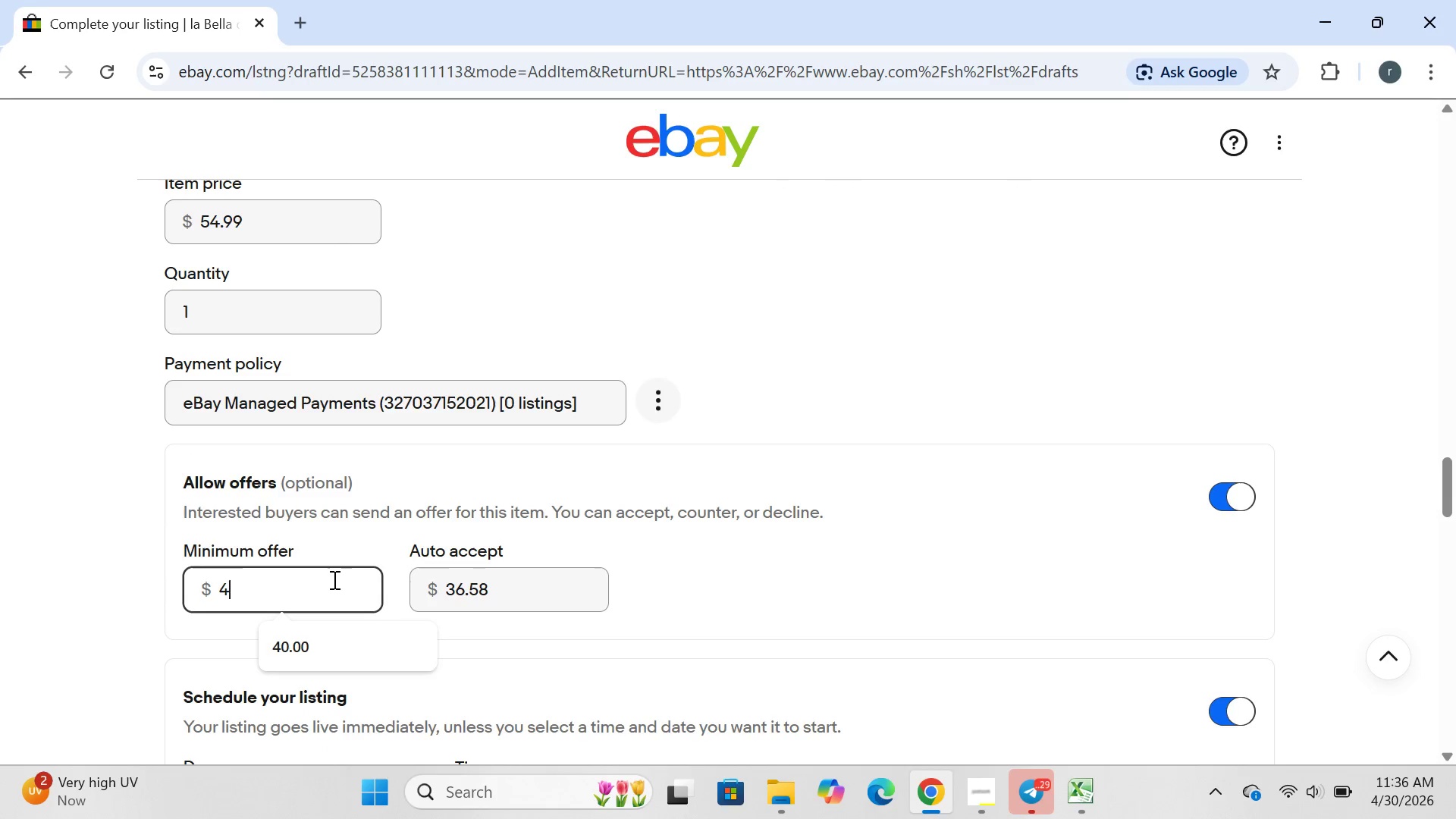 
type(44.00)
 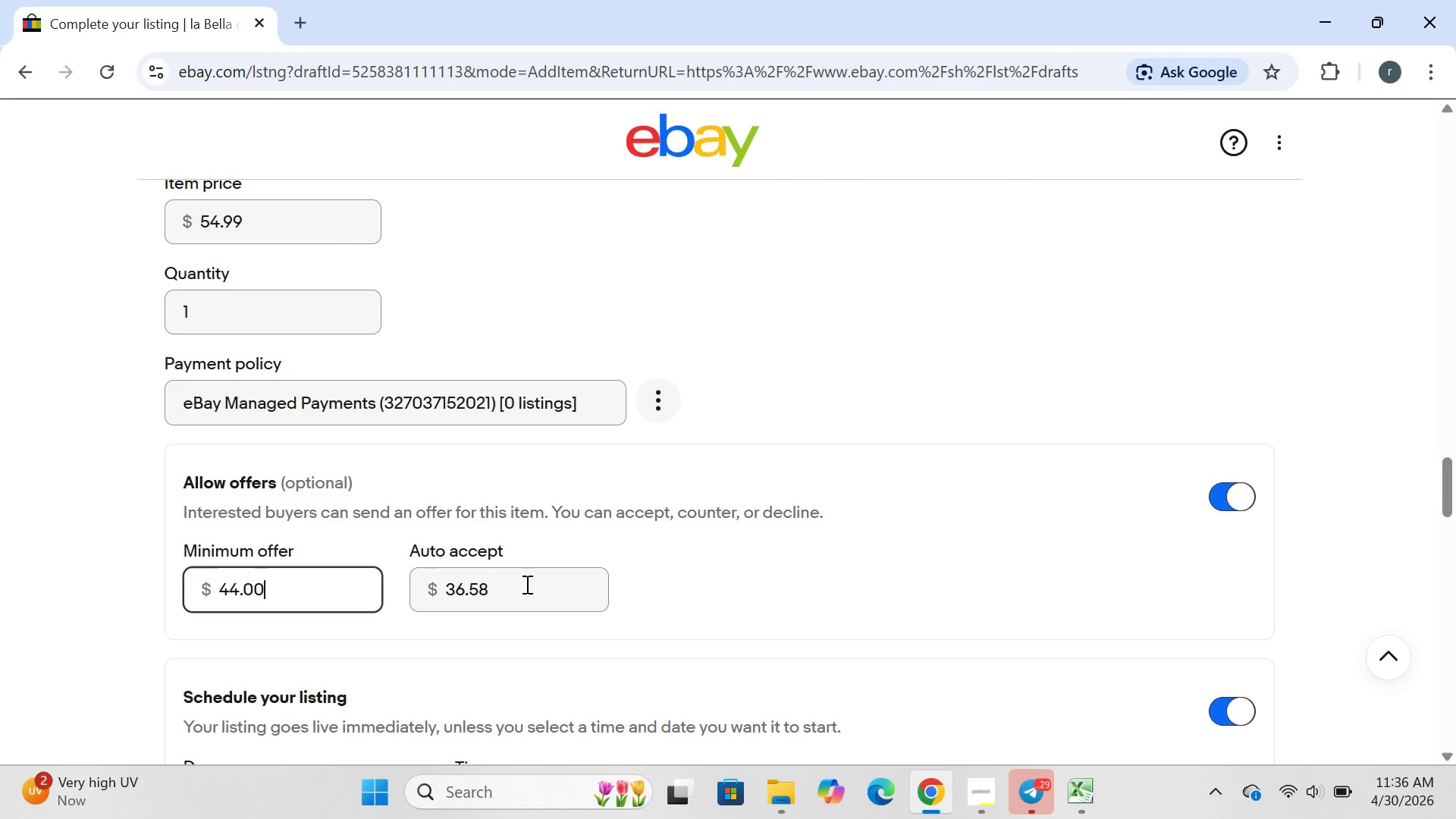 
left_click([524, 584])
 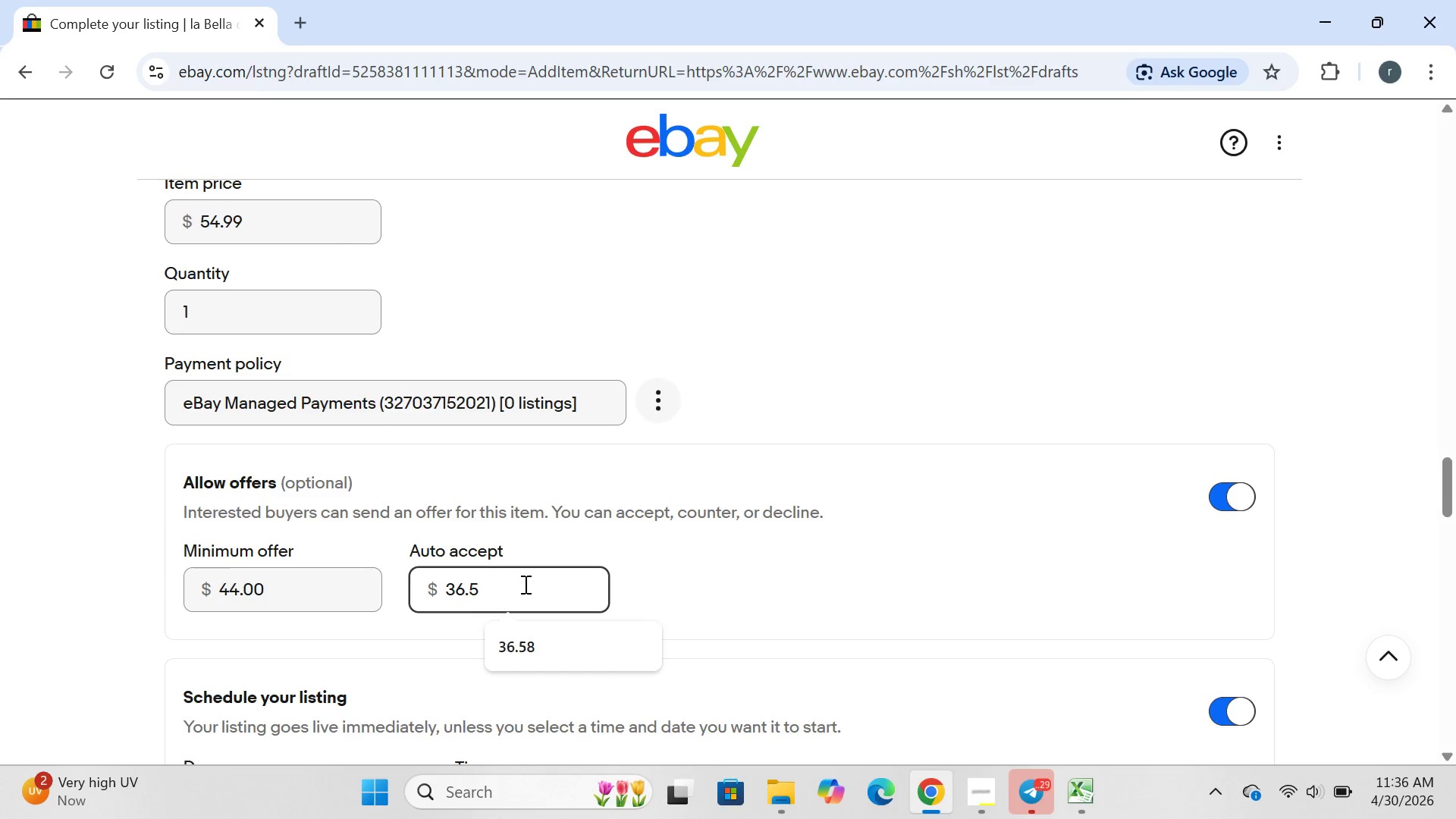 
key(Backspace)
key(Backspace)
key(Backspace)
key(Backspace)
type(53)
key(Backspace)
type(2.24)
 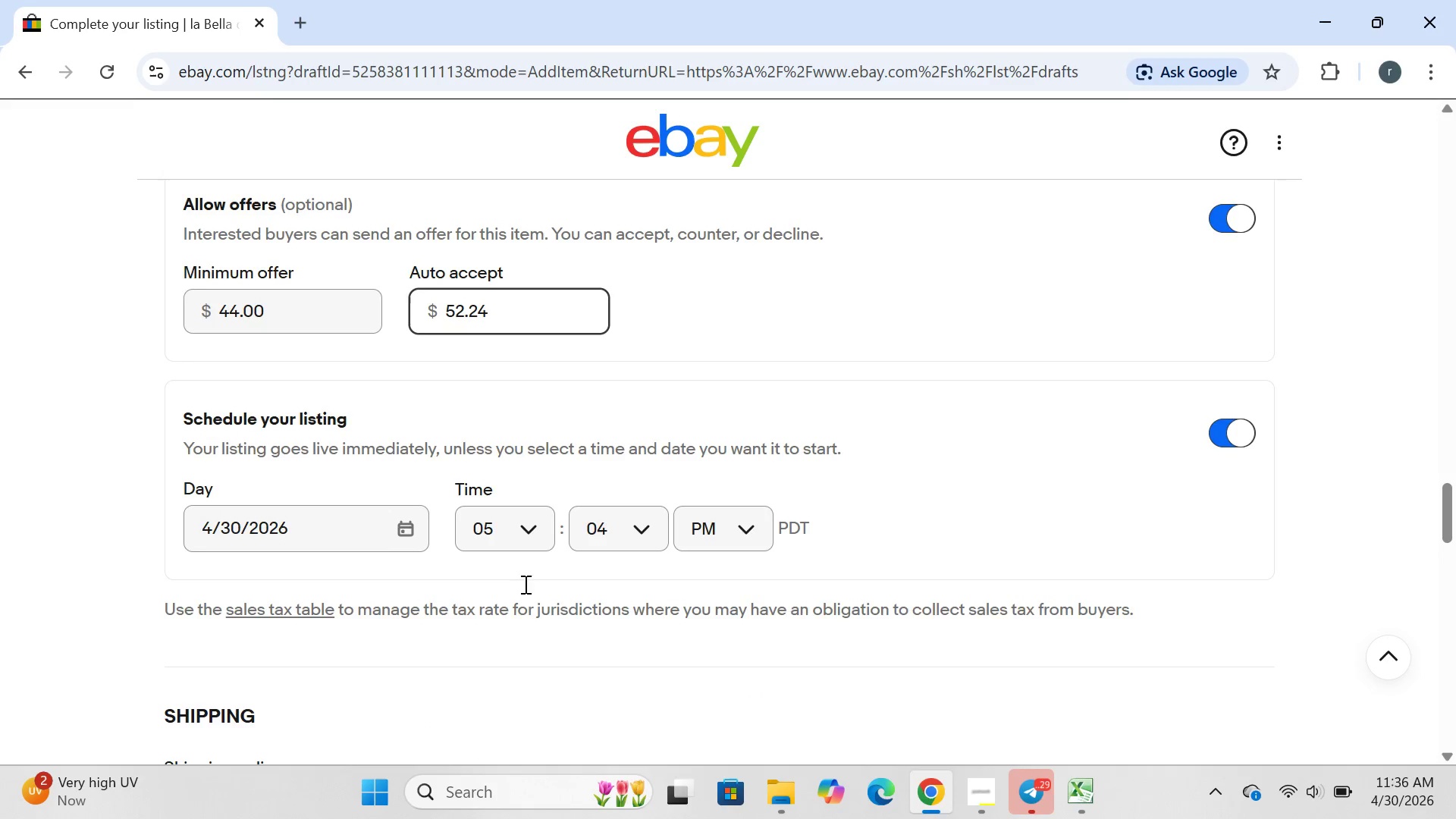 
wait(29.58)
 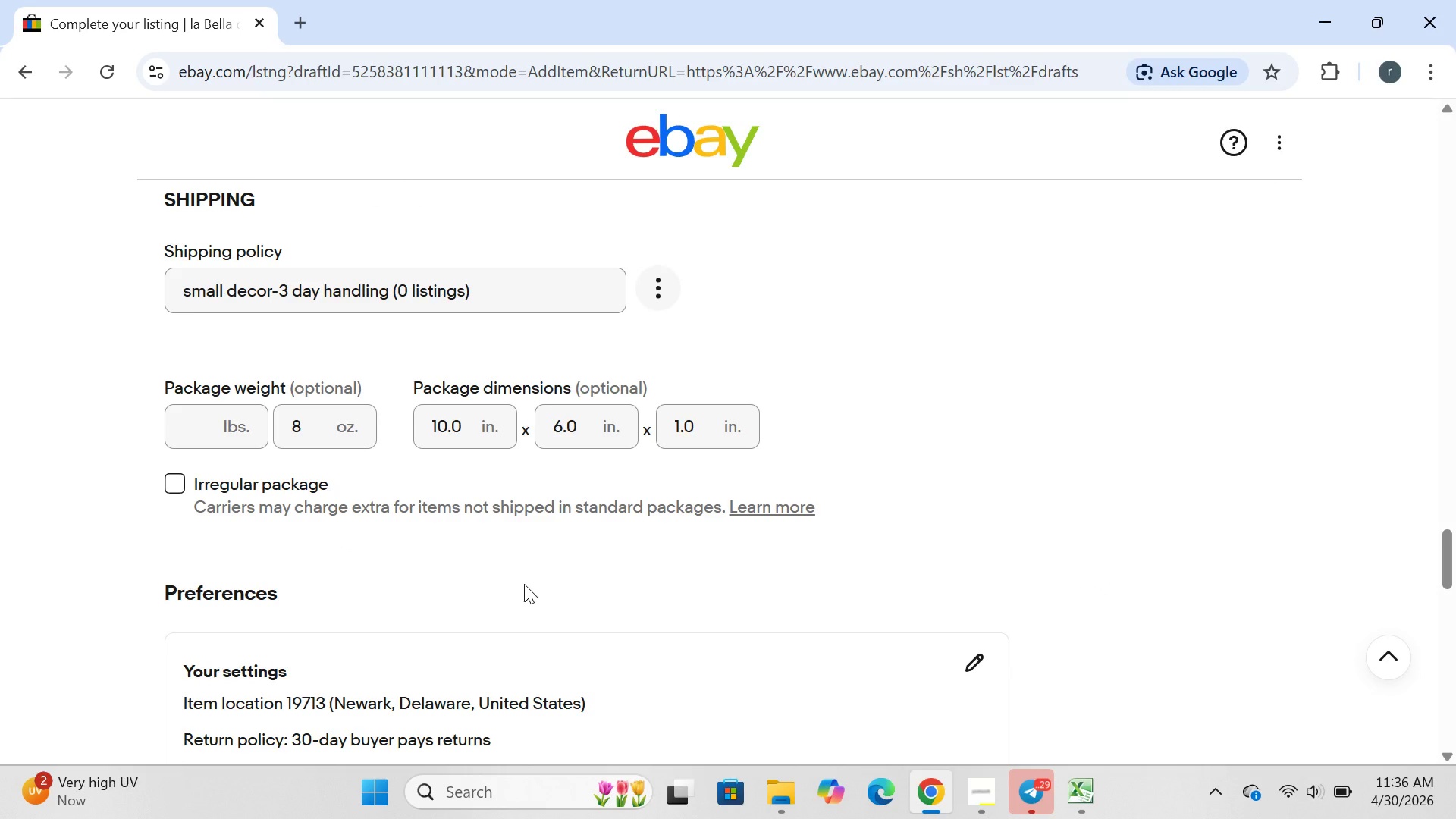 
left_click([320, 407])
 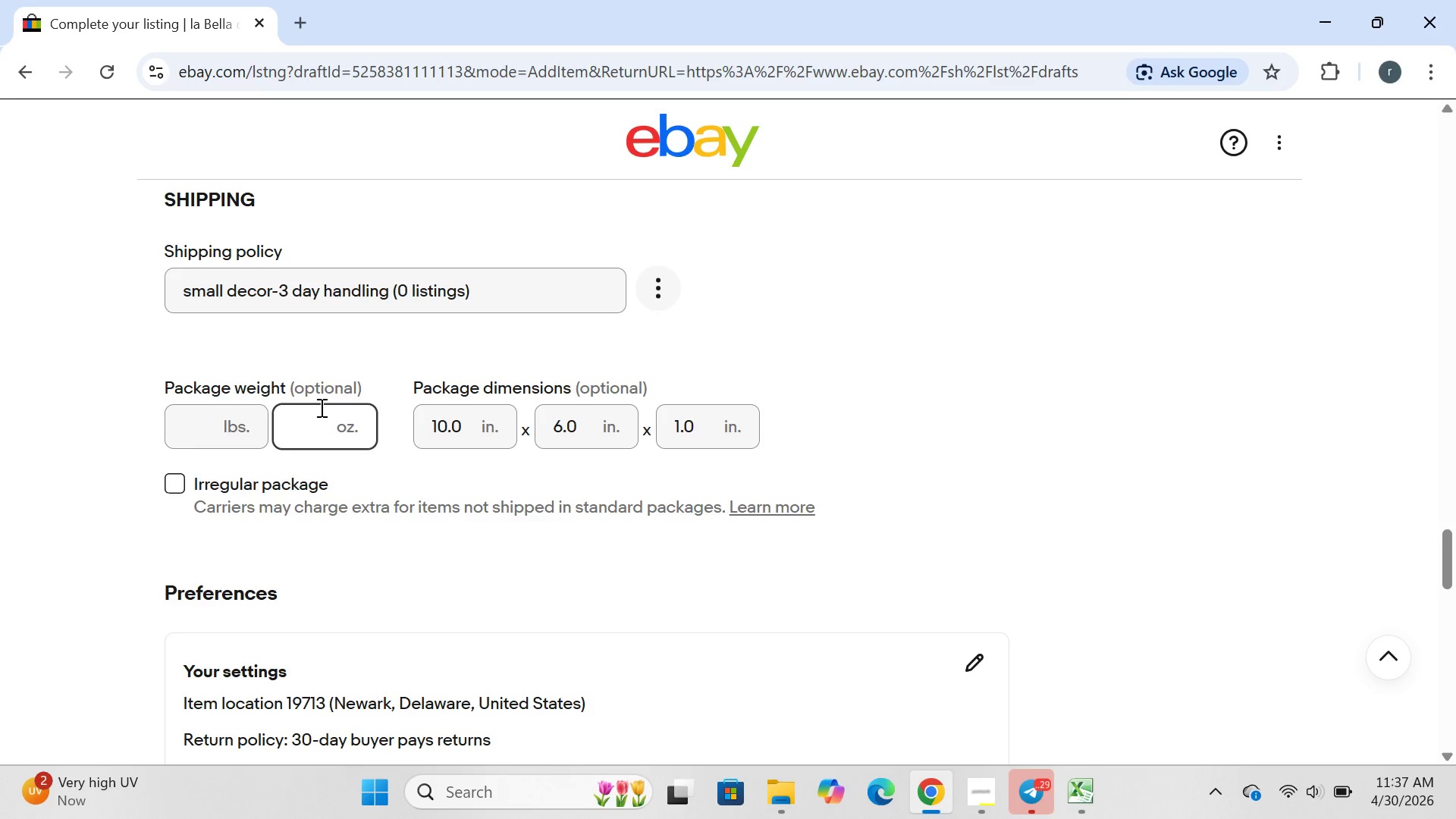 
key(Backspace)
 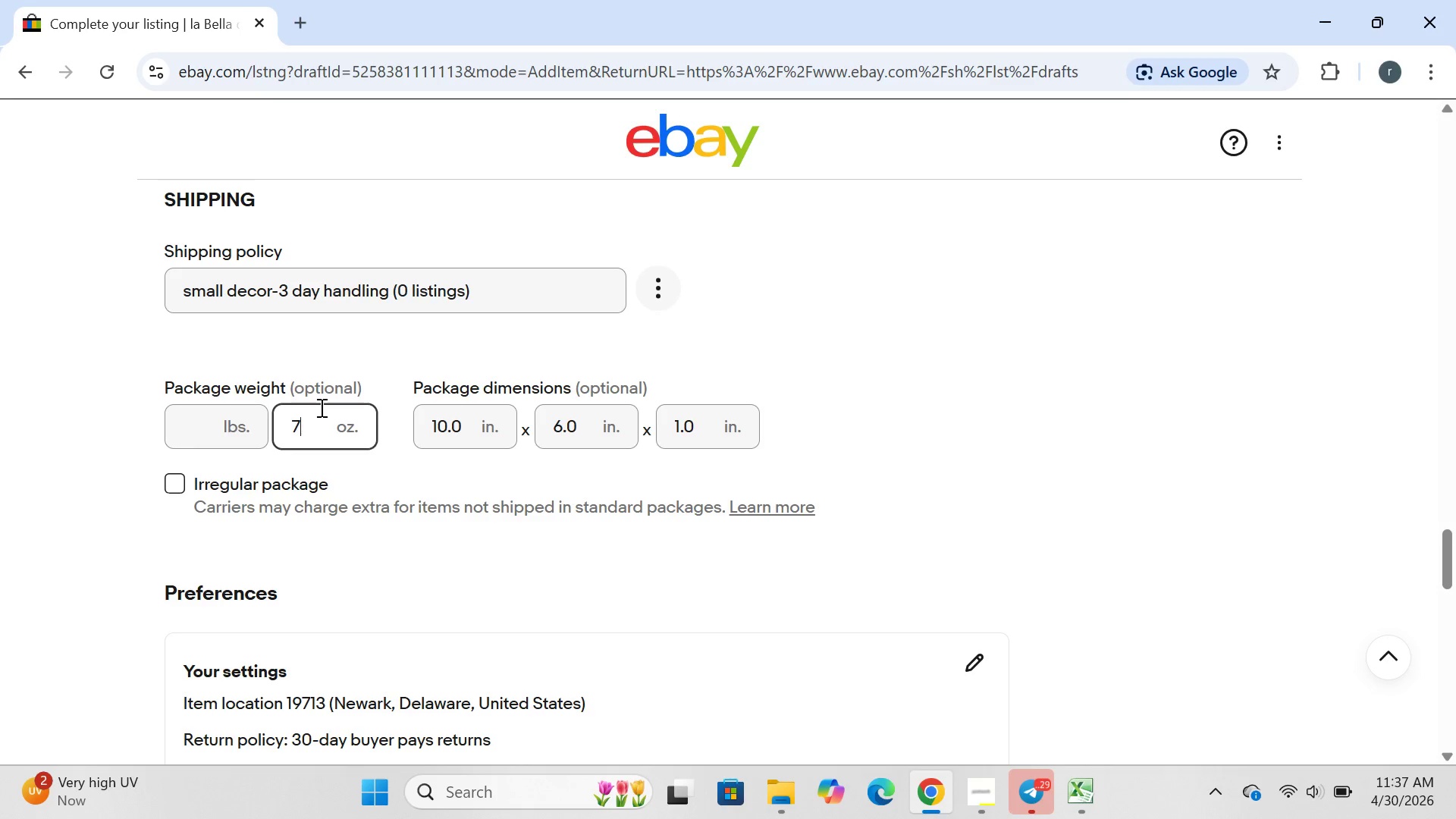 
key(7)
 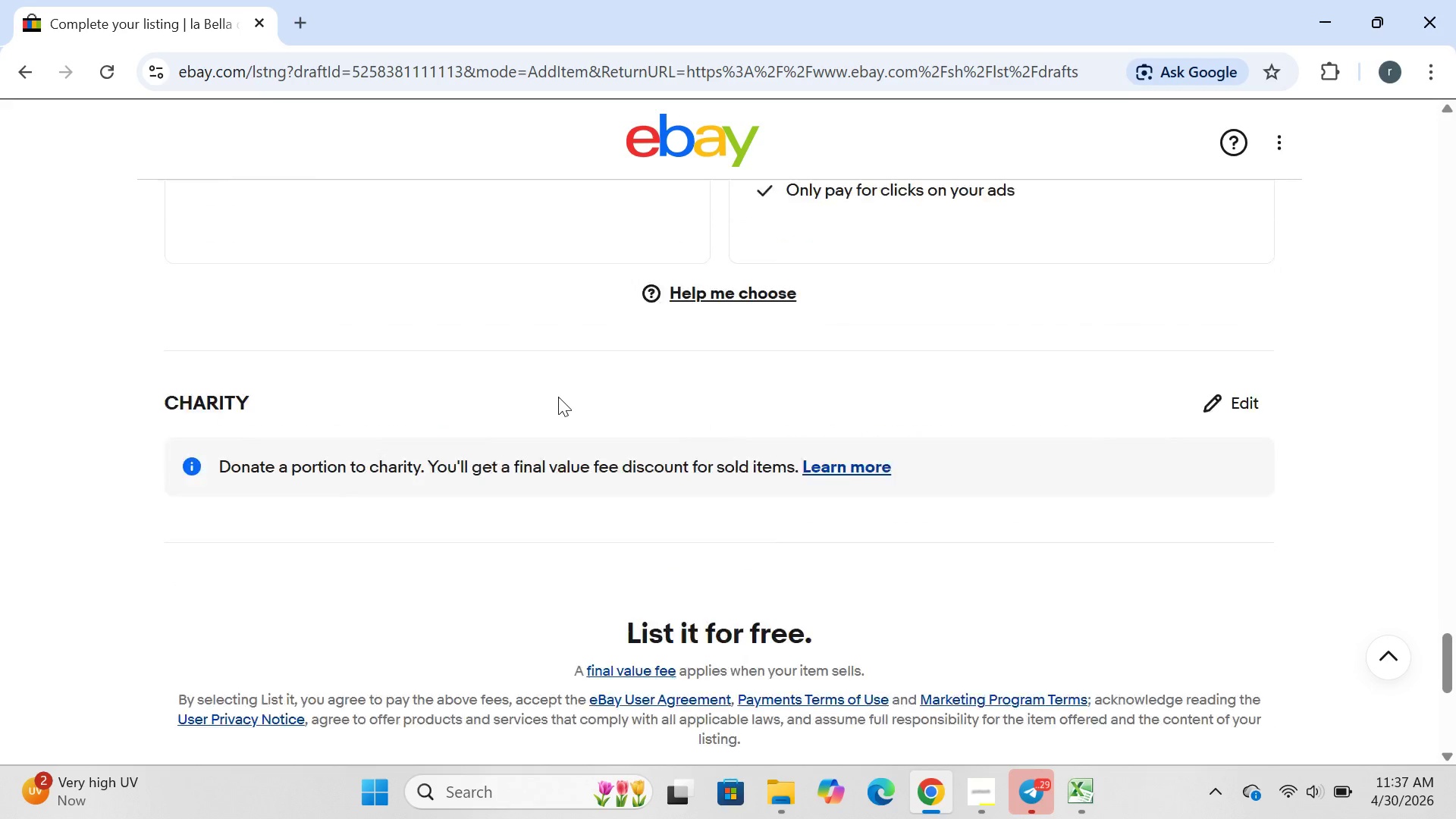 
wait(6.3)
 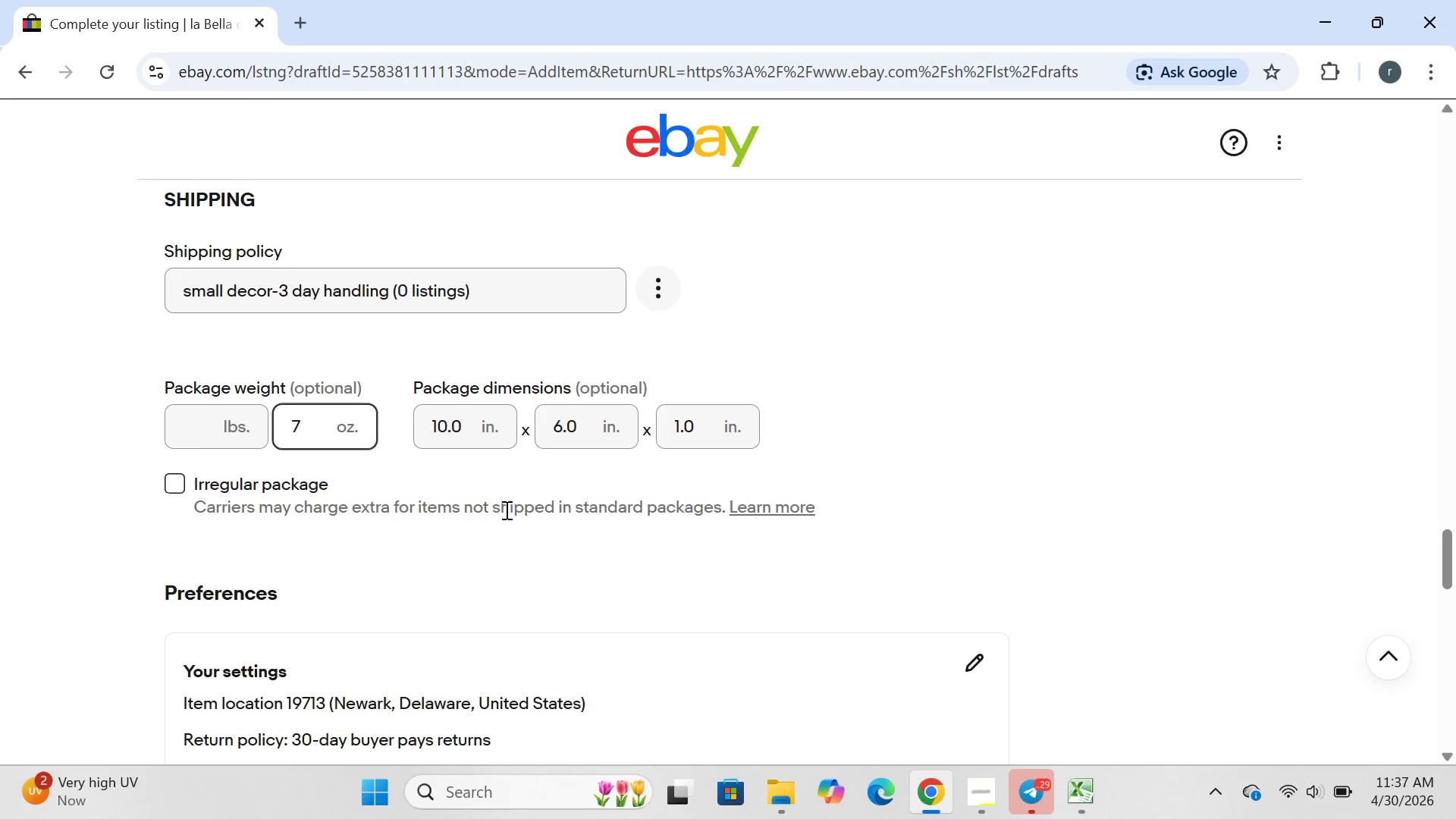 
left_click([642, 399])
 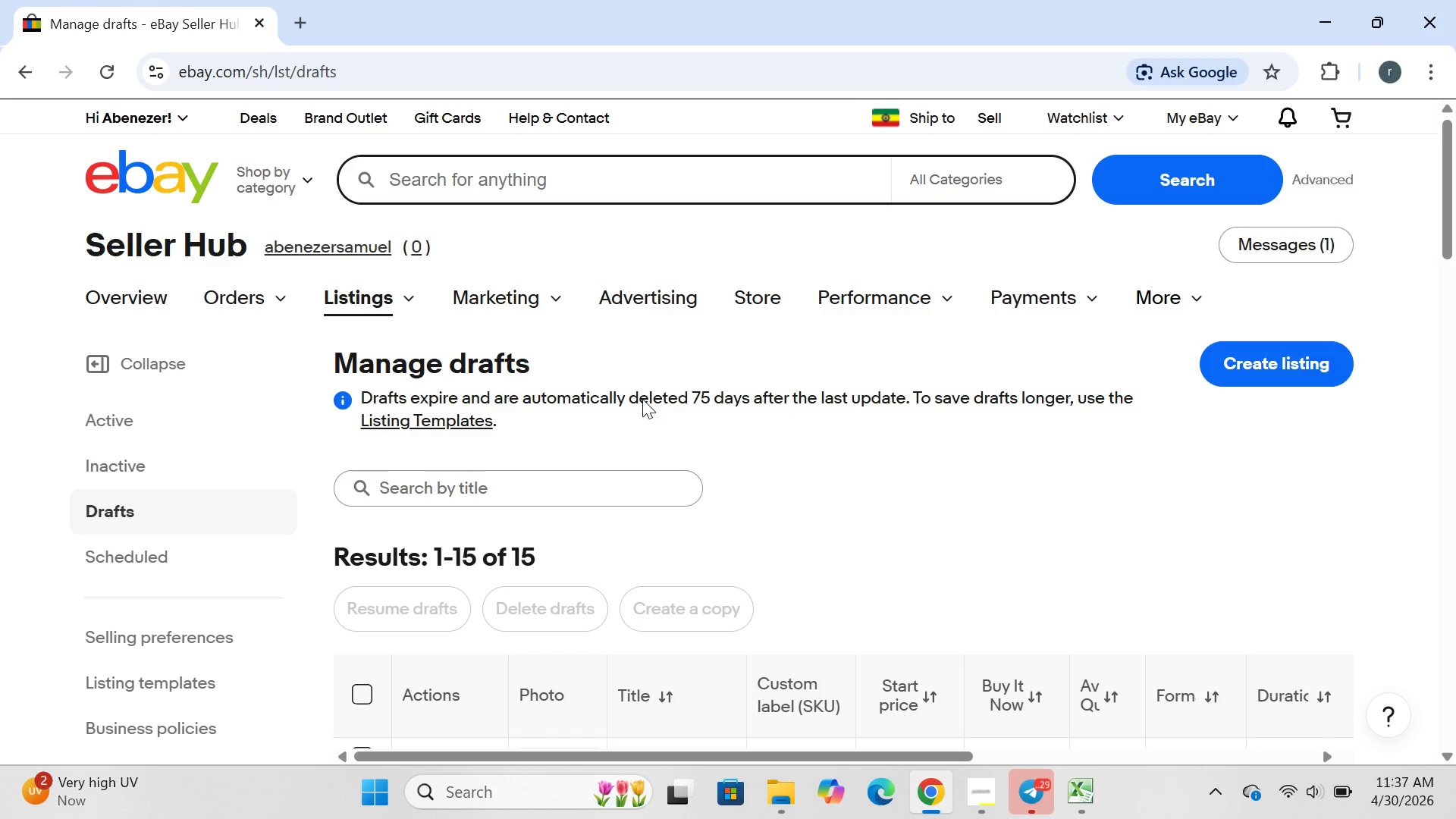 
wait(45.84)
 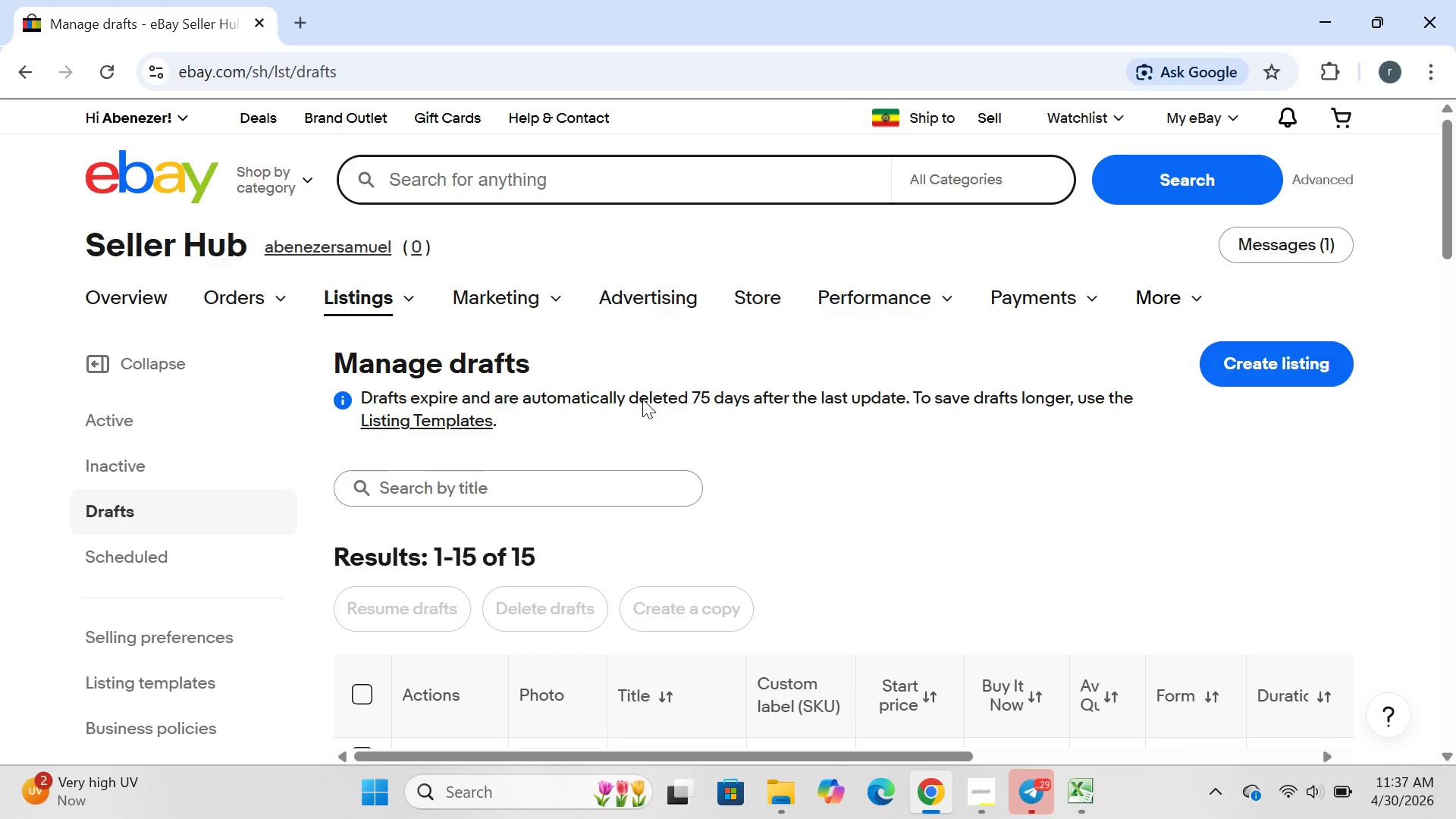 
left_click([972, 781])